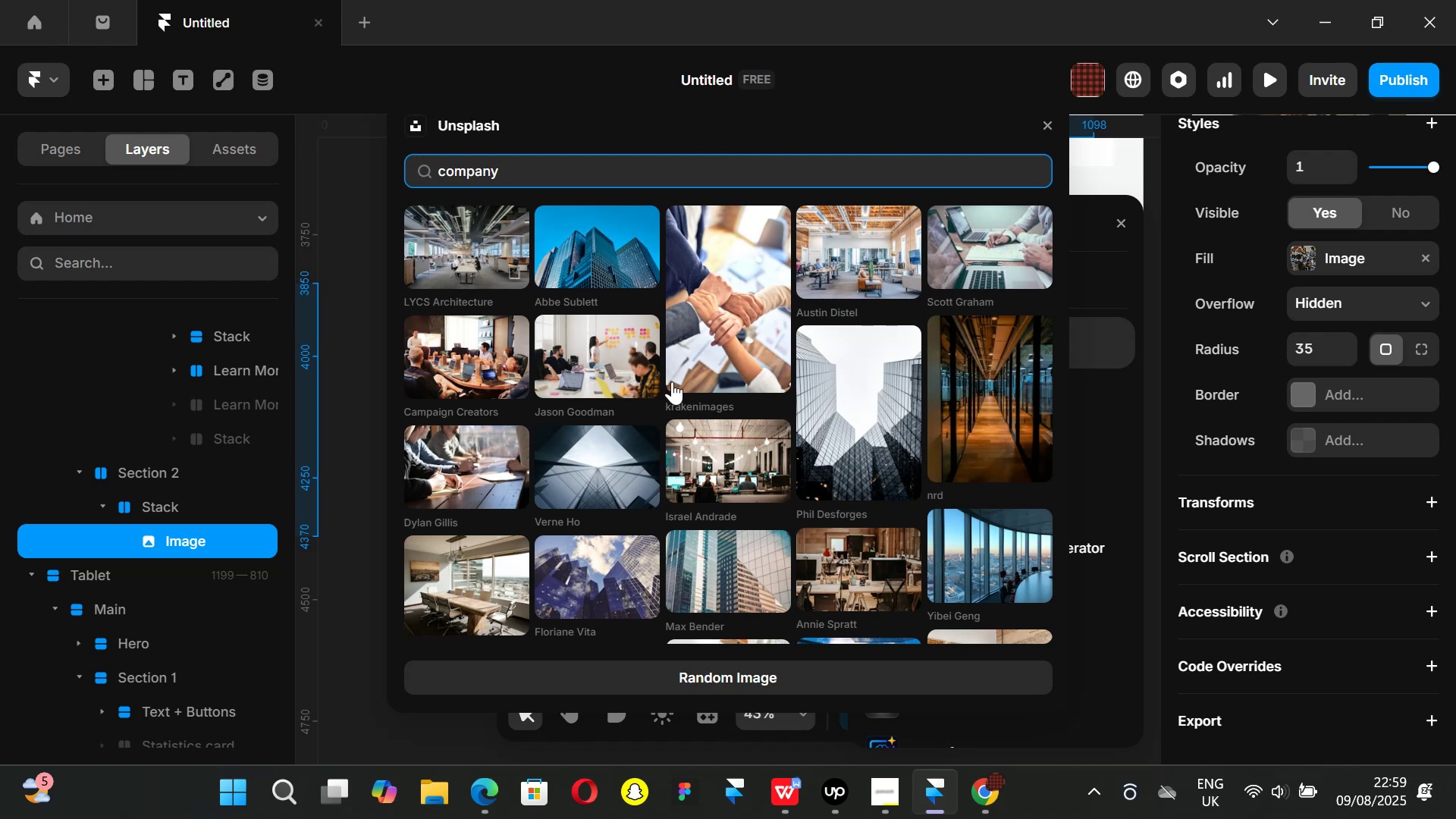 
scroll: coordinate [672, 381], scroll_direction: down, amount: 1.0
 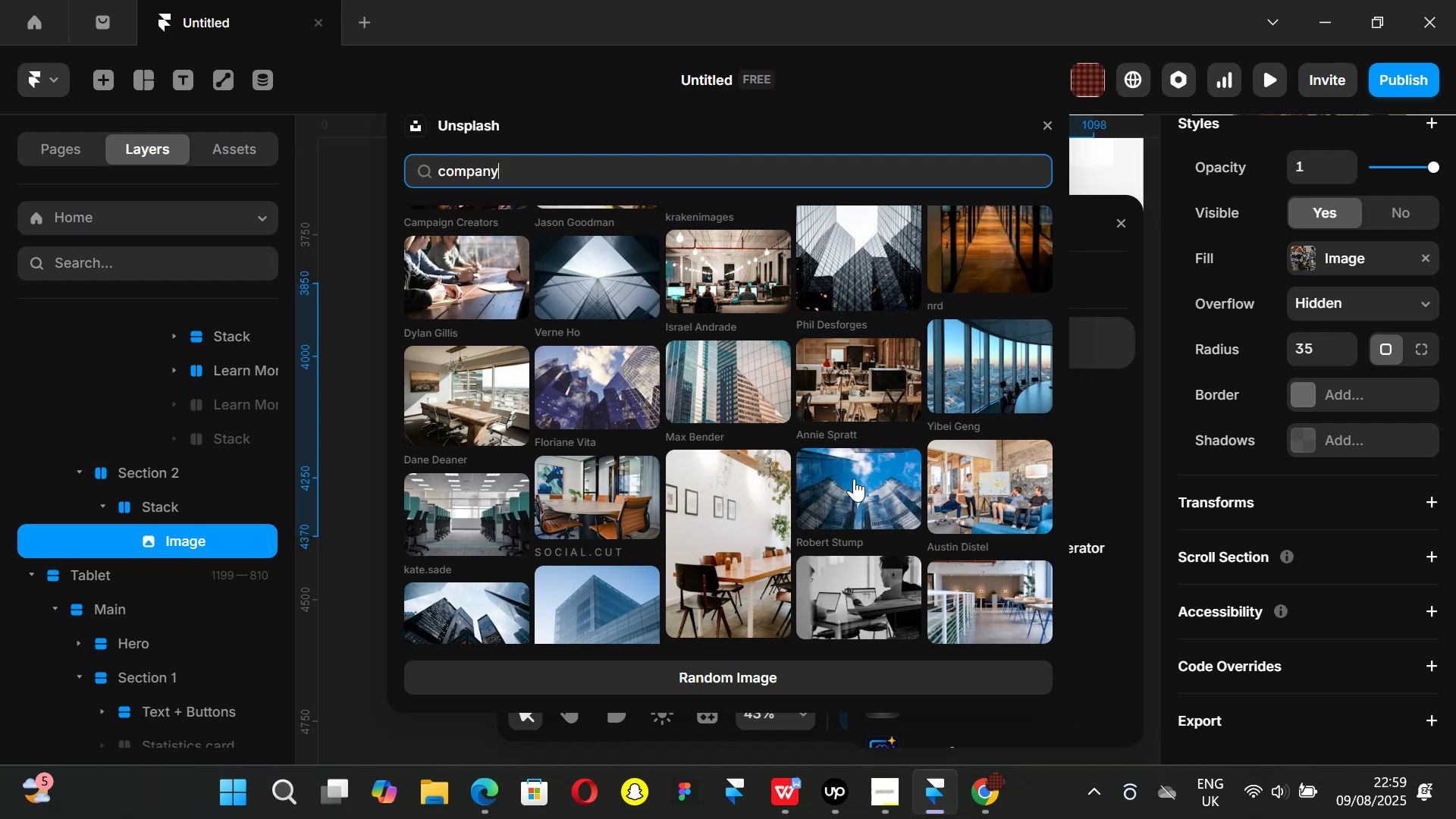 
wait(6.34)
 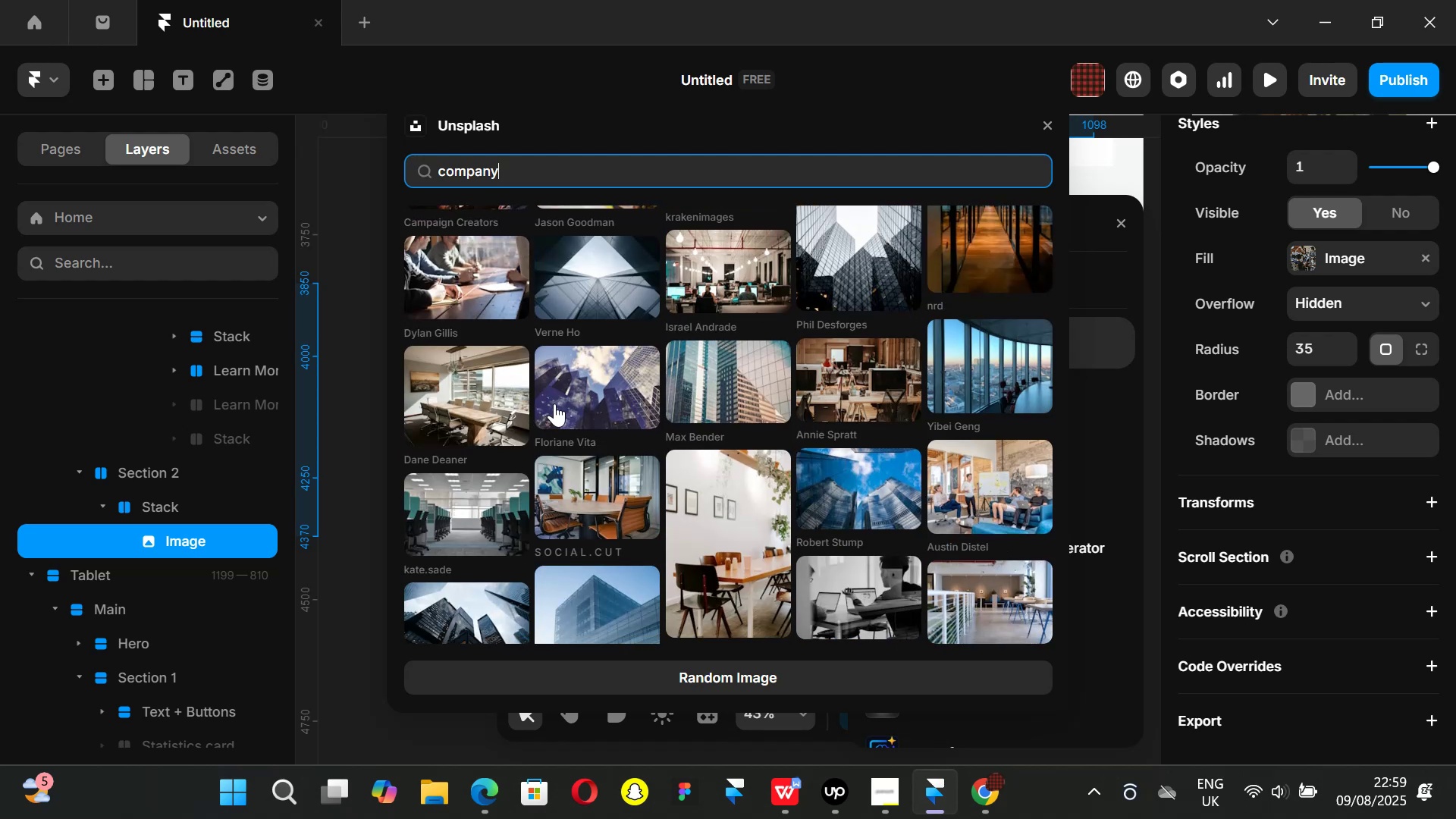 
left_click([959, 479])
 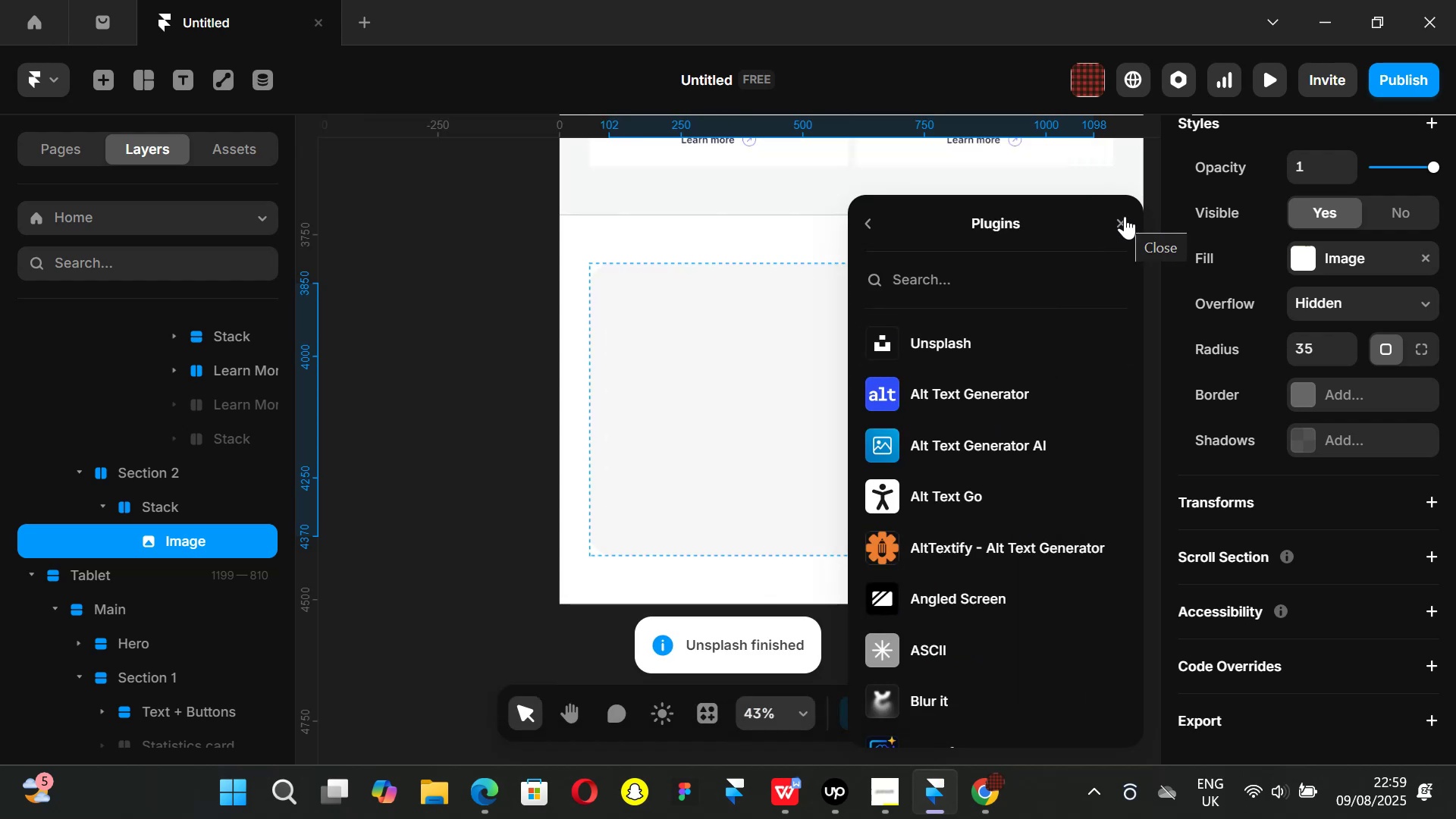 
left_click([1128, 214])
 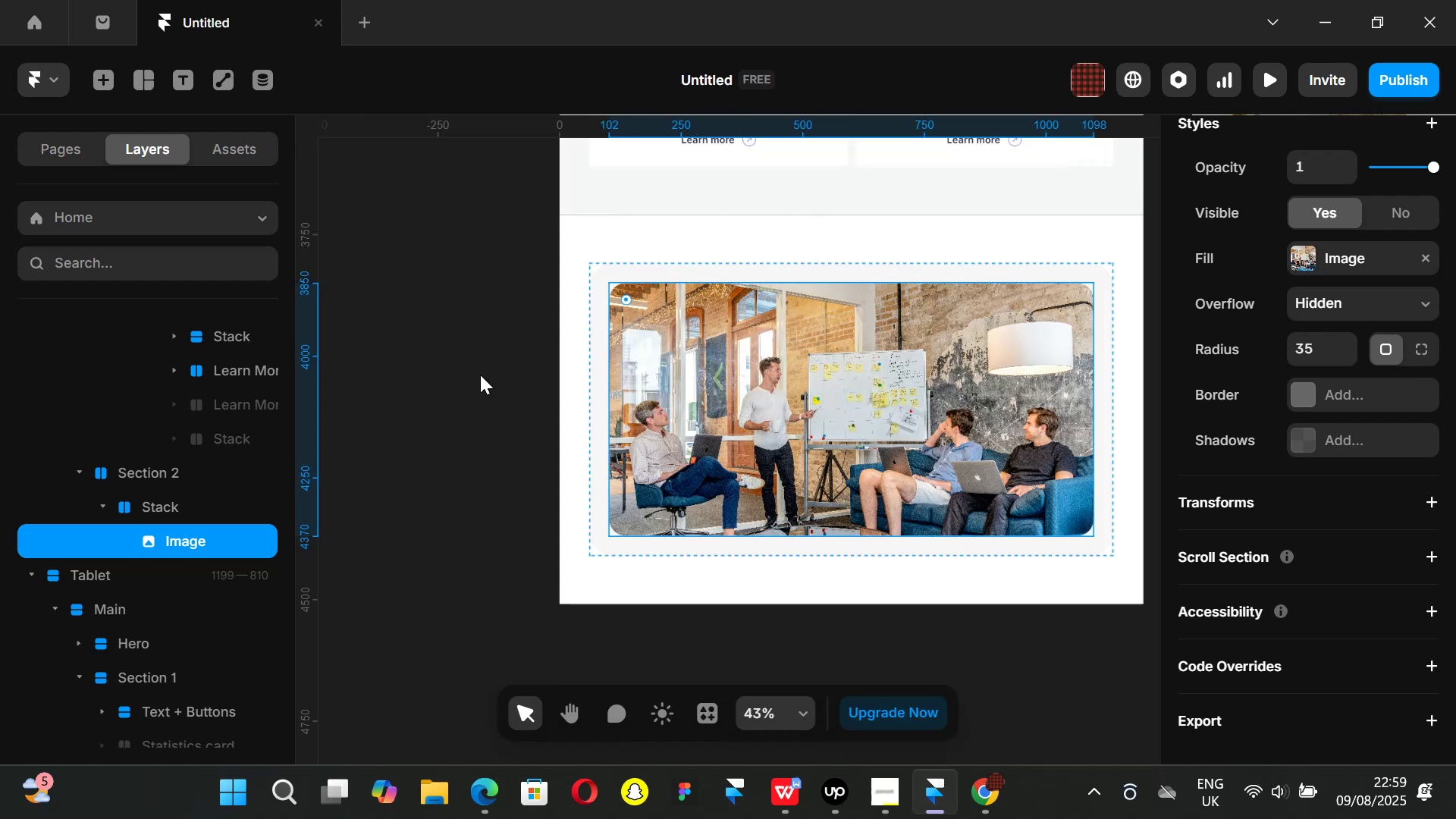 
left_click([466, 375])
 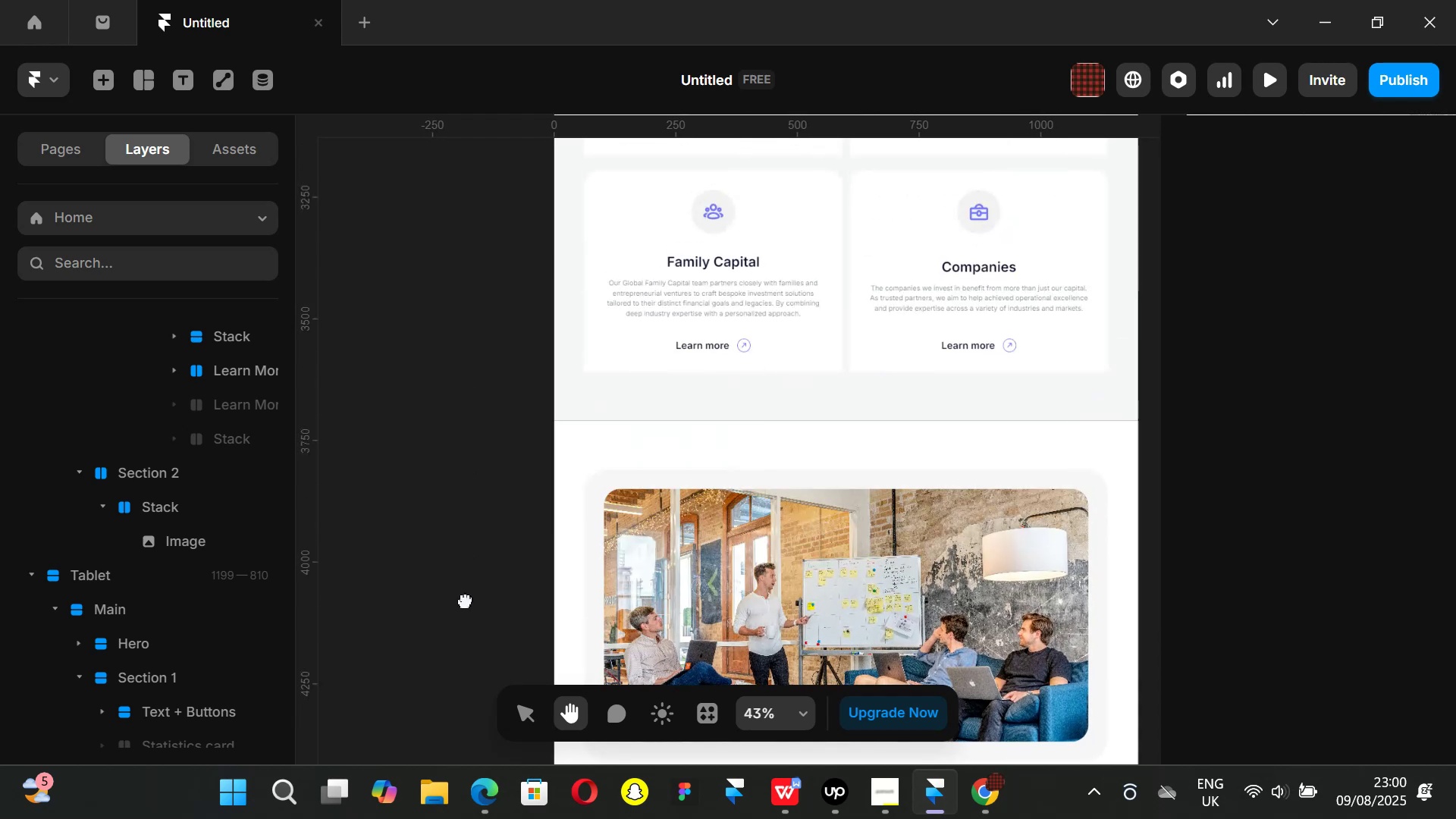 
wait(6.28)
 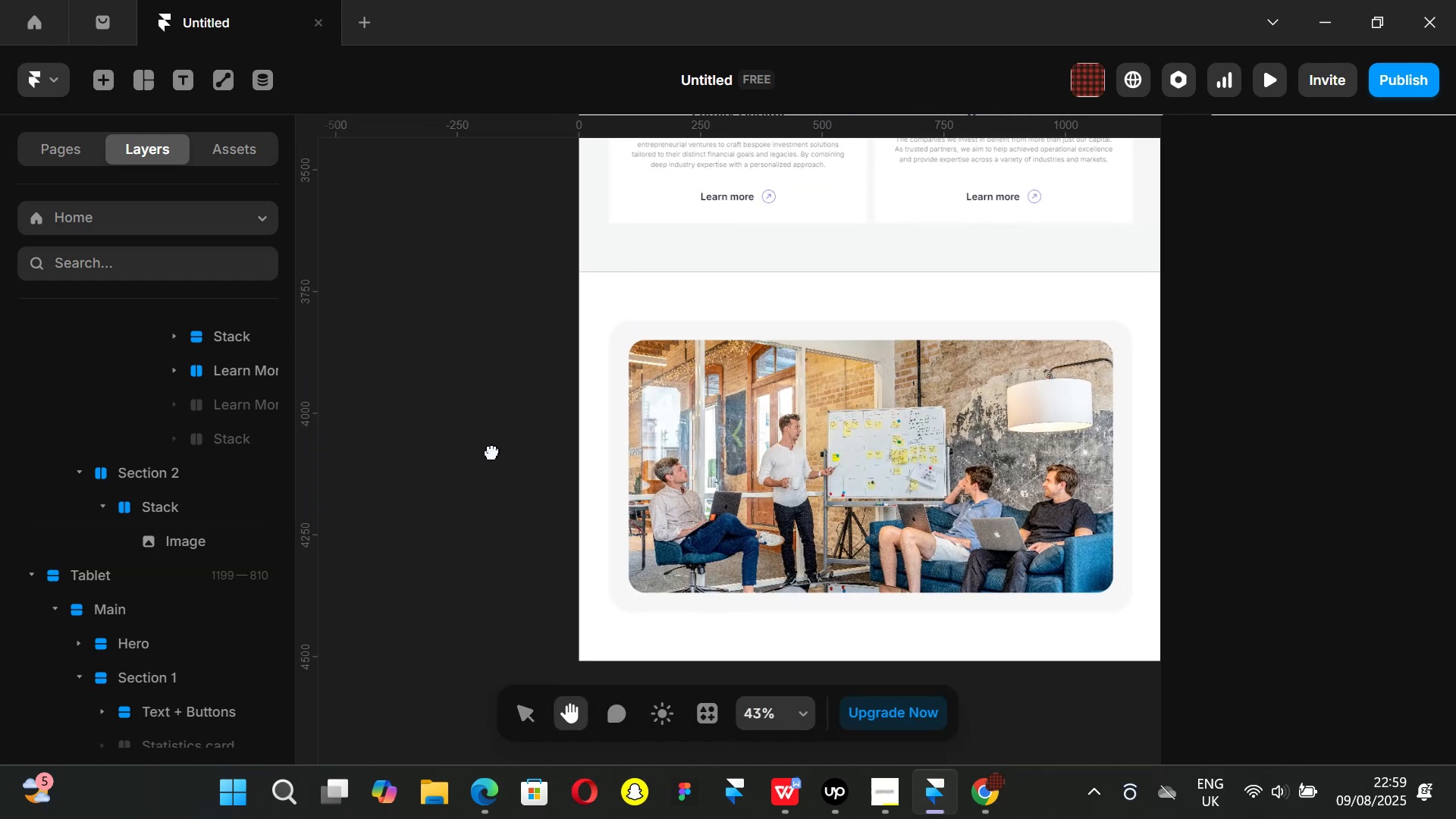 
left_click([977, 778])
 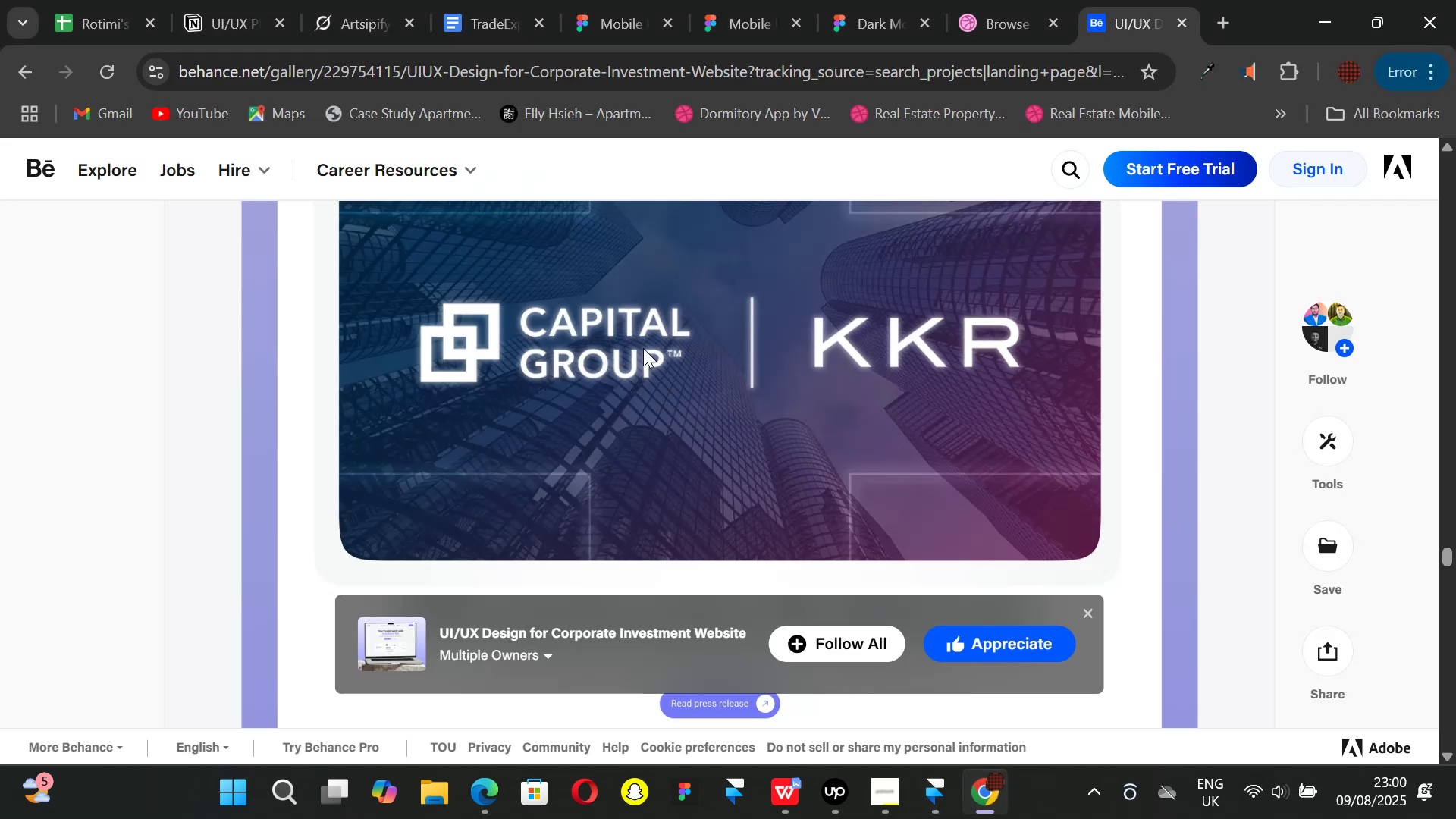 
scroll: coordinate [650, 351], scroll_direction: down, amount: 2.0
 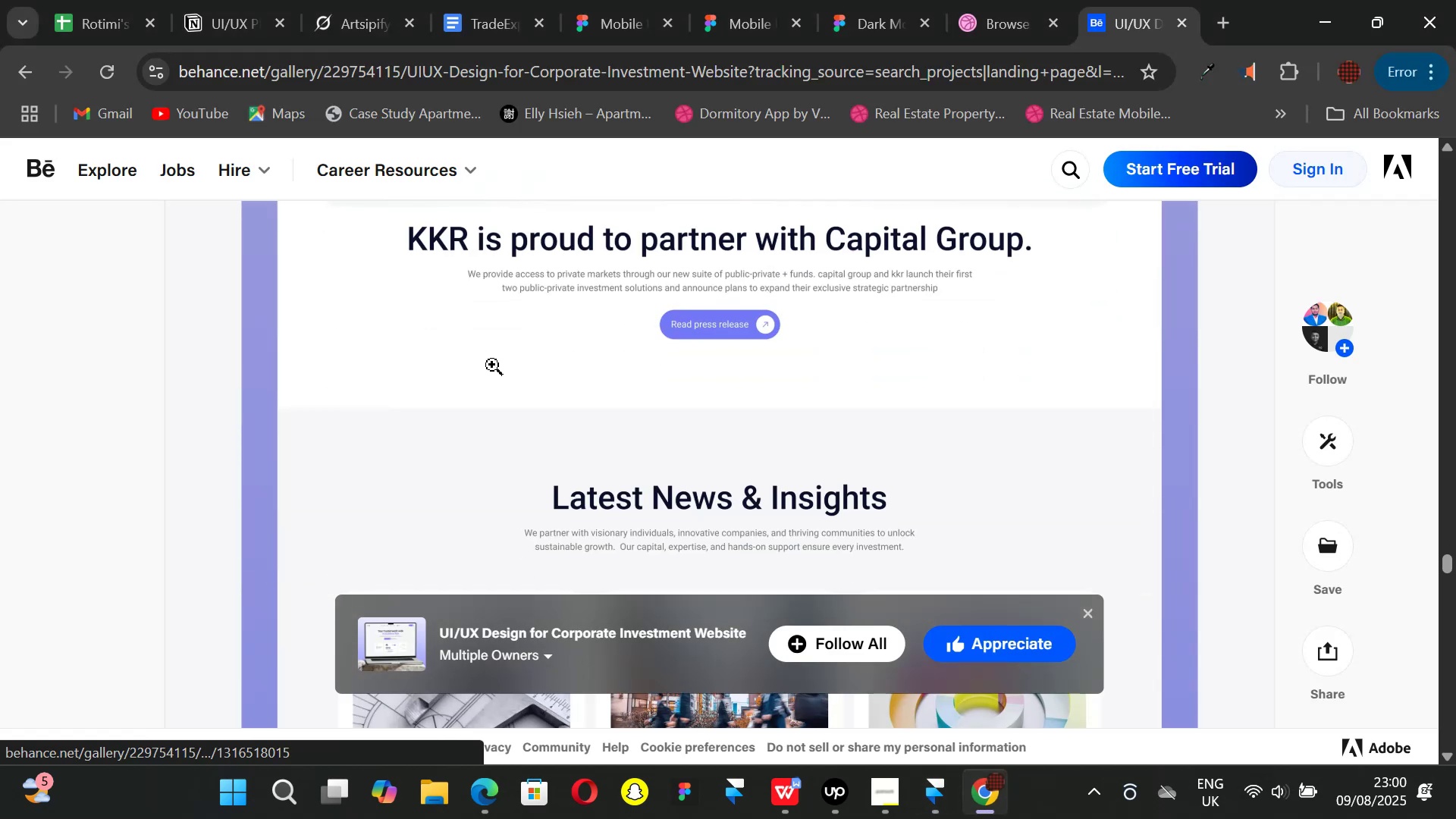 
scroll: coordinate [492, 365], scroll_direction: up, amount: 1.0
 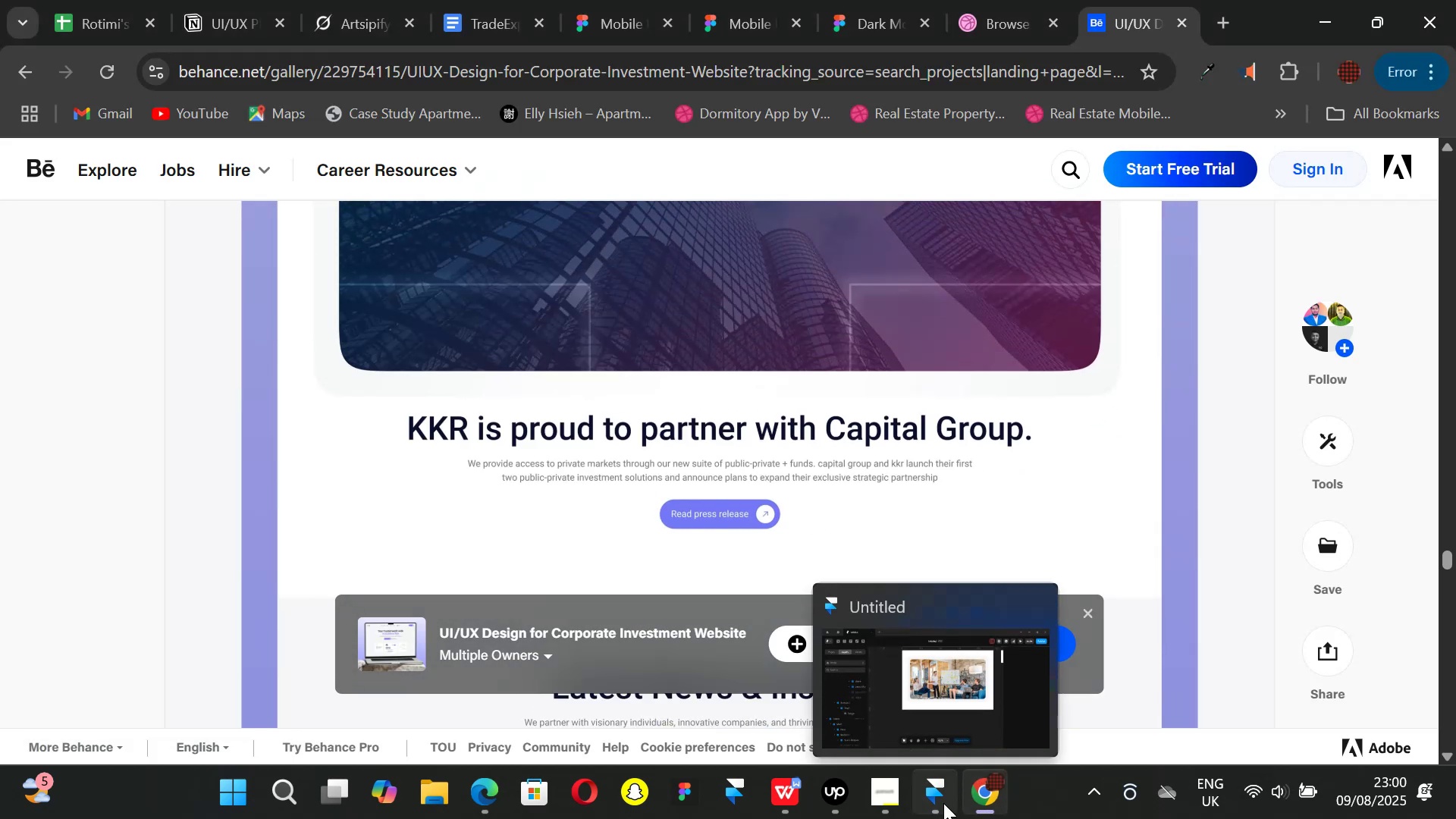 
left_click([943, 803])
 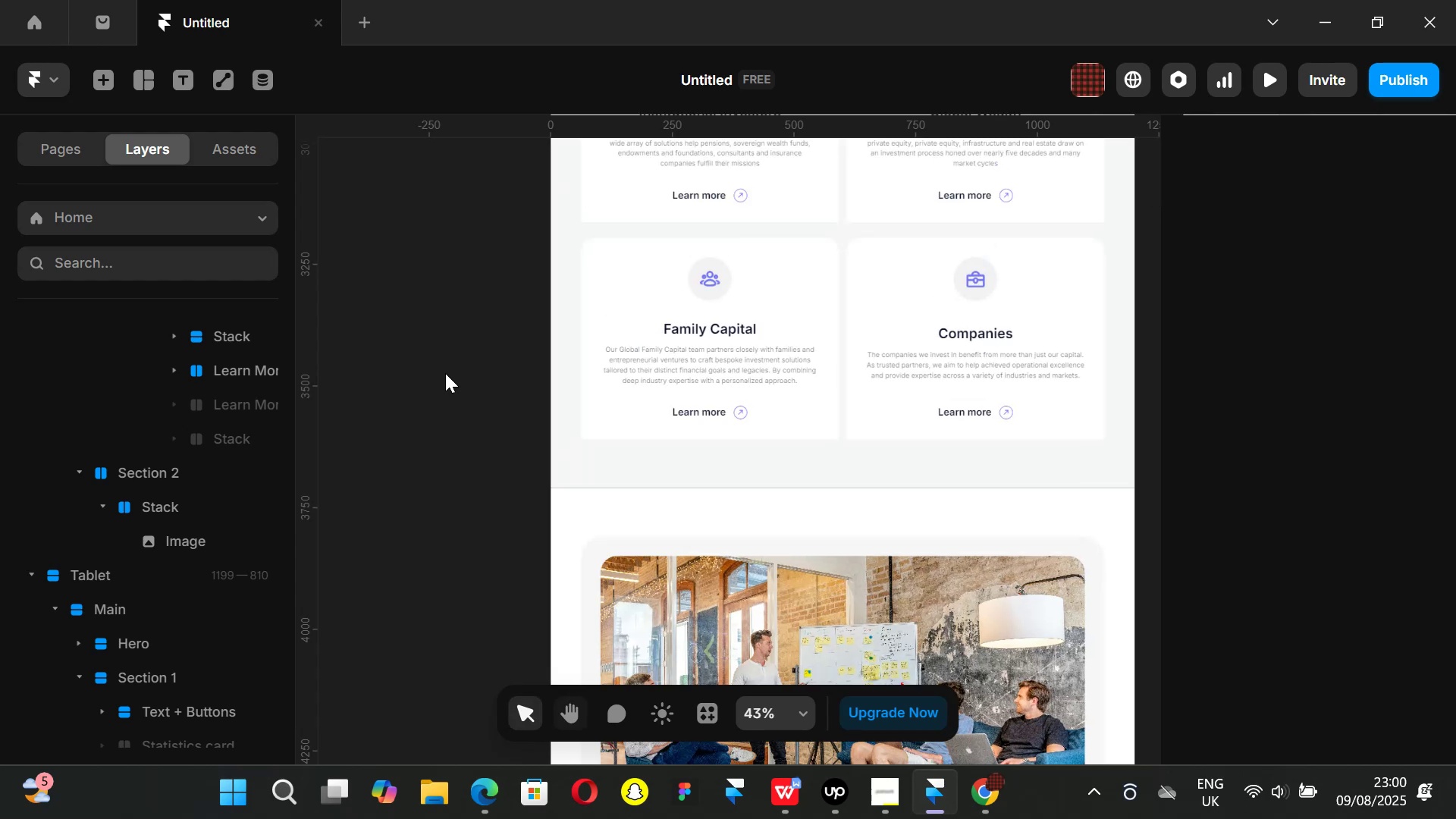 
hold_key(key=ControlLeft, duration=0.38)
scroll: coordinate [447, 375], scroll_direction: down, amount: 2.0
 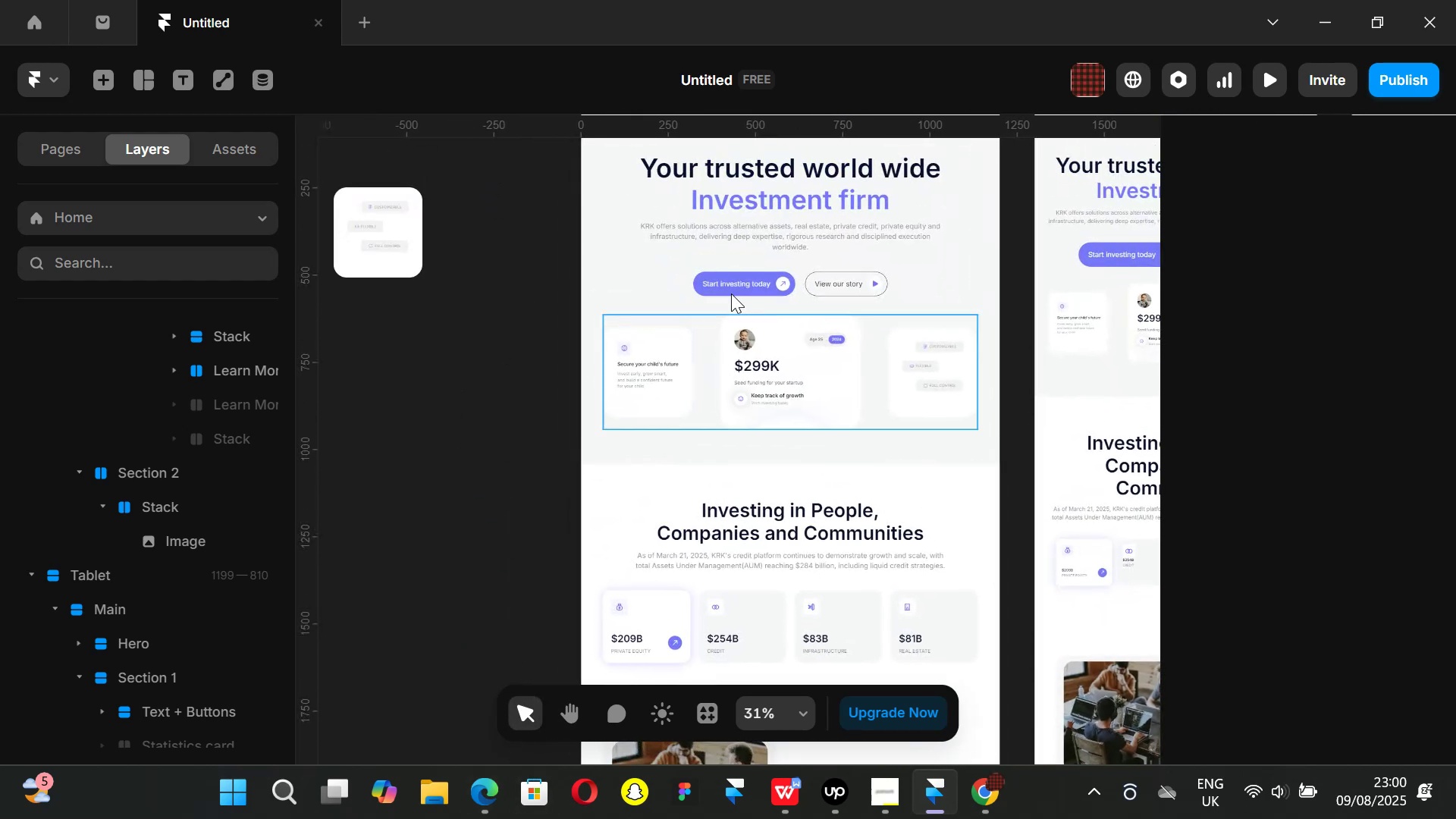 
wait(7.01)
 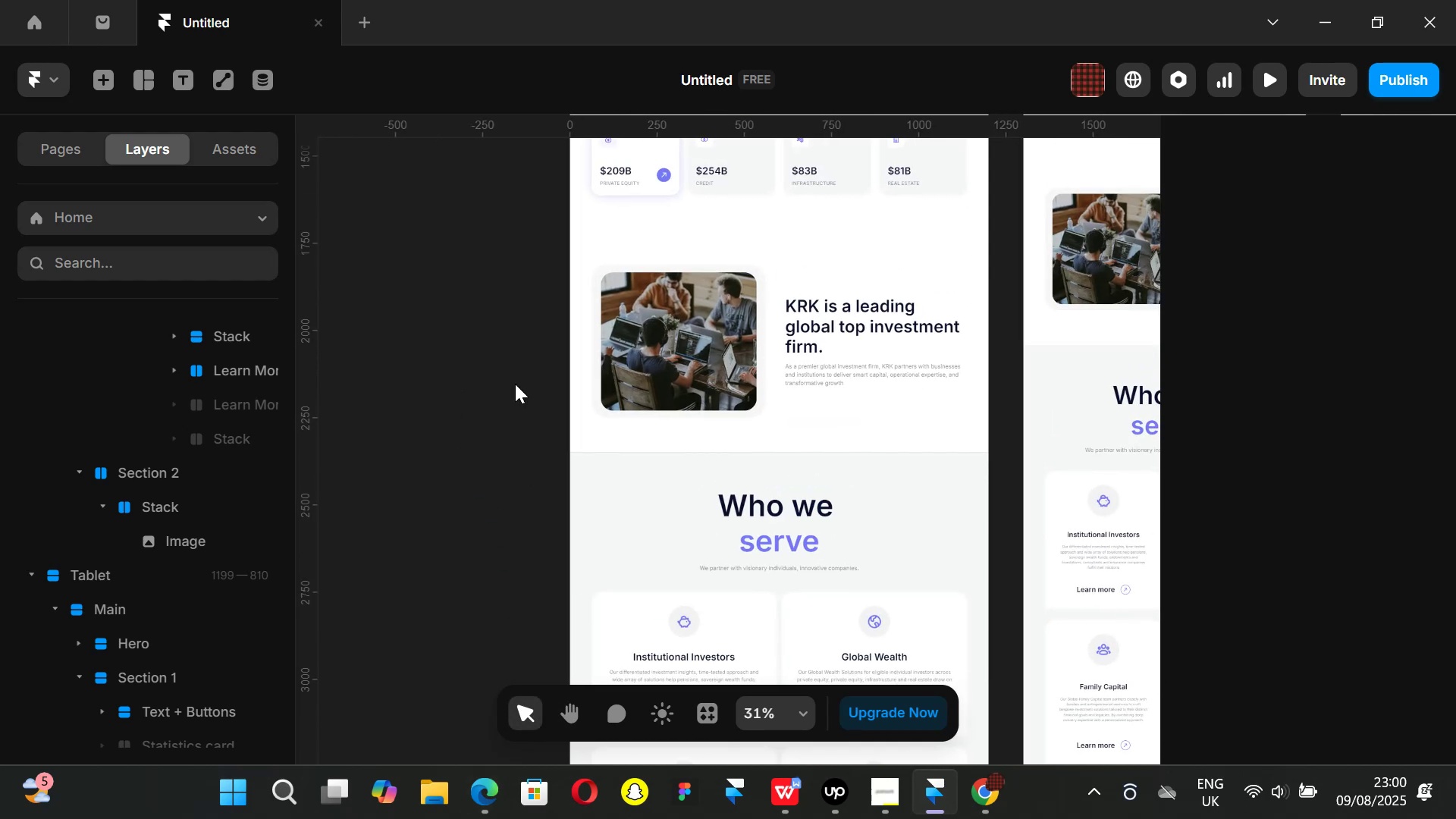 
left_click([835, 218])
 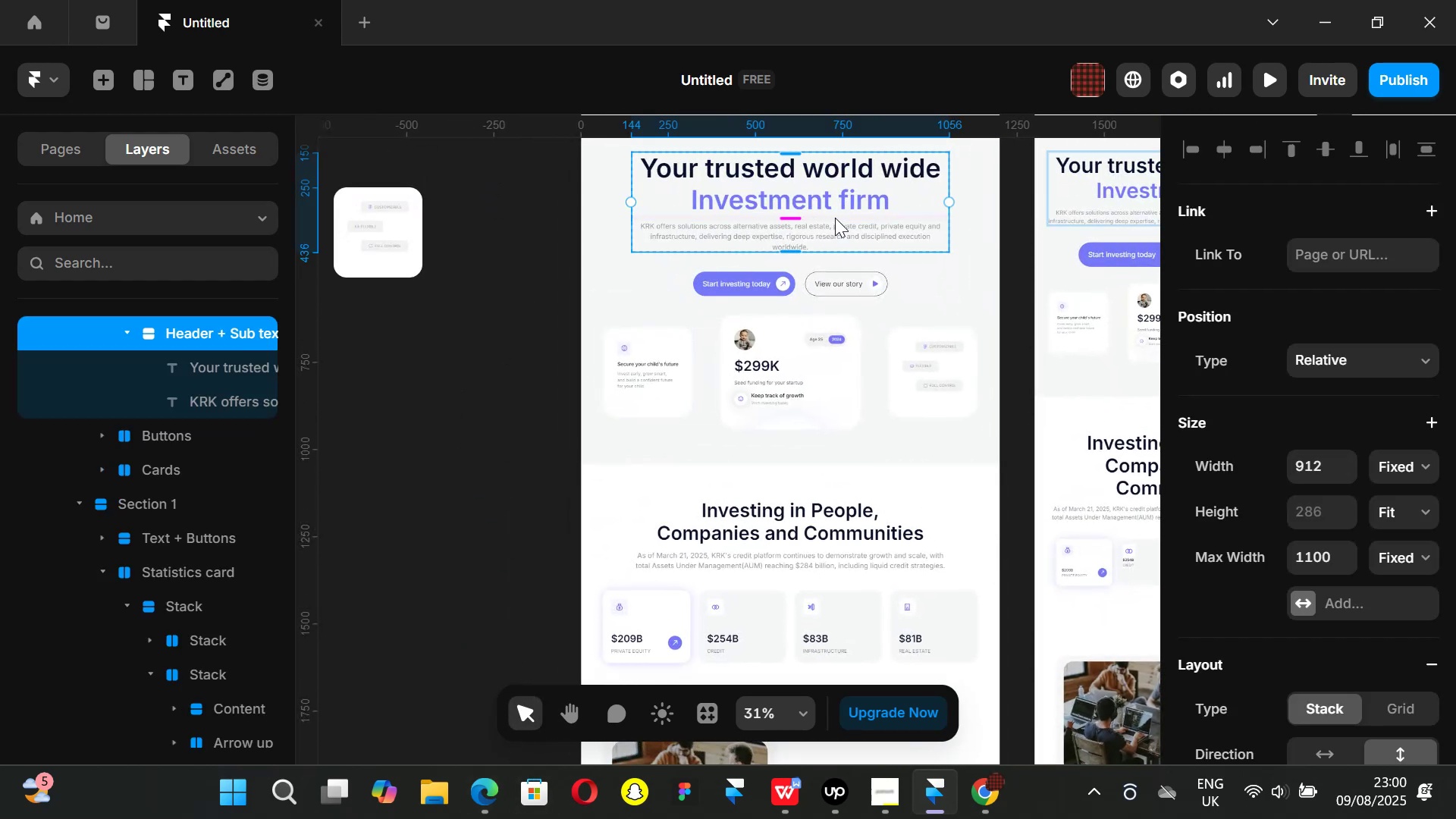 
key(Control+ControlLeft)
 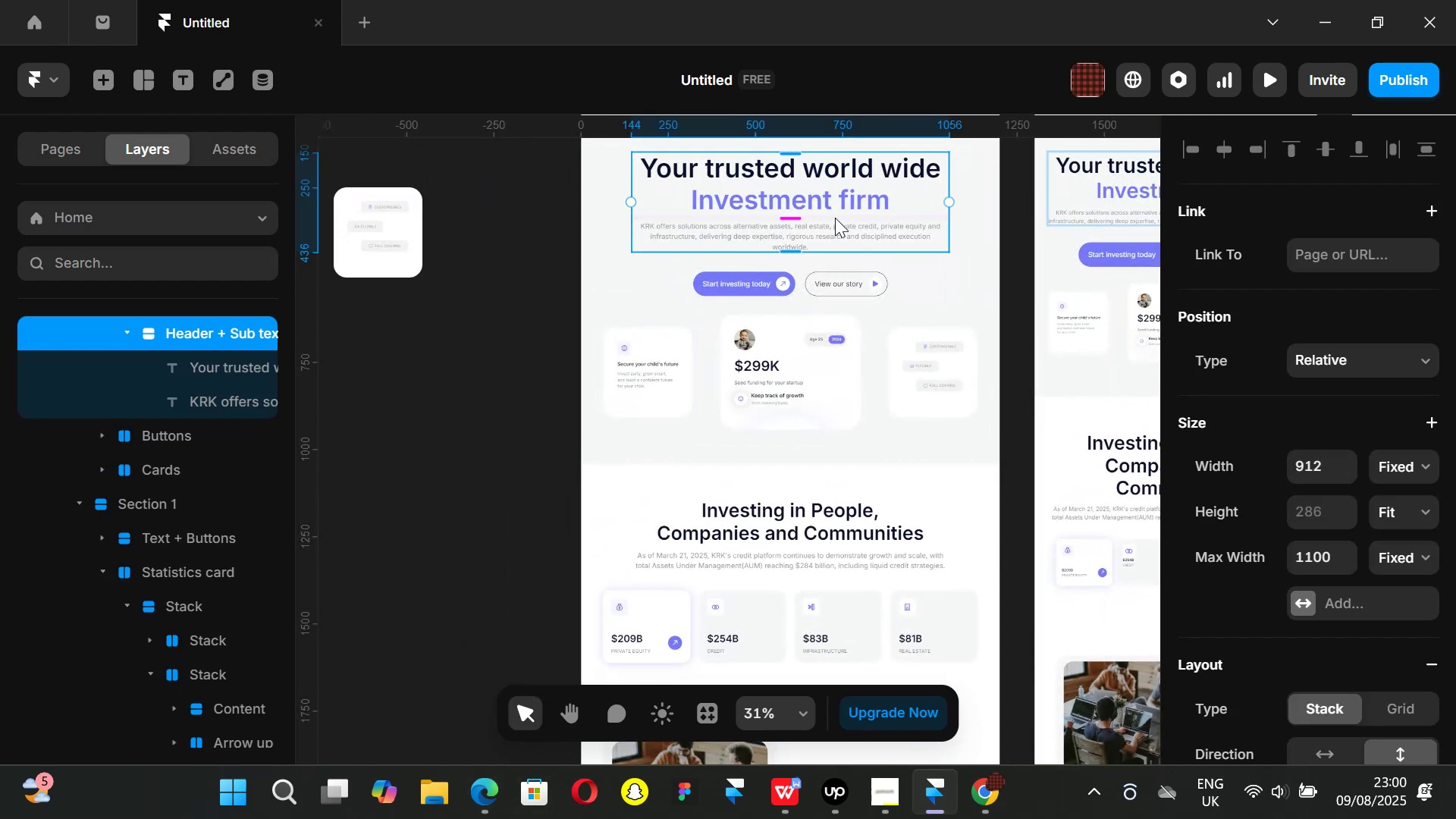 
key(Control+C)
 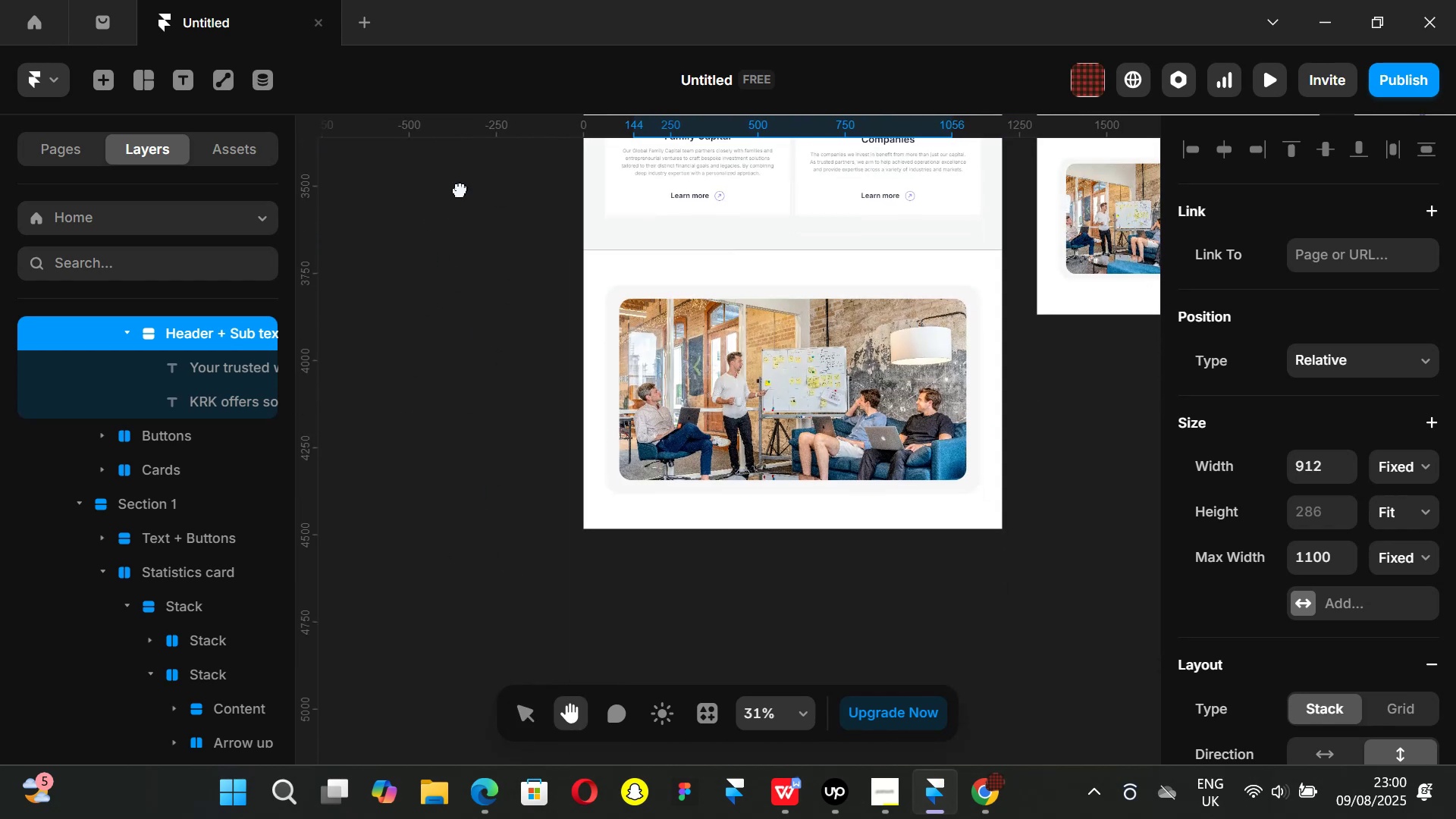 
left_click([672, 445])
 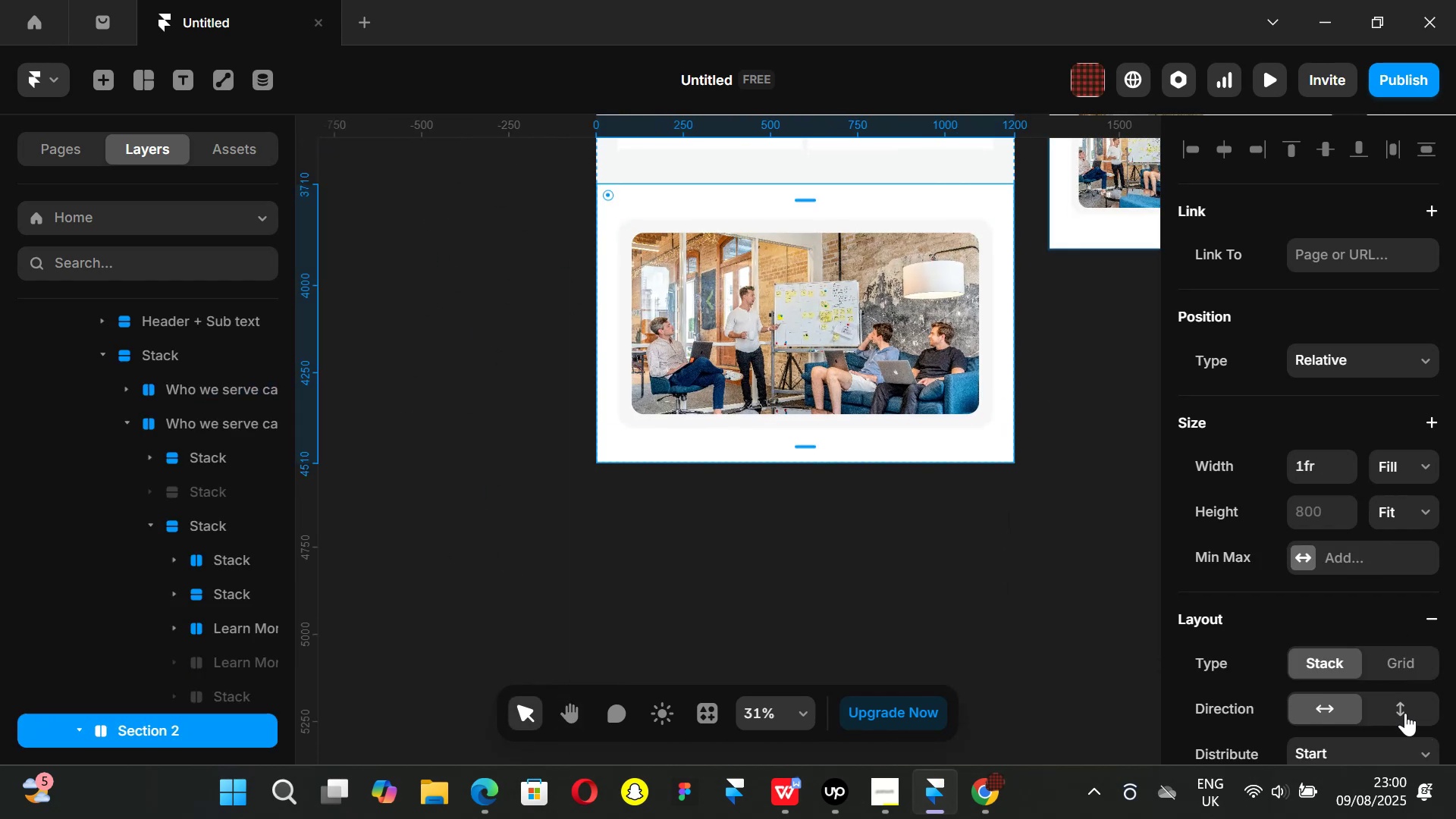 
left_click([1405, 713])
 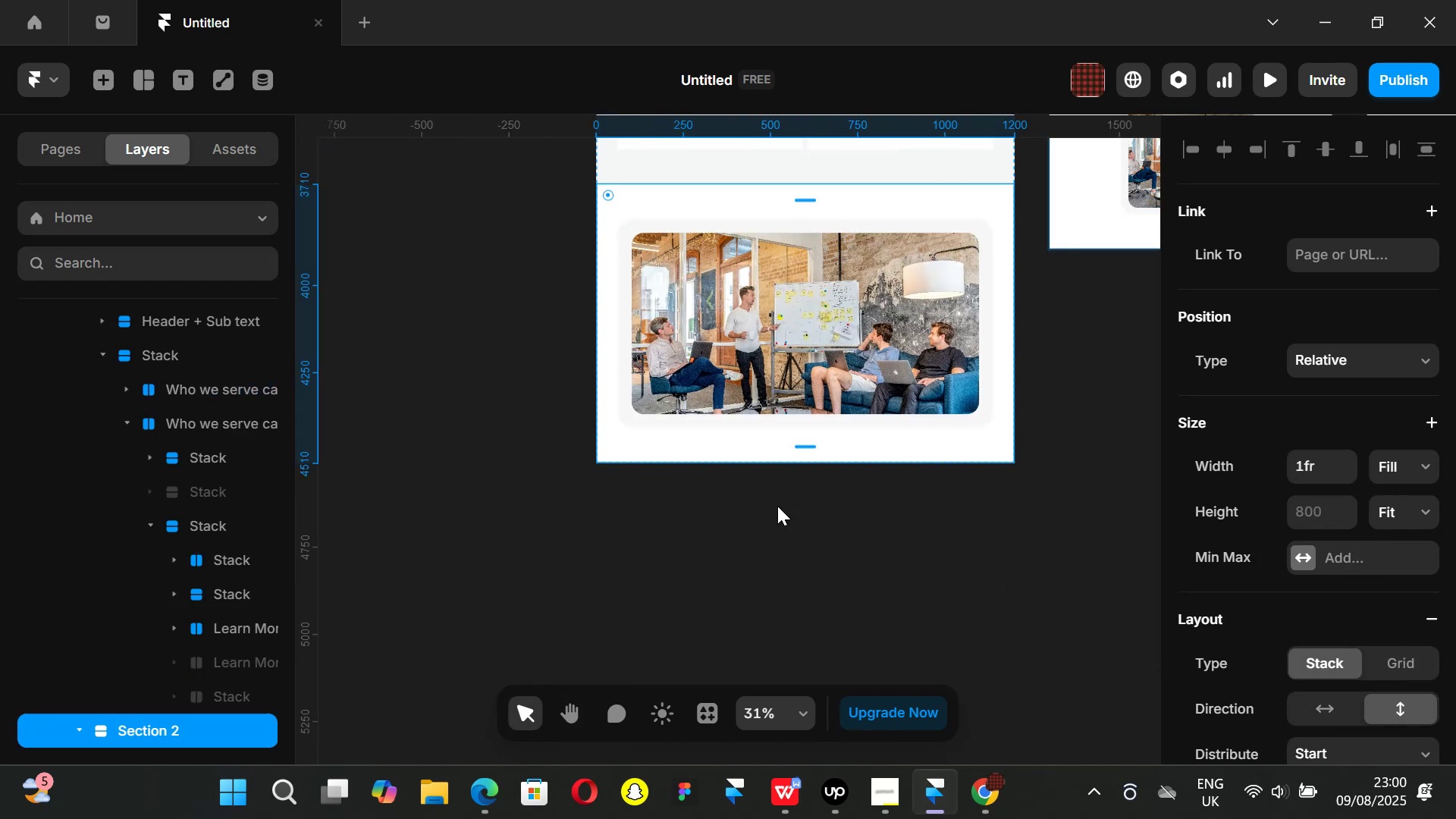 
key(Control+ControlLeft)
 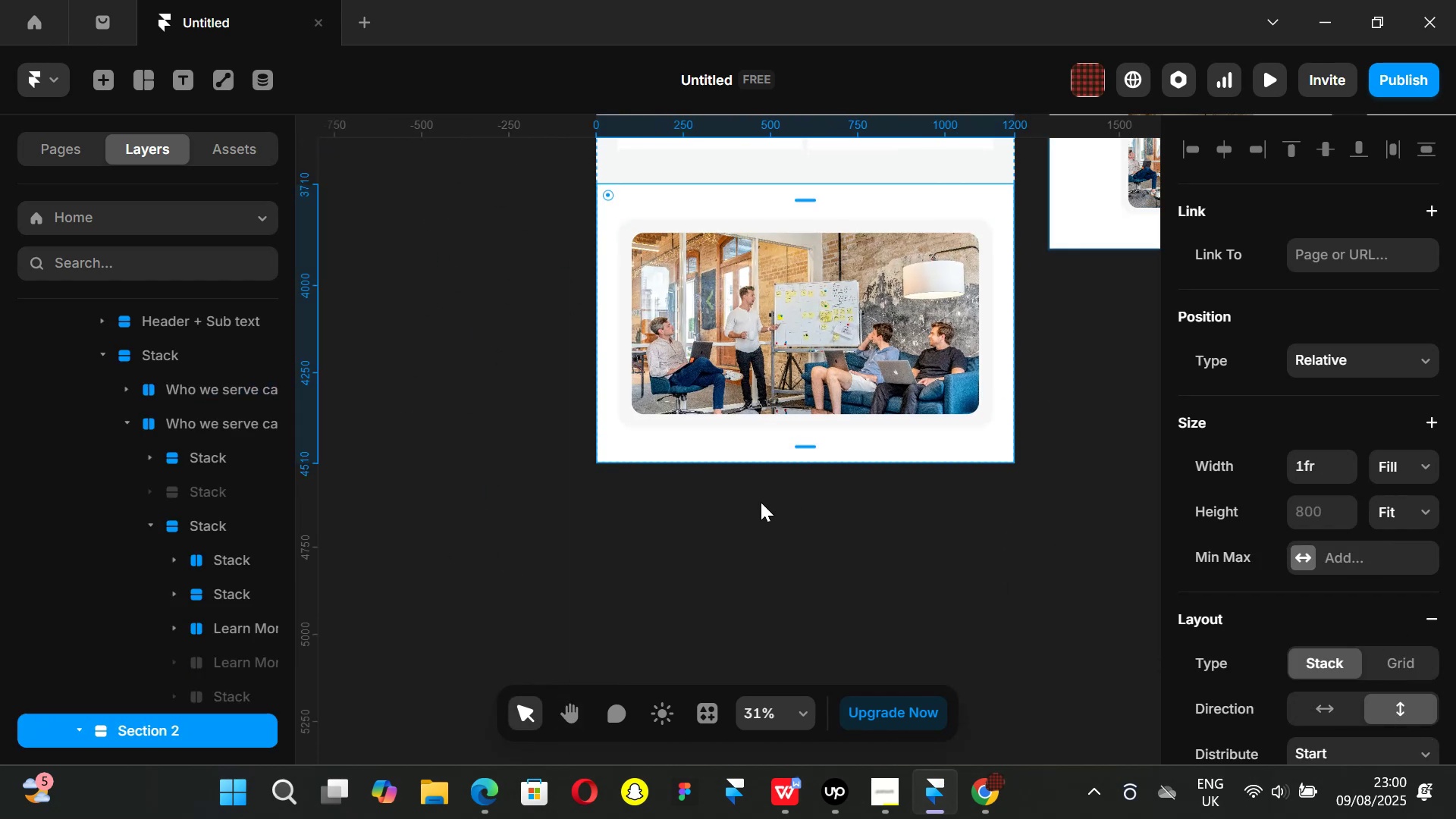 
key(Control+V)
 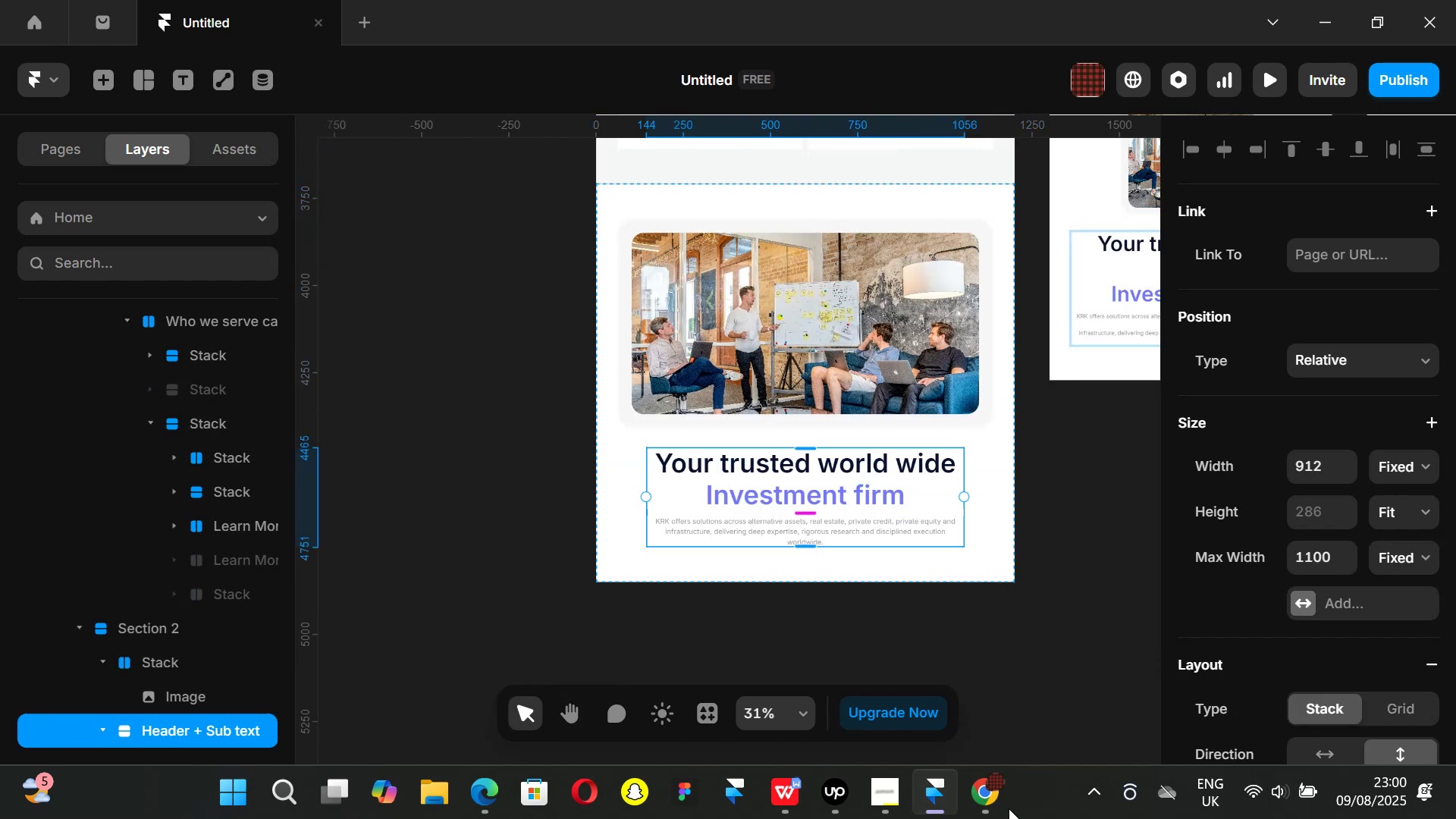 
left_click([993, 796])
 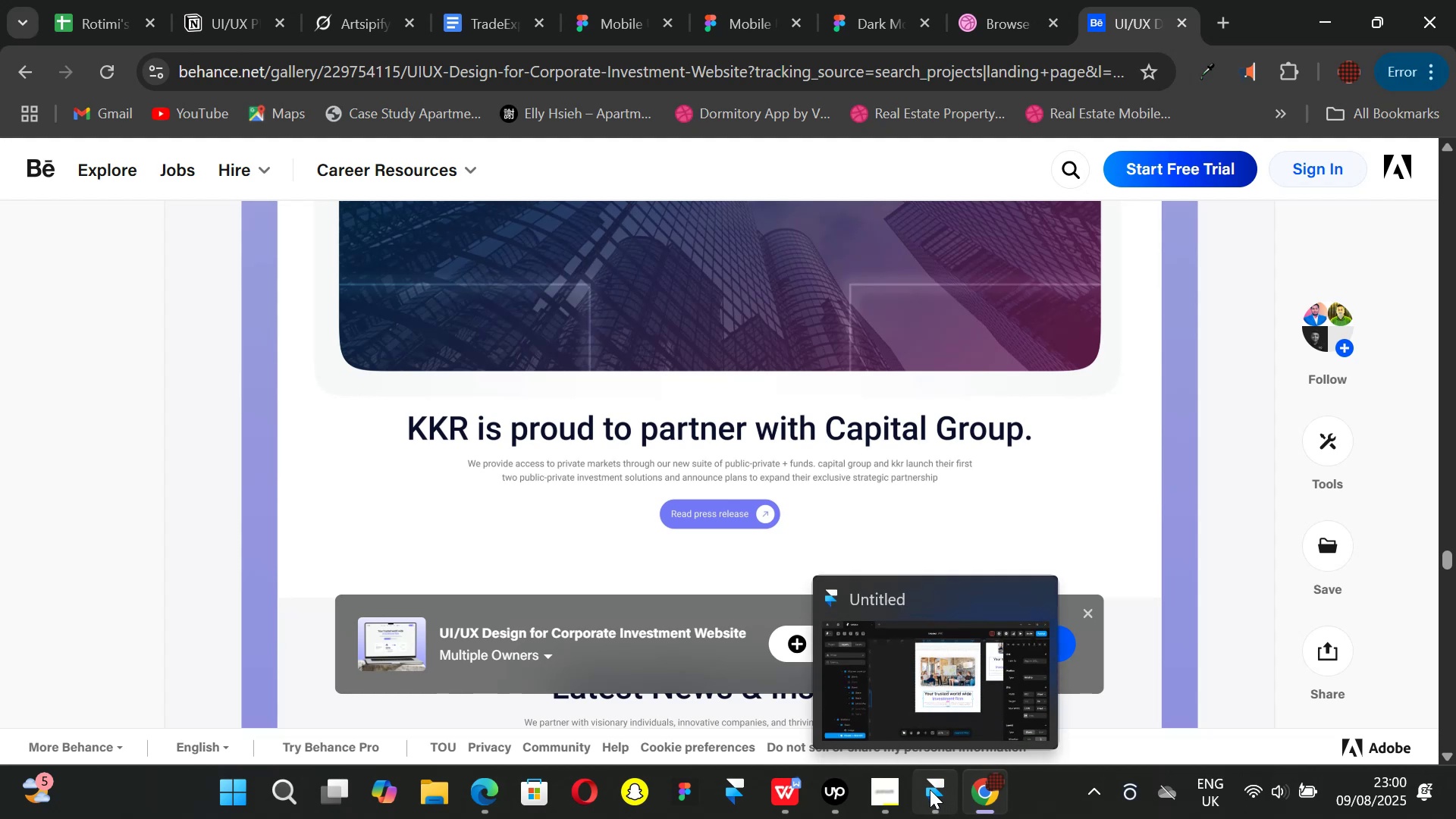 
left_click([930, 789])
 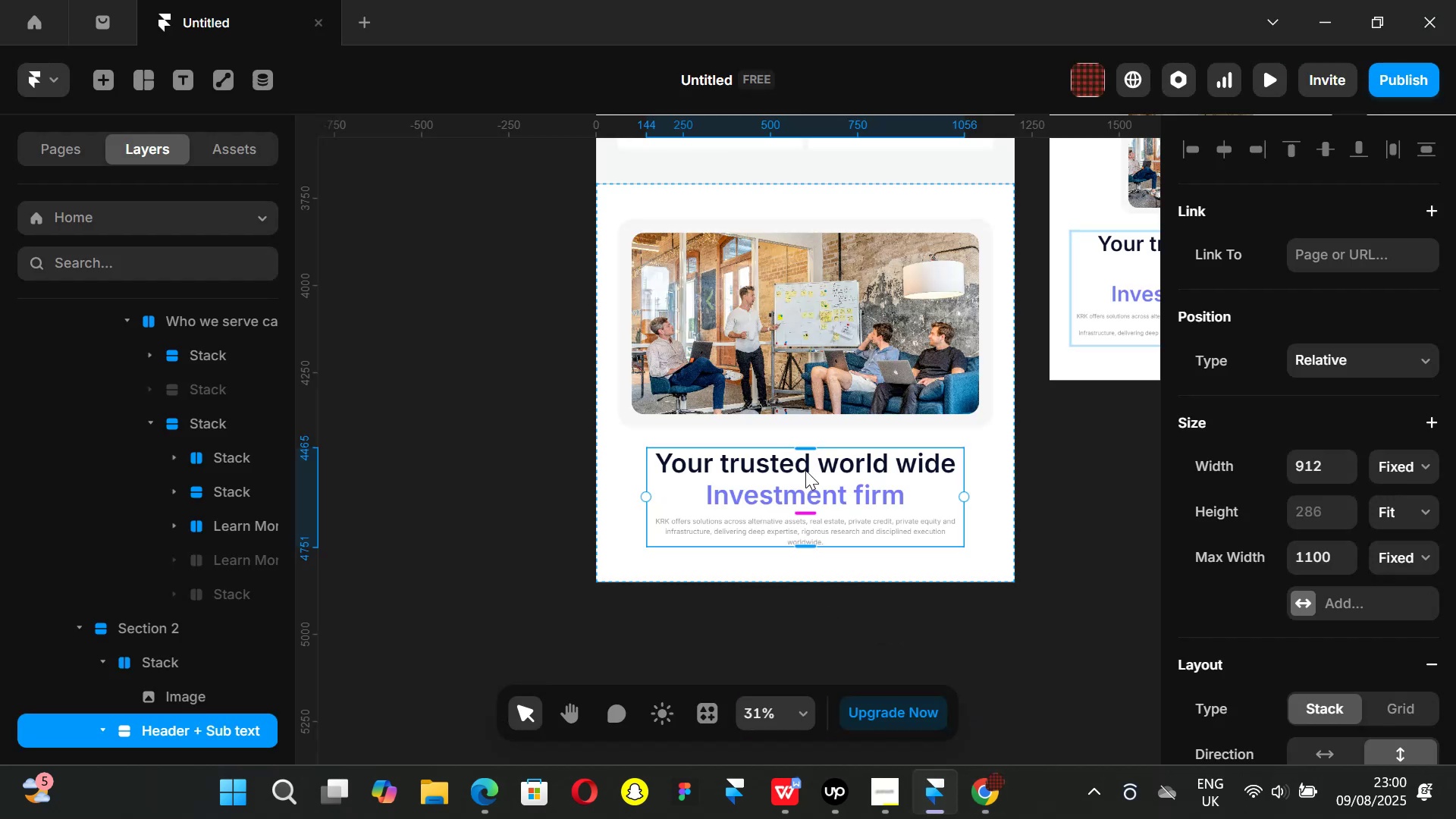 
left_click([805, 470])
 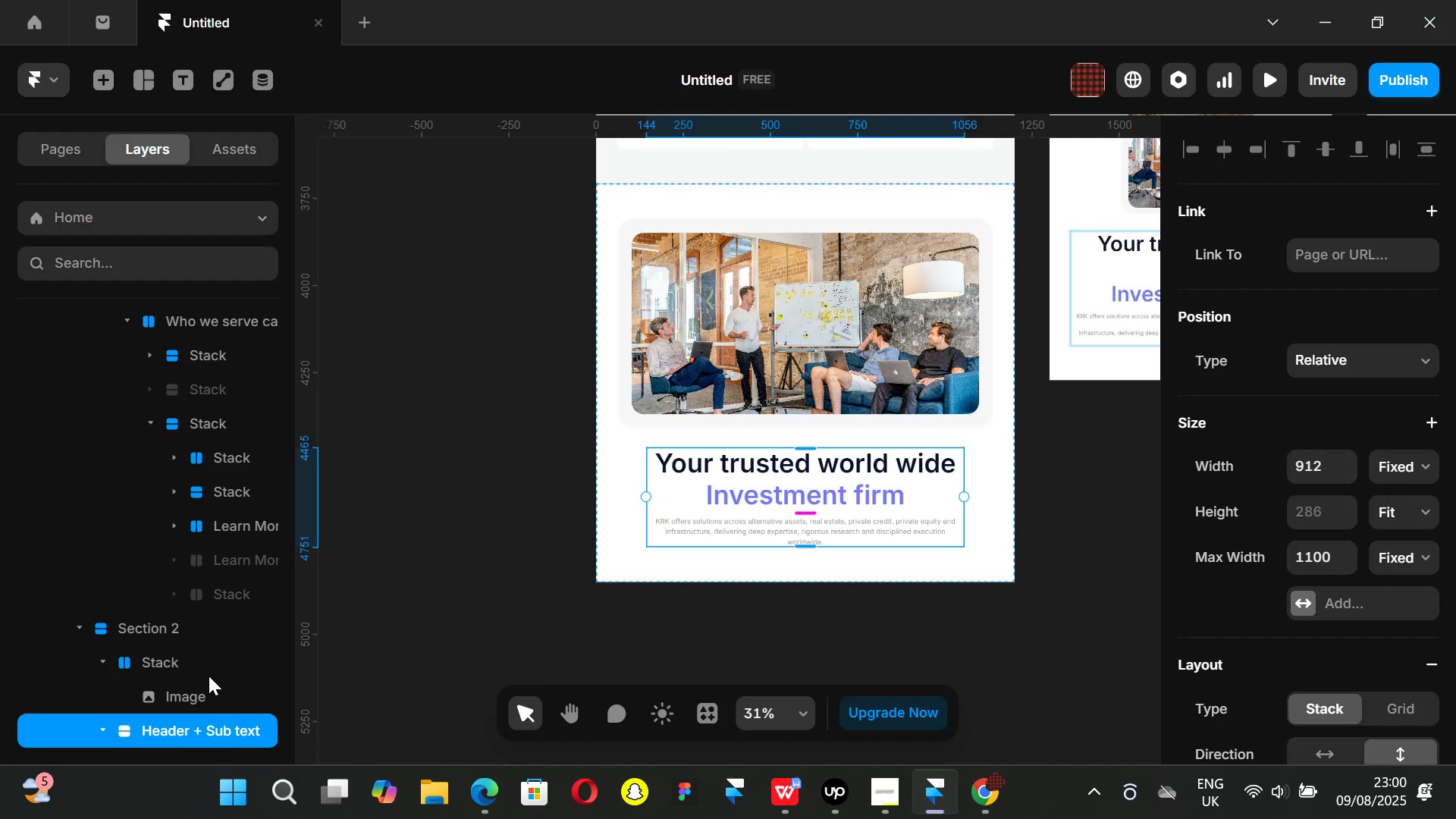 
scroll: coordinate [1337, 582], scroll_direction: down, amount: 6.0
 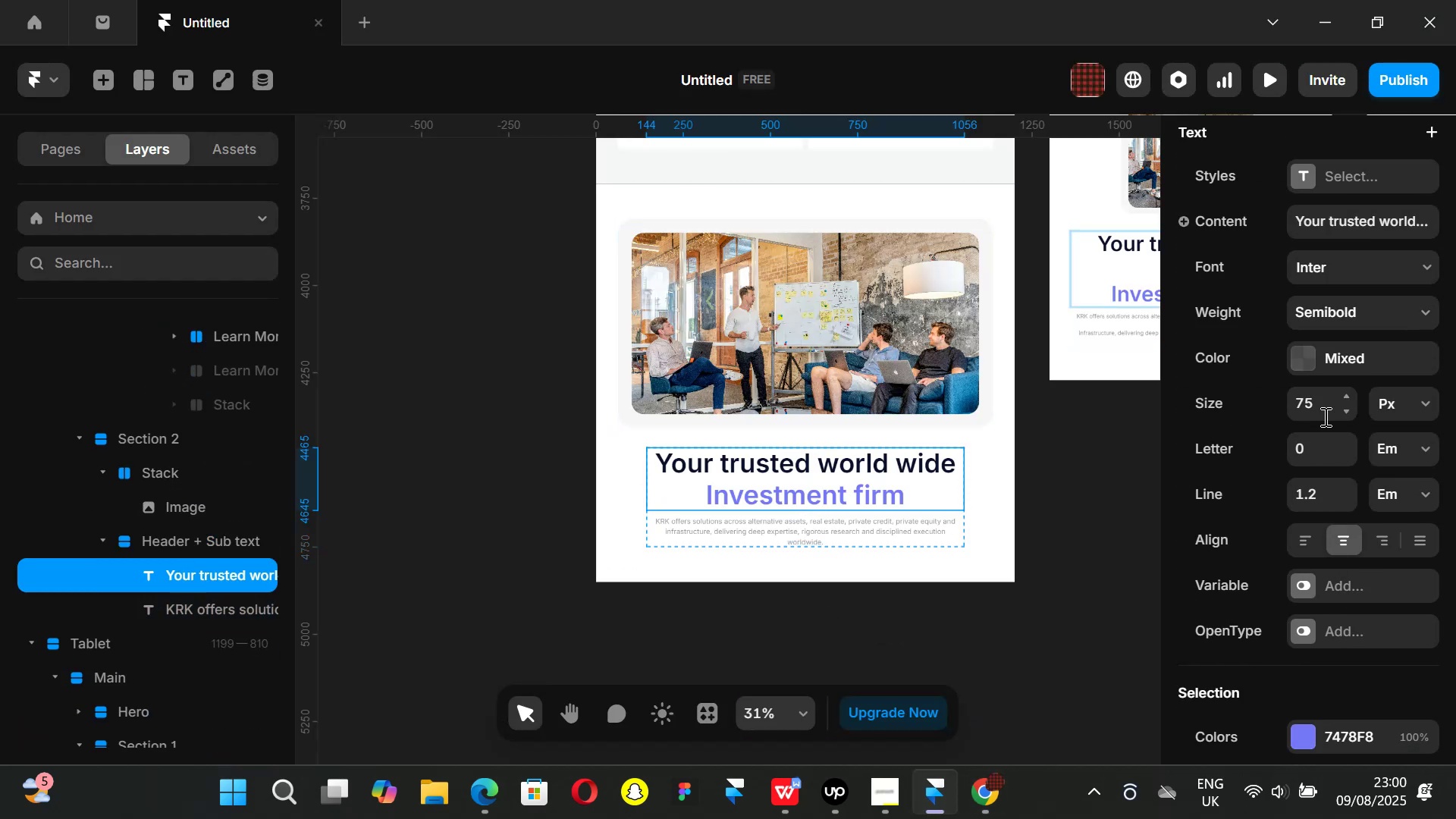 
left_click([1324, 414])
 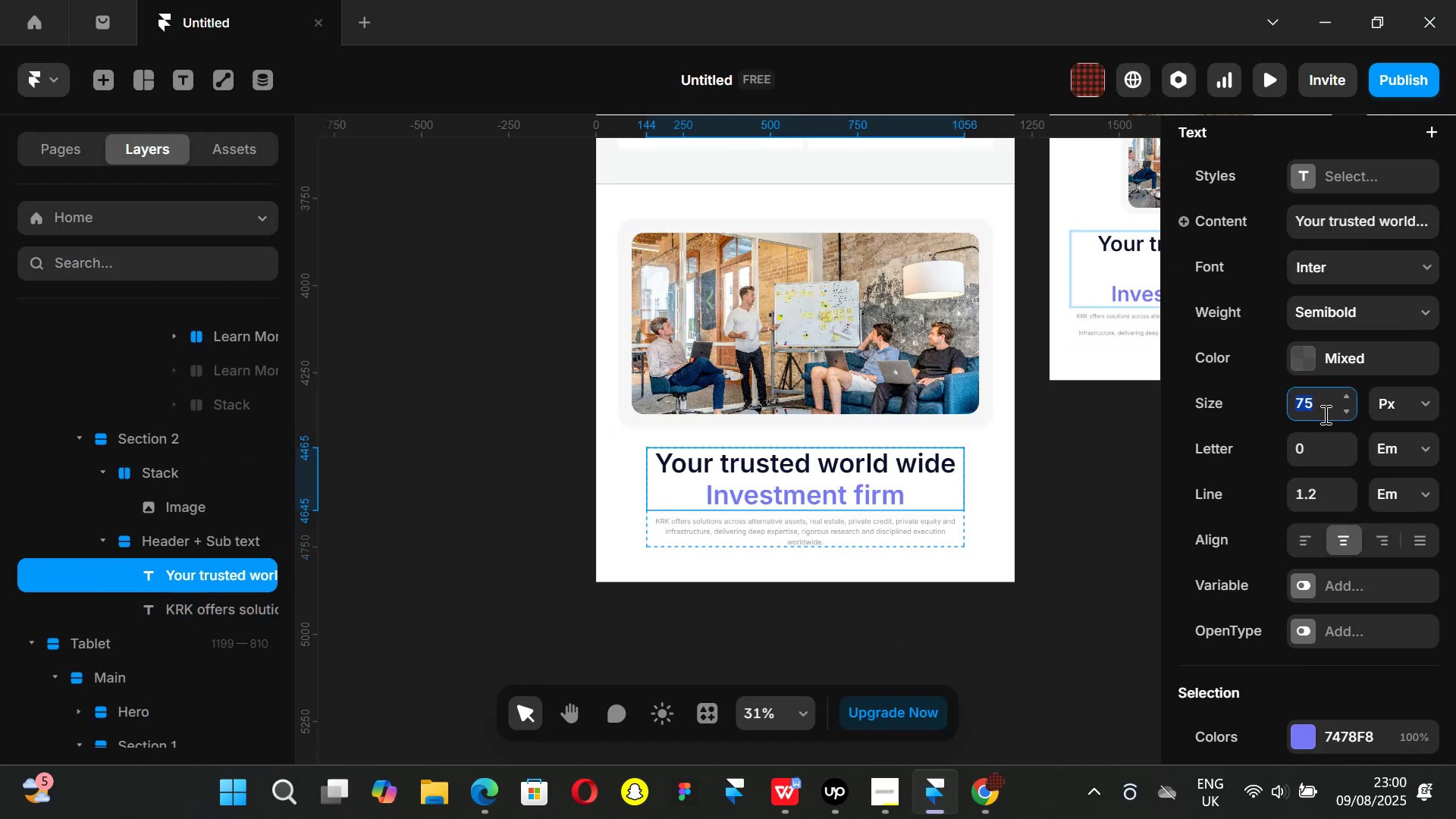 
type(60)
 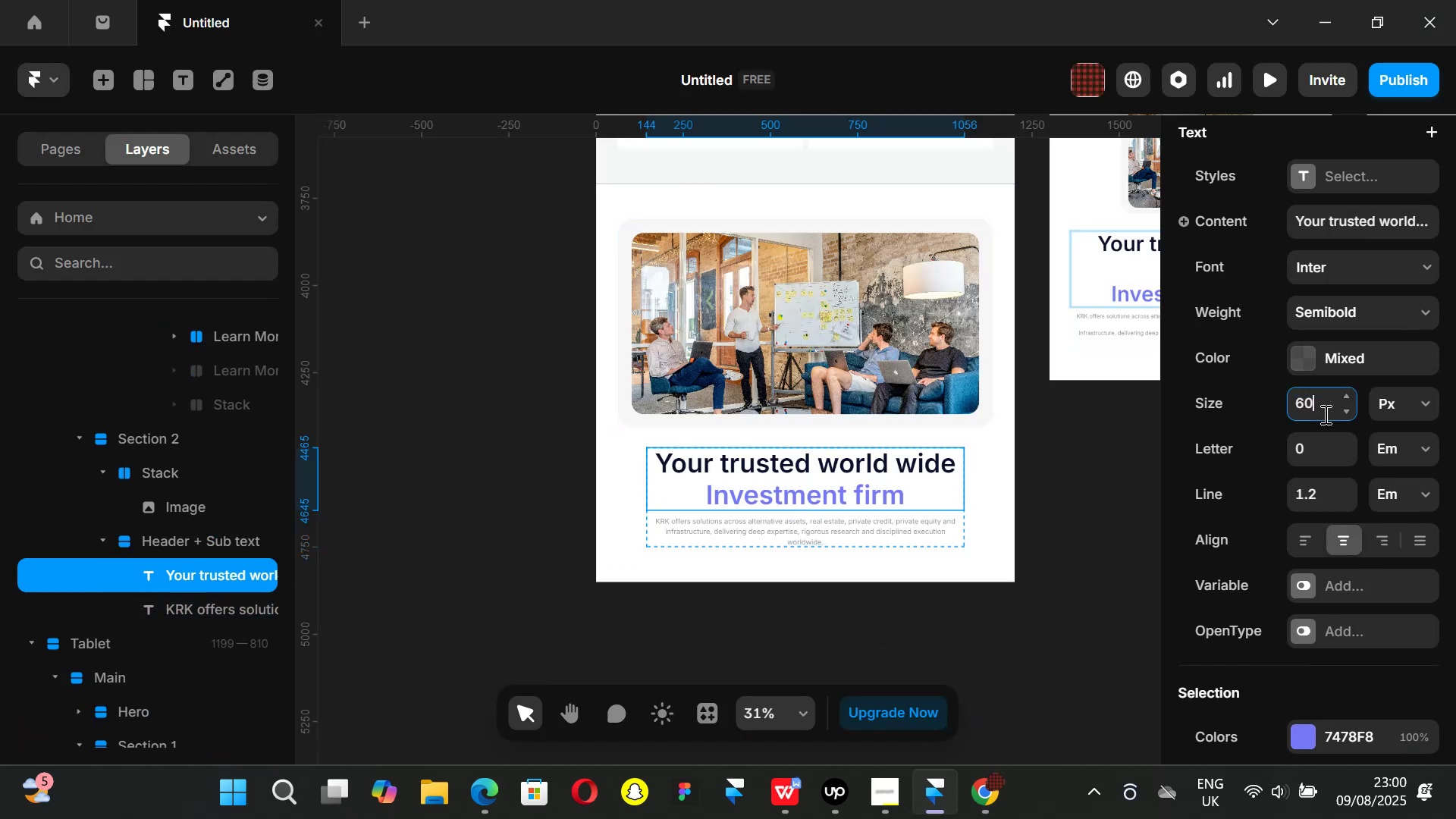 
key(Enter)
 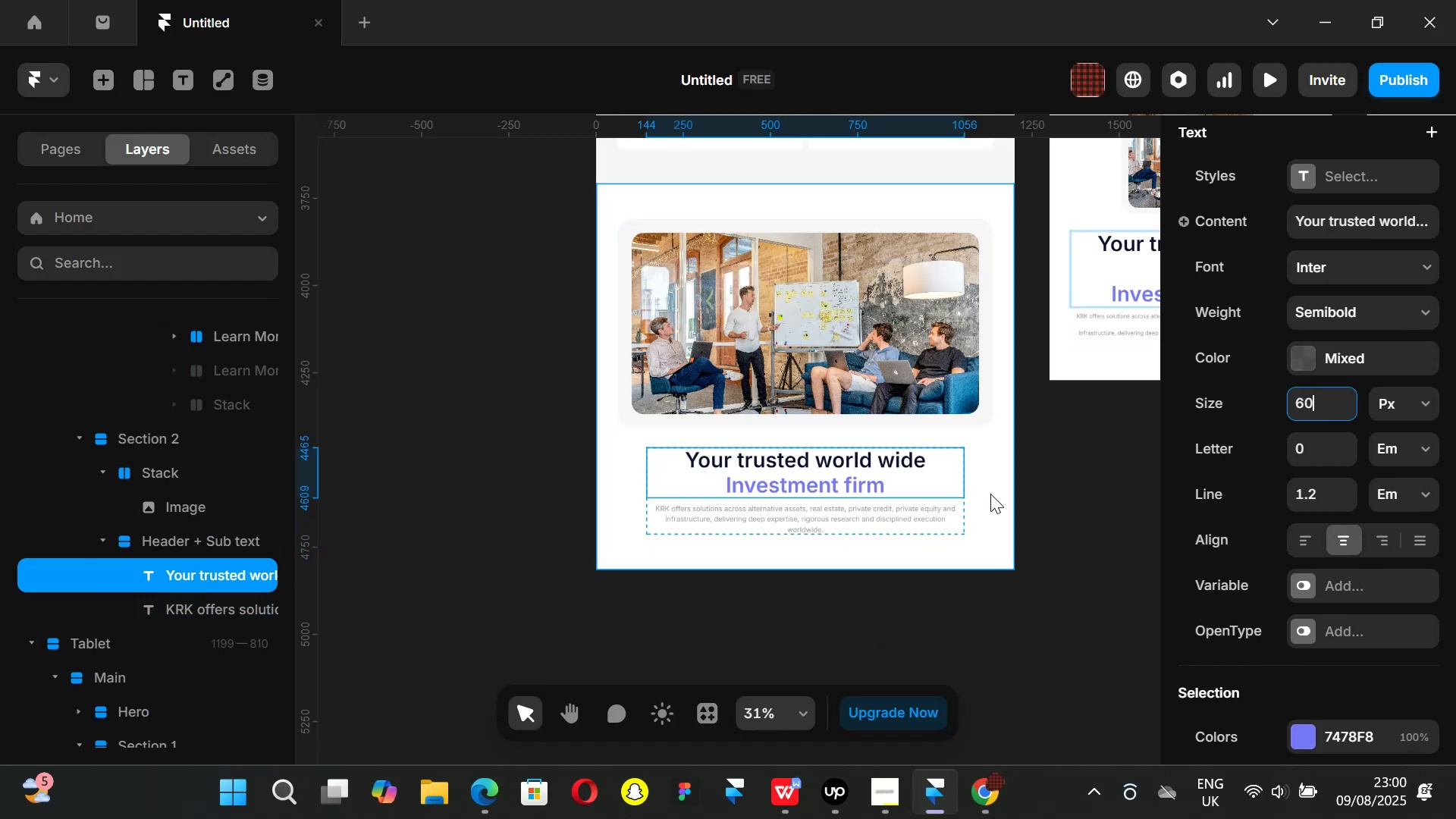 
scroll: coordinate [1381, 418], scroll_direction: up, amount: 5.0
 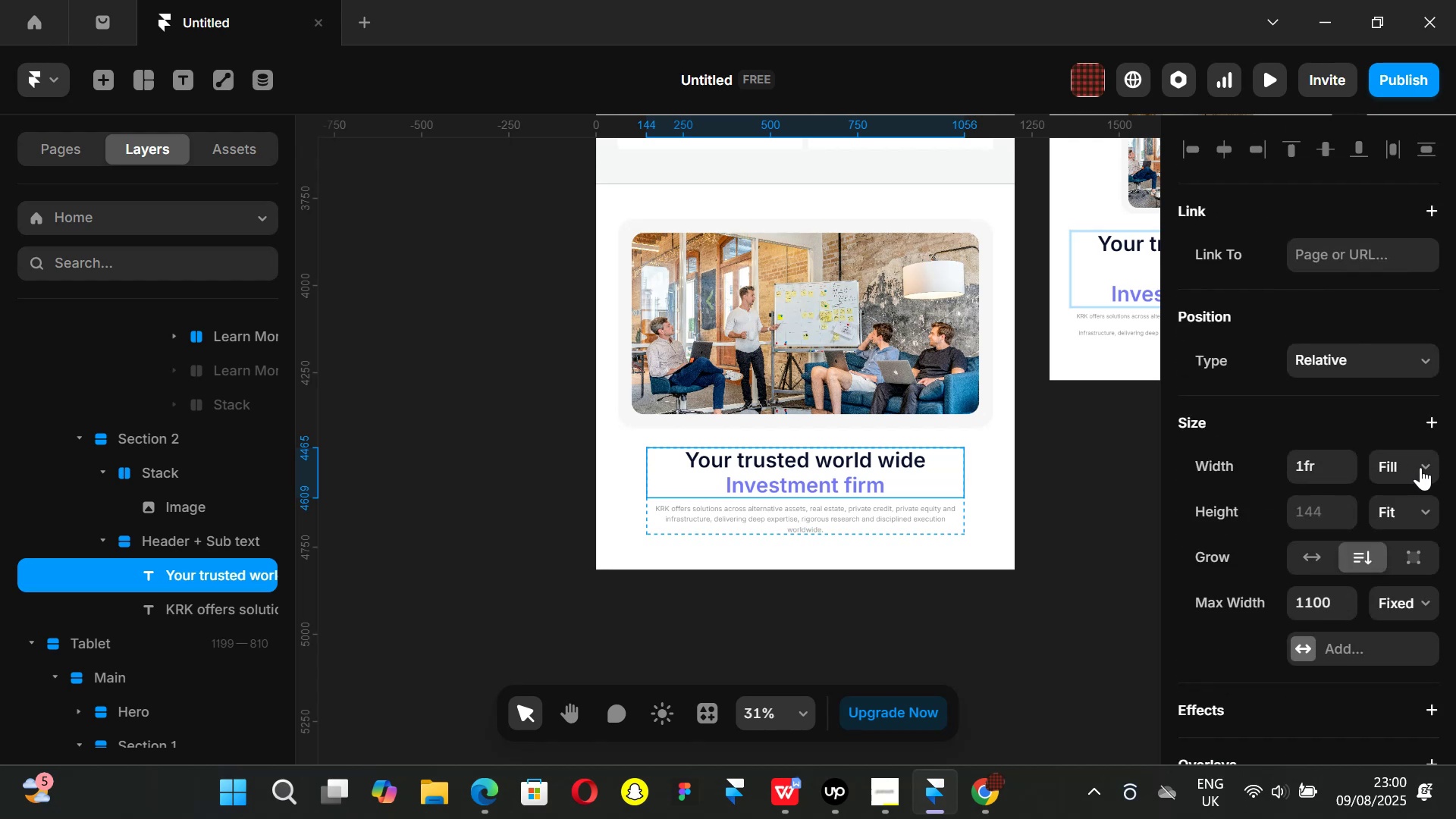 
left_click([1427, 465])
 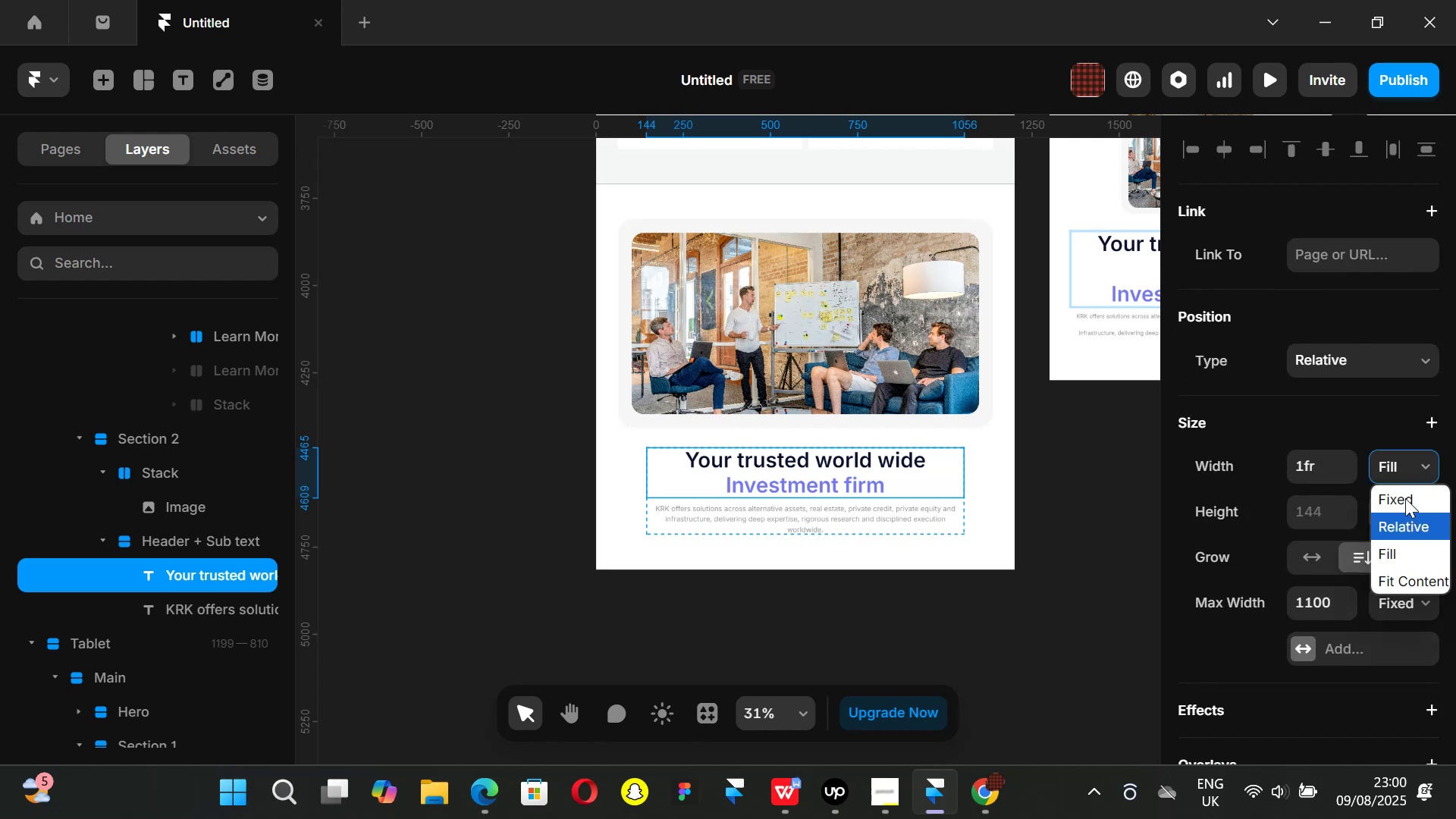 
left_click([1405, 498])
 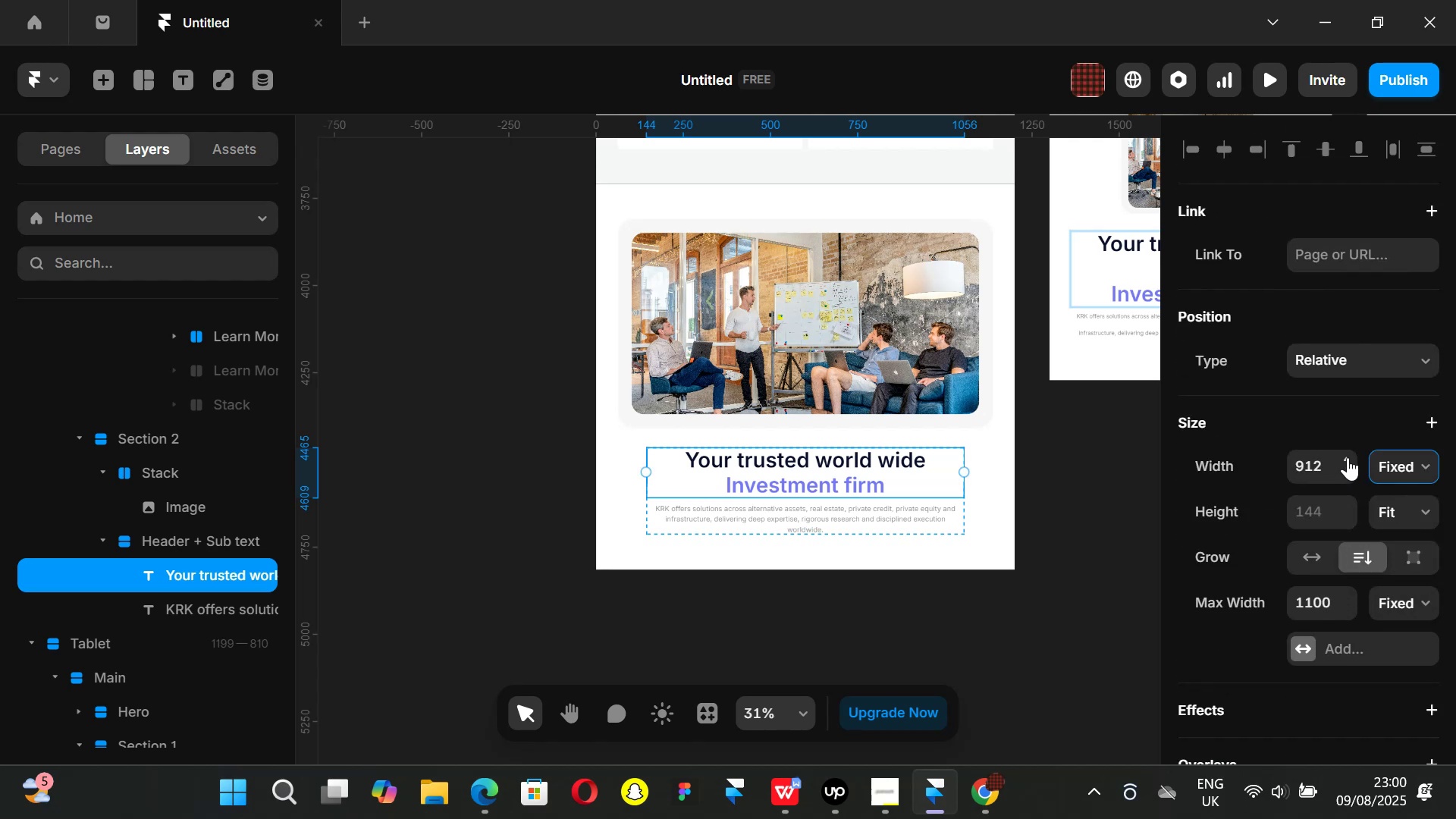 
left_click_drag(start_coordinate=[1348, 457], to_coordinate=[1383, 249])
 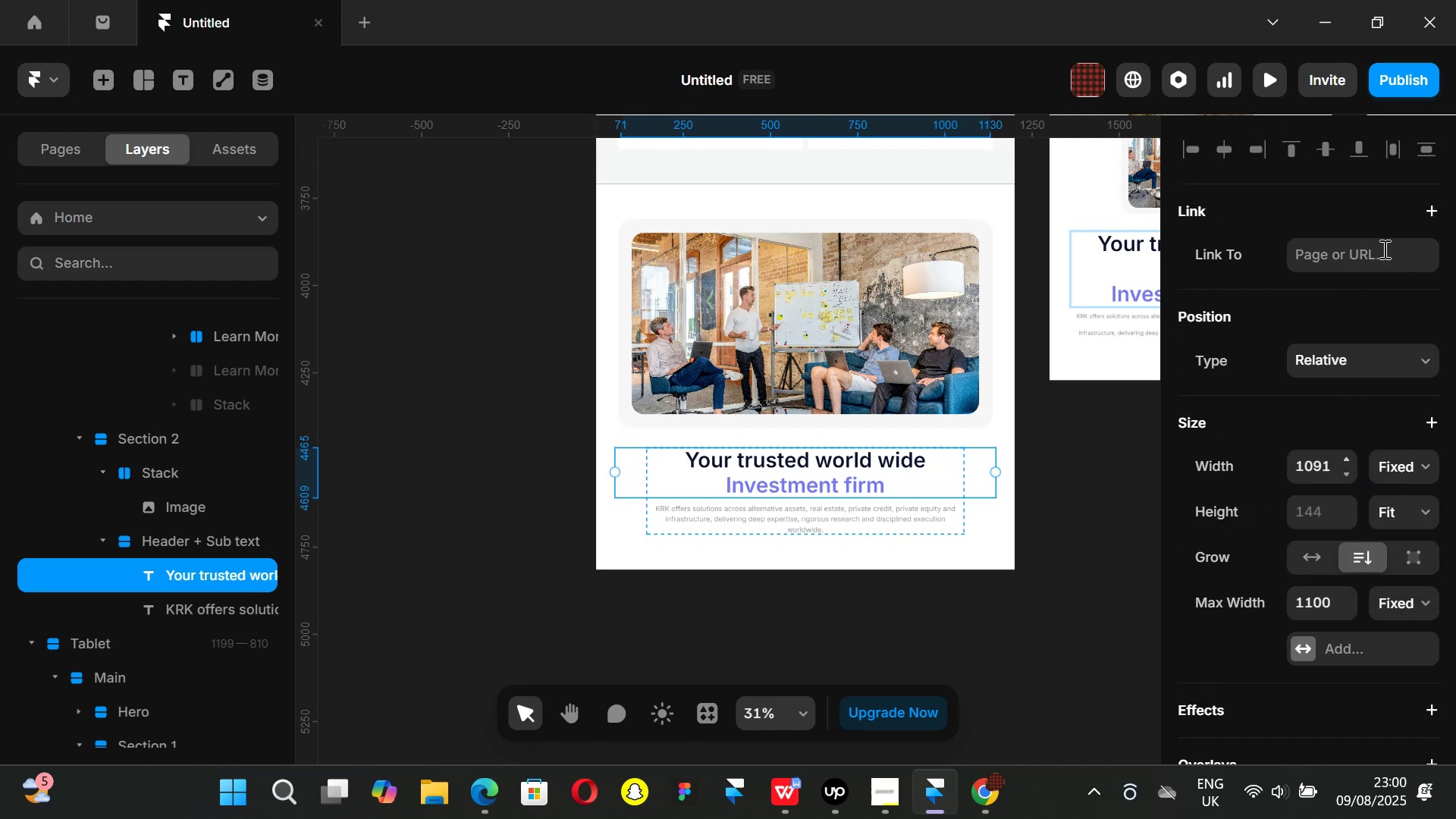 
key(Control+Z)
 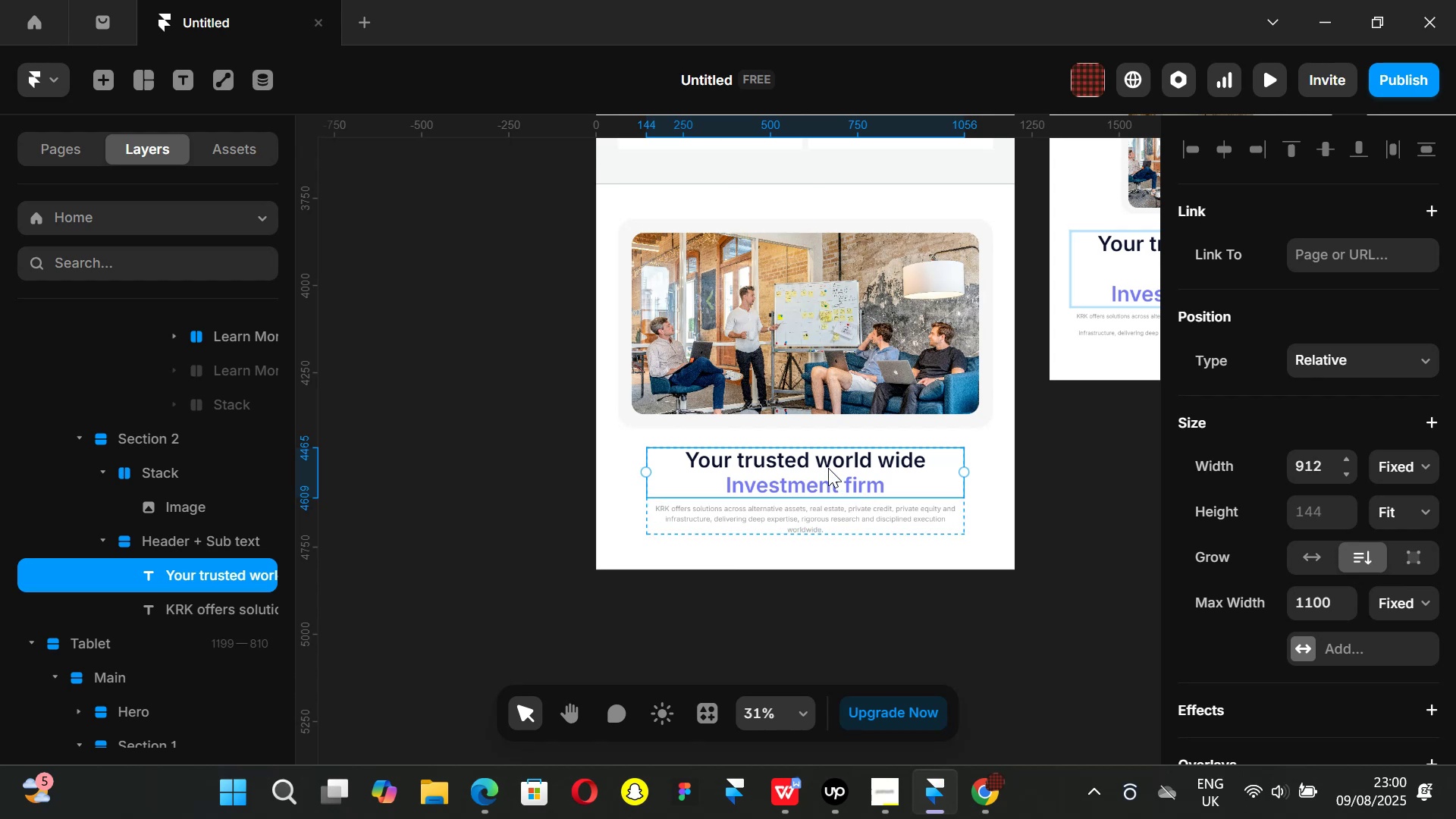 
double_click([828, 468])
 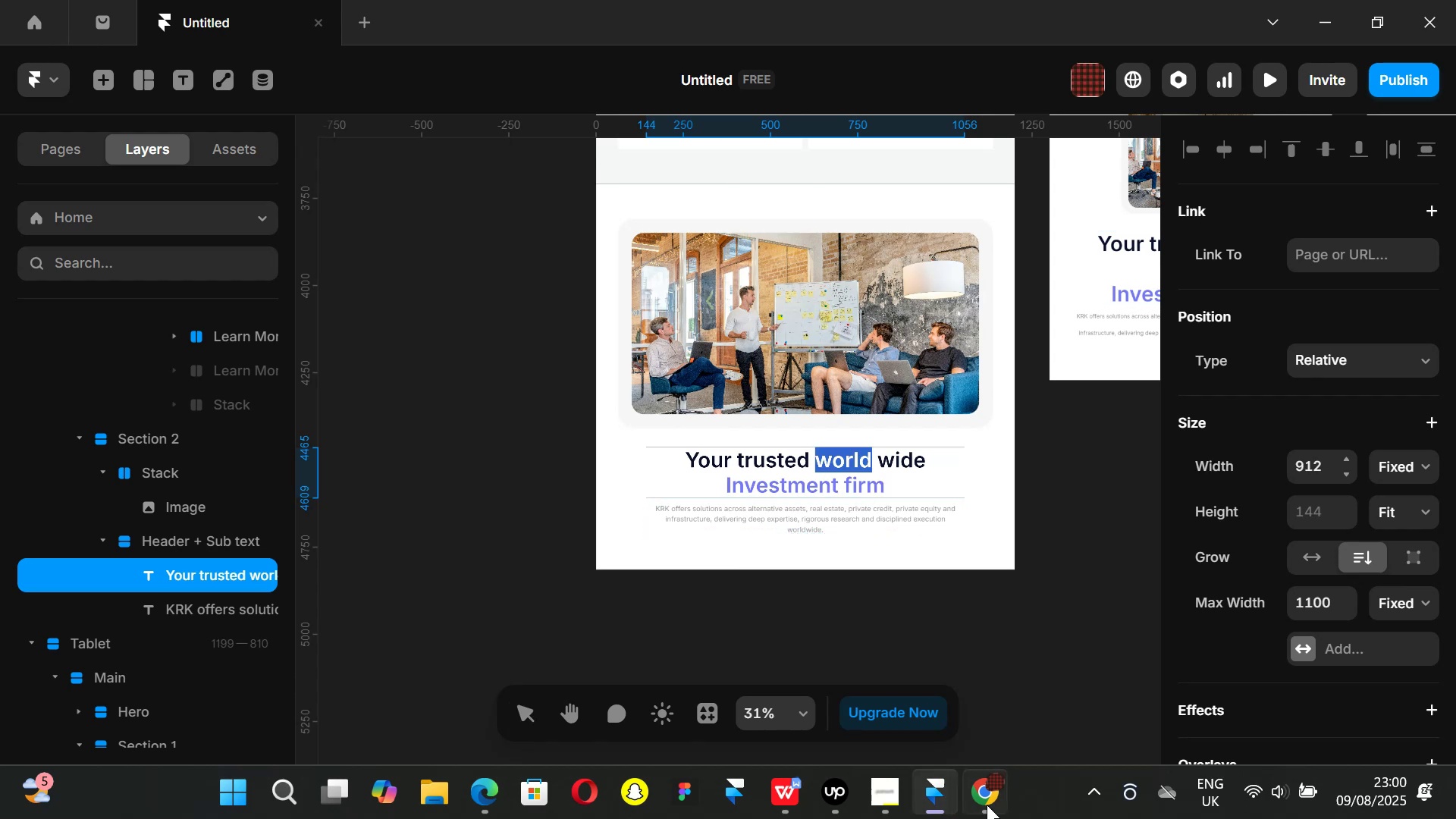 
left_click([987, 805])
 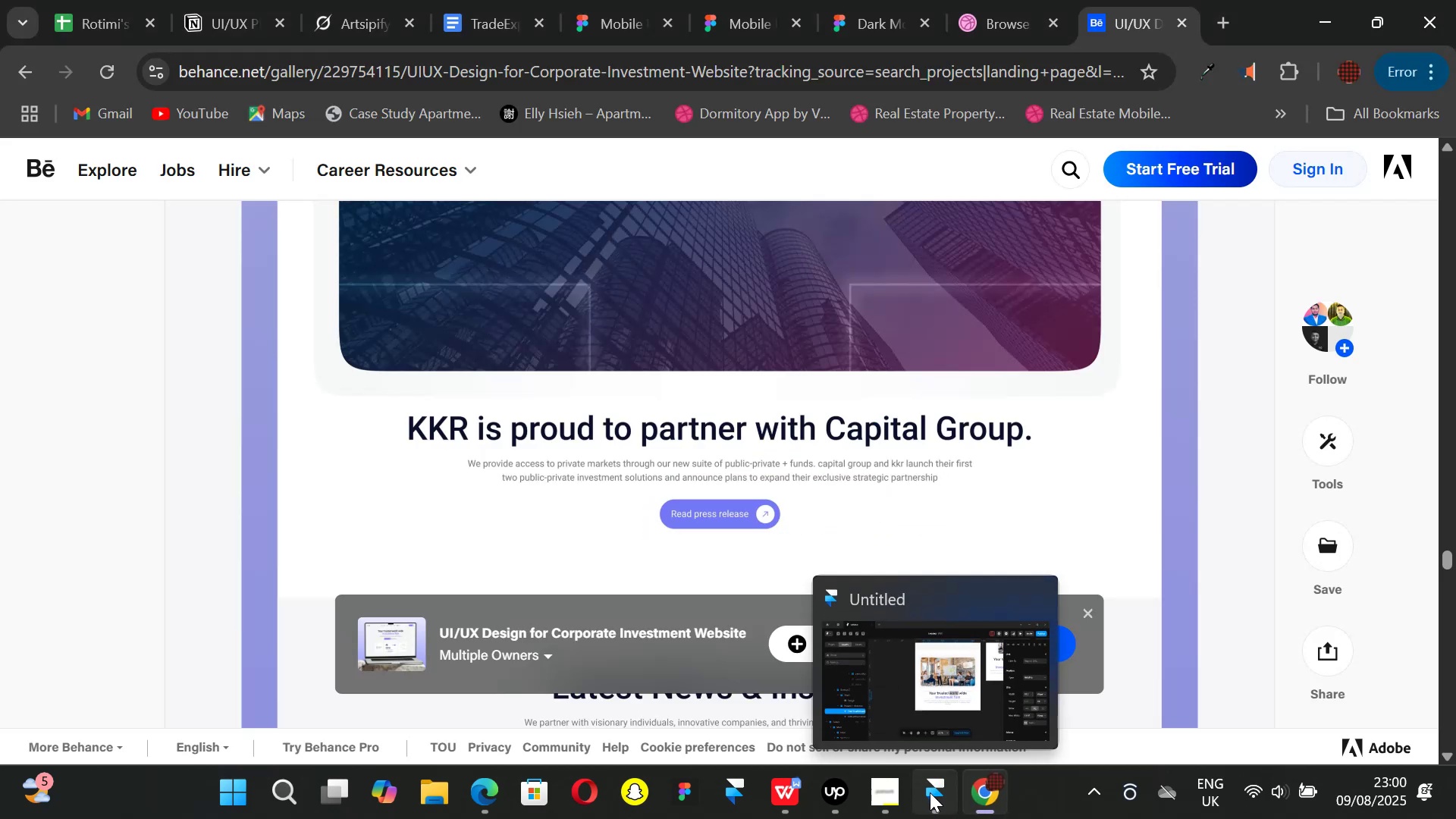 
left_click([930, 792])
 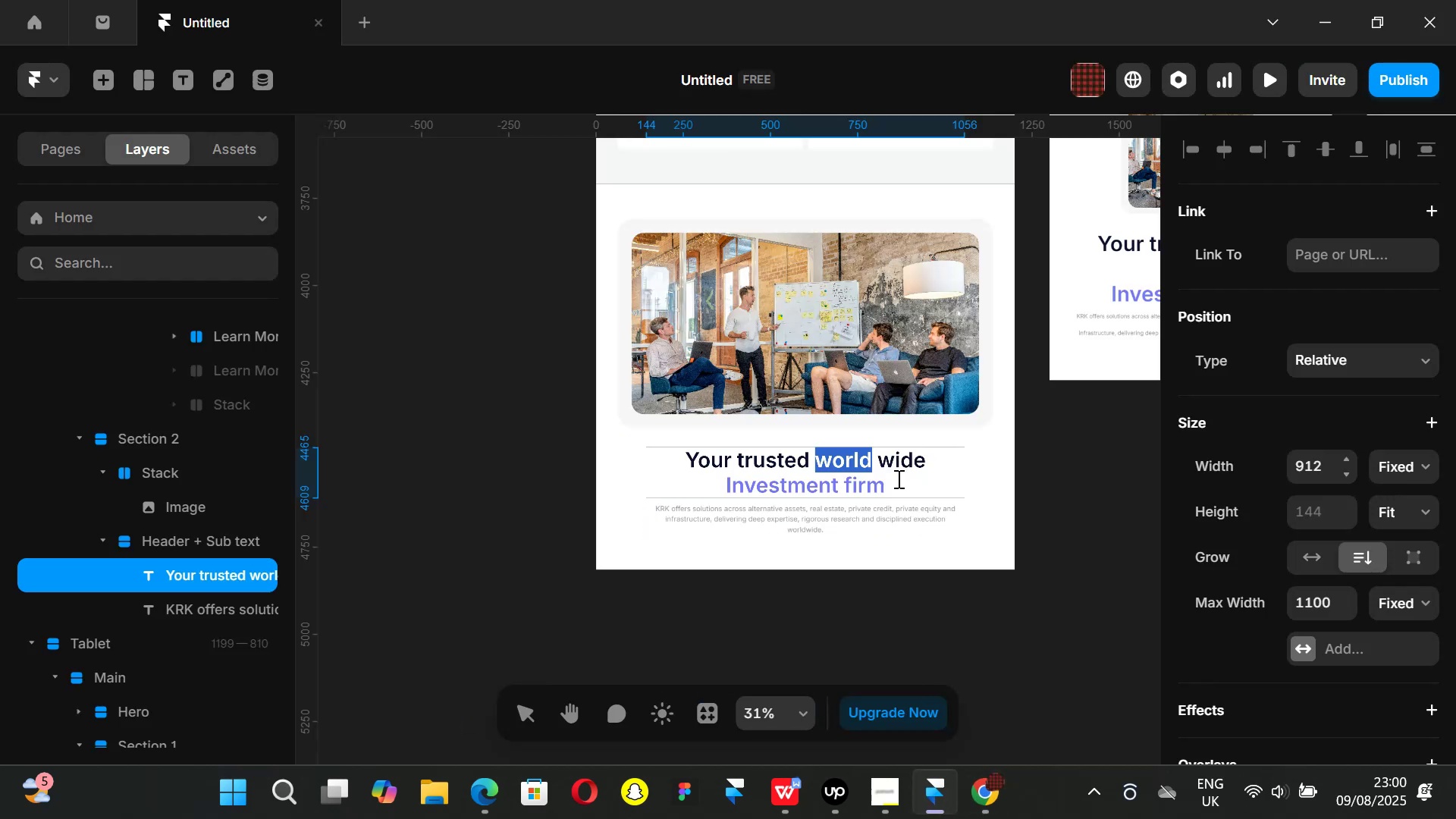 
left_click([894, 480])
 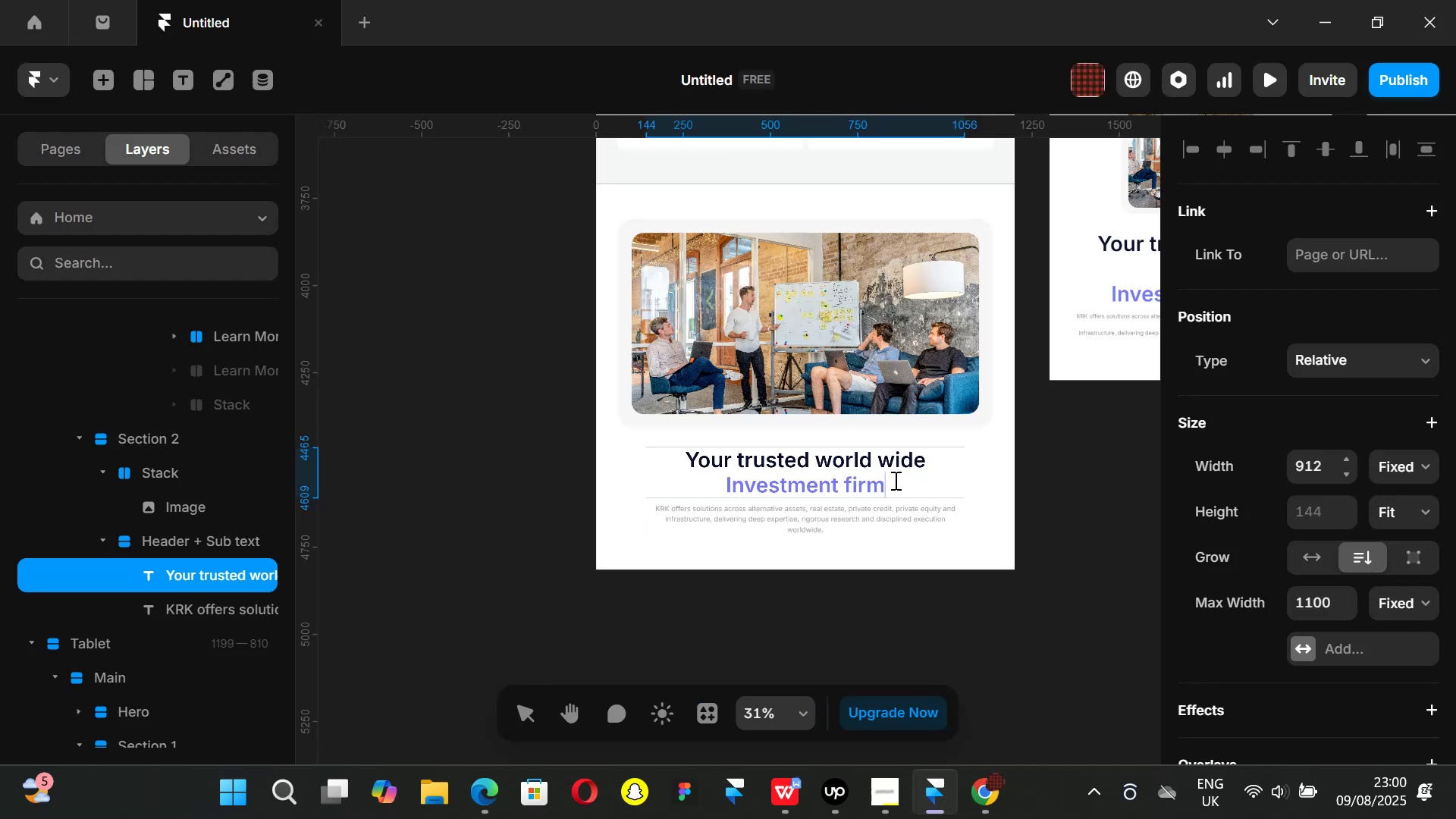 
left_click_drag(start_coordinate=[894, 480], to_coordinate=[664, 461])
 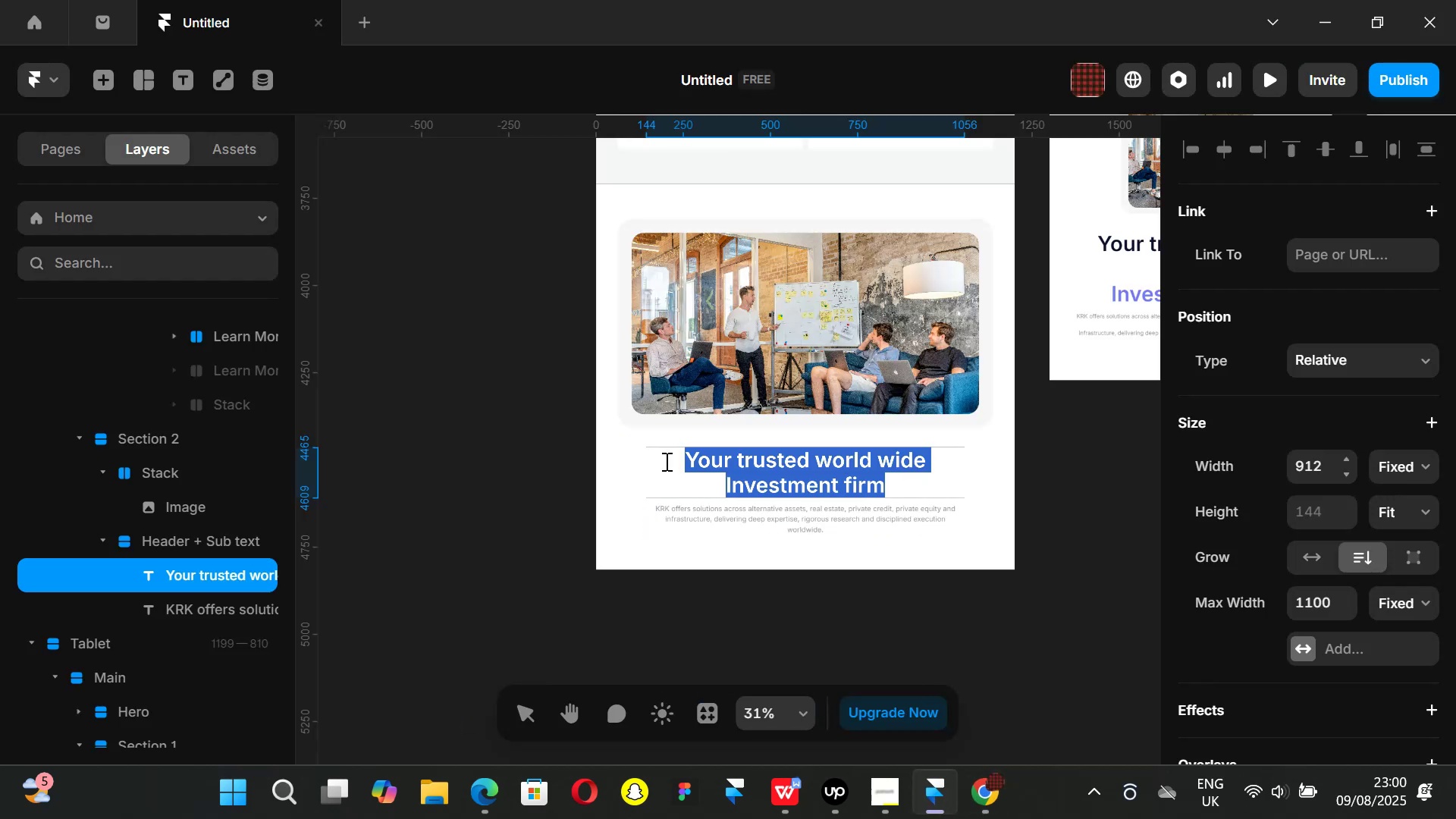 
key(Backspace)
type(KRK is a proud partner with Capital Group)
 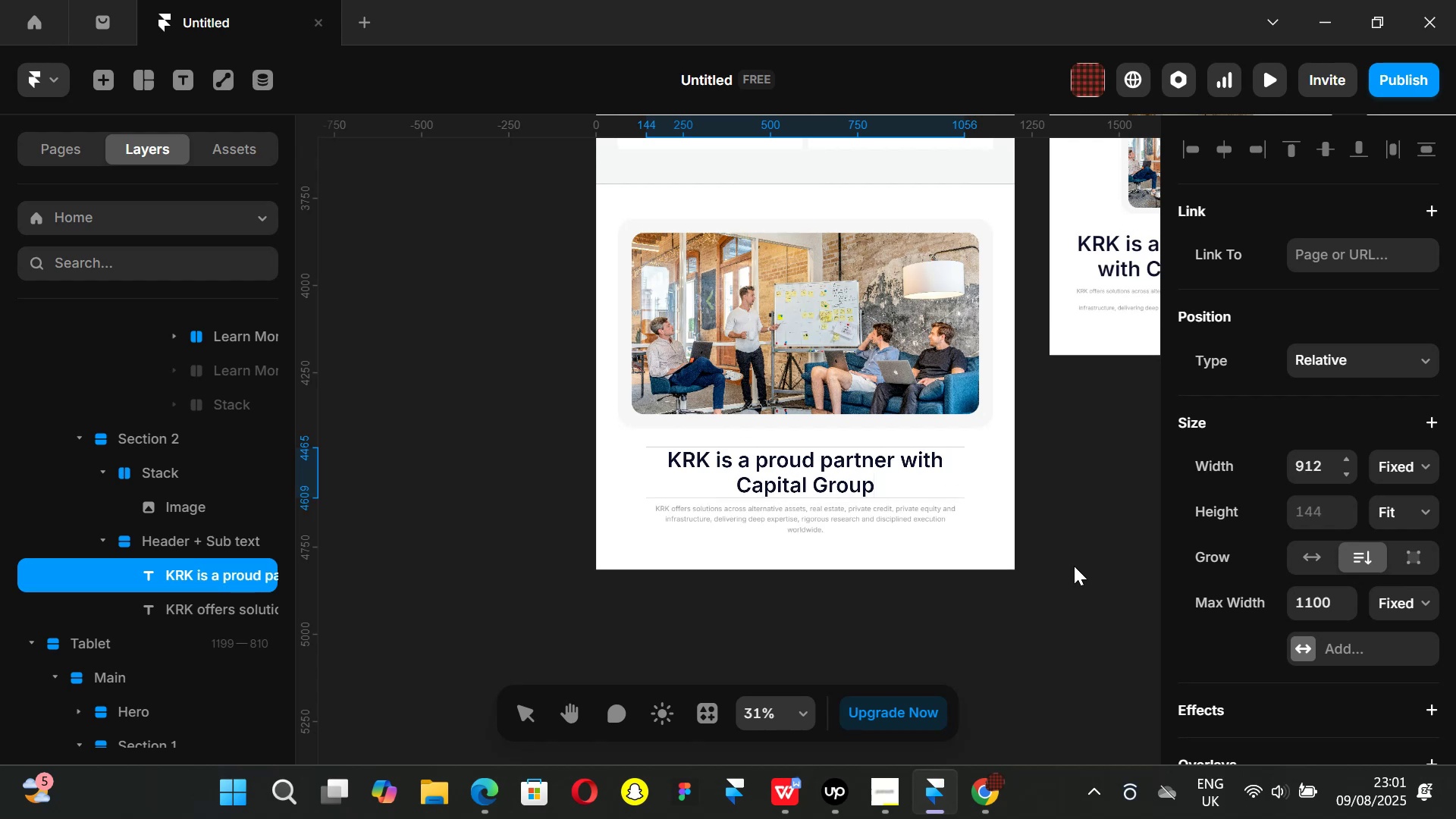 
left_click([1074, 566])
 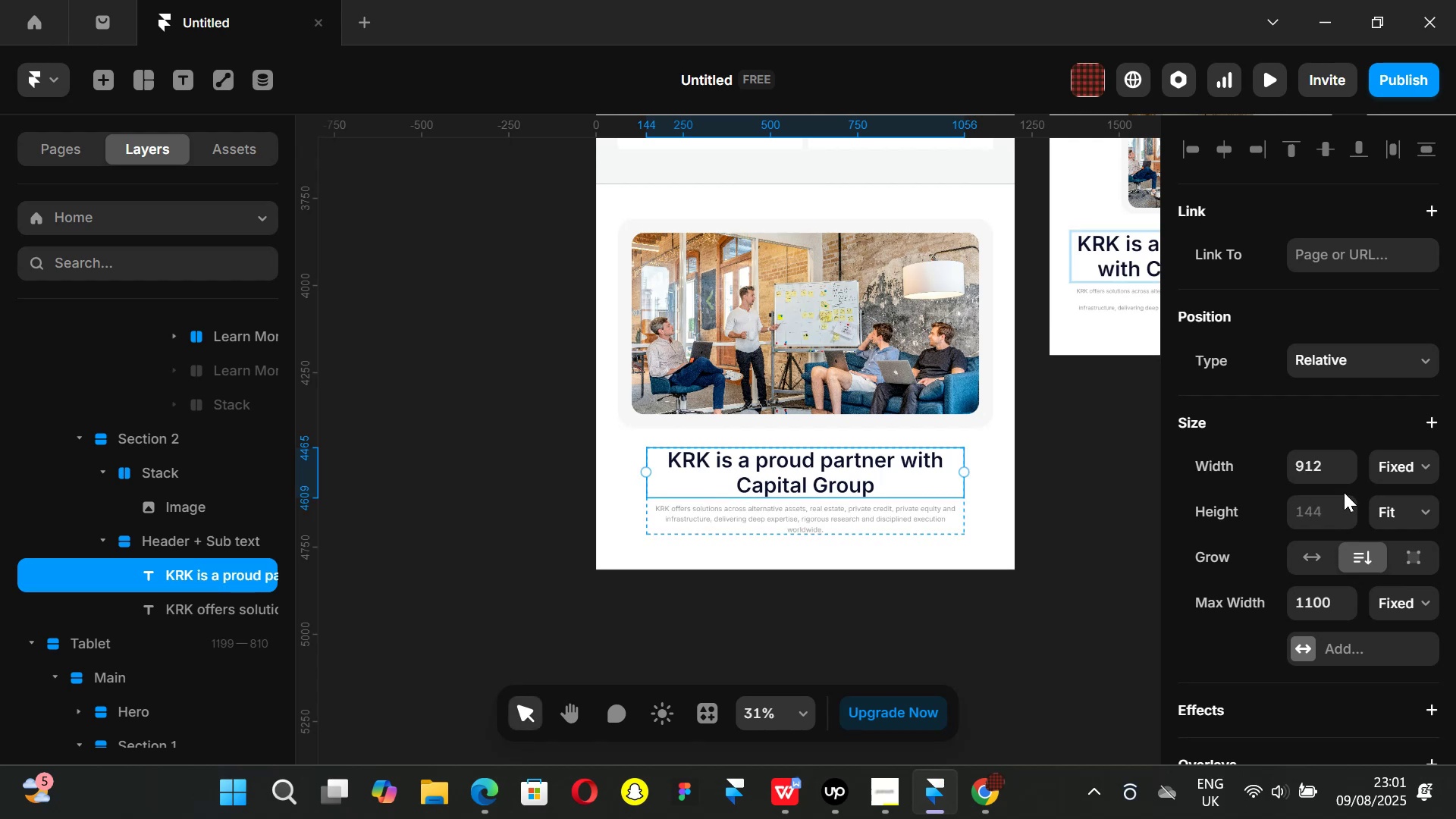 
scroll: coordinate [1338, 550], scroll_direction: down, amount: 6.0
 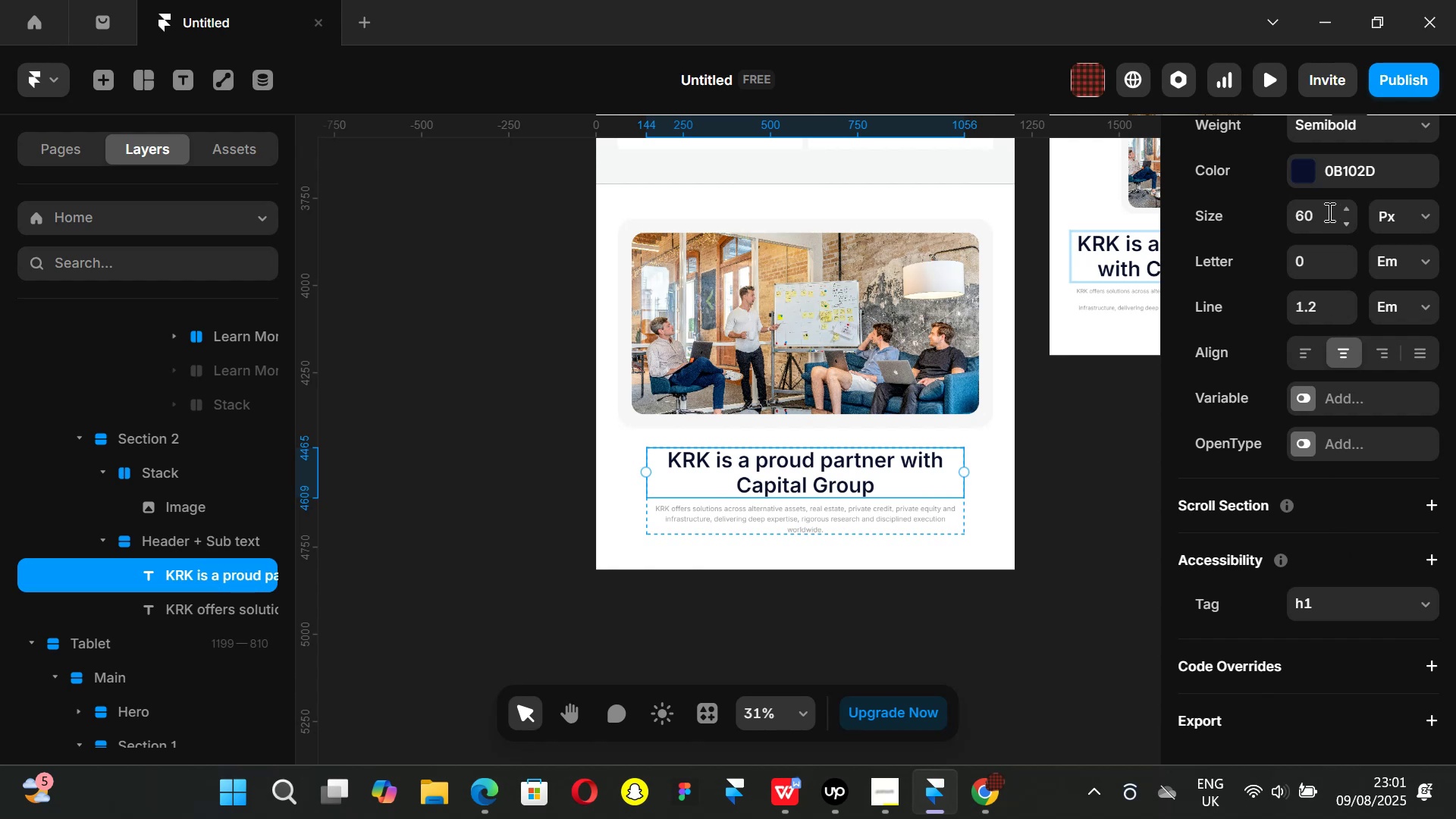 
left_click([1328, 212])
 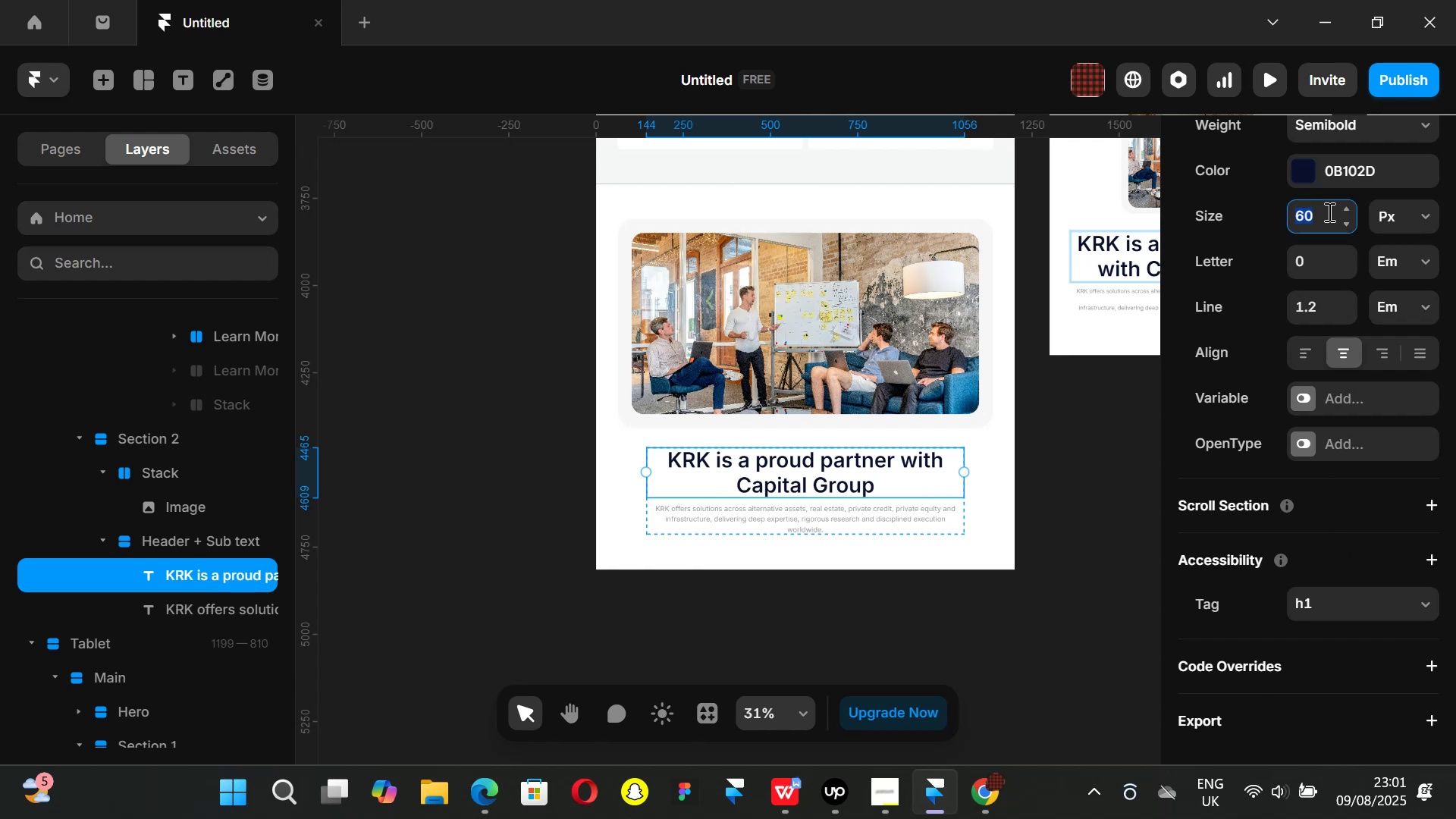 
type(54)
 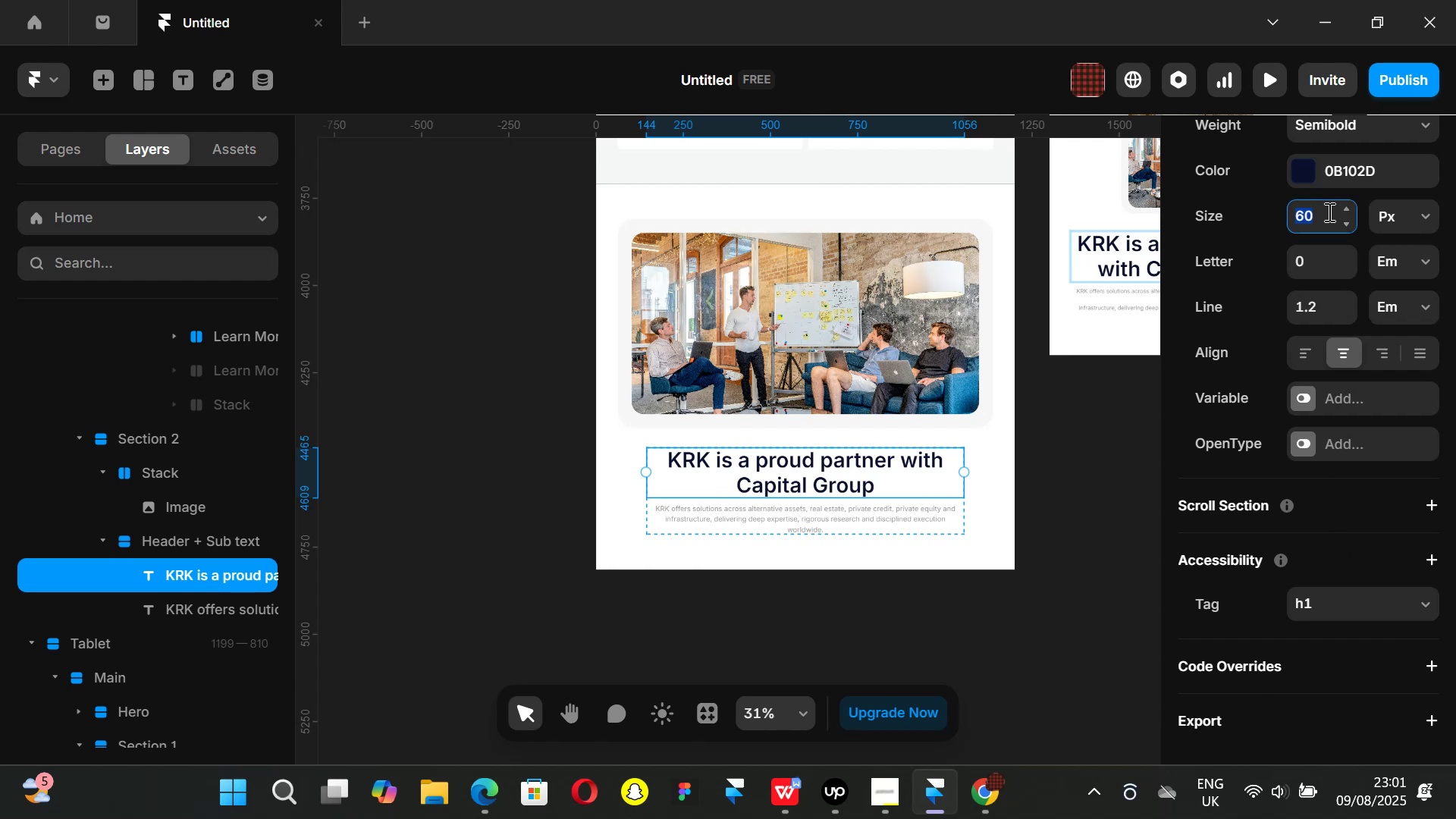 
key(Enter)
 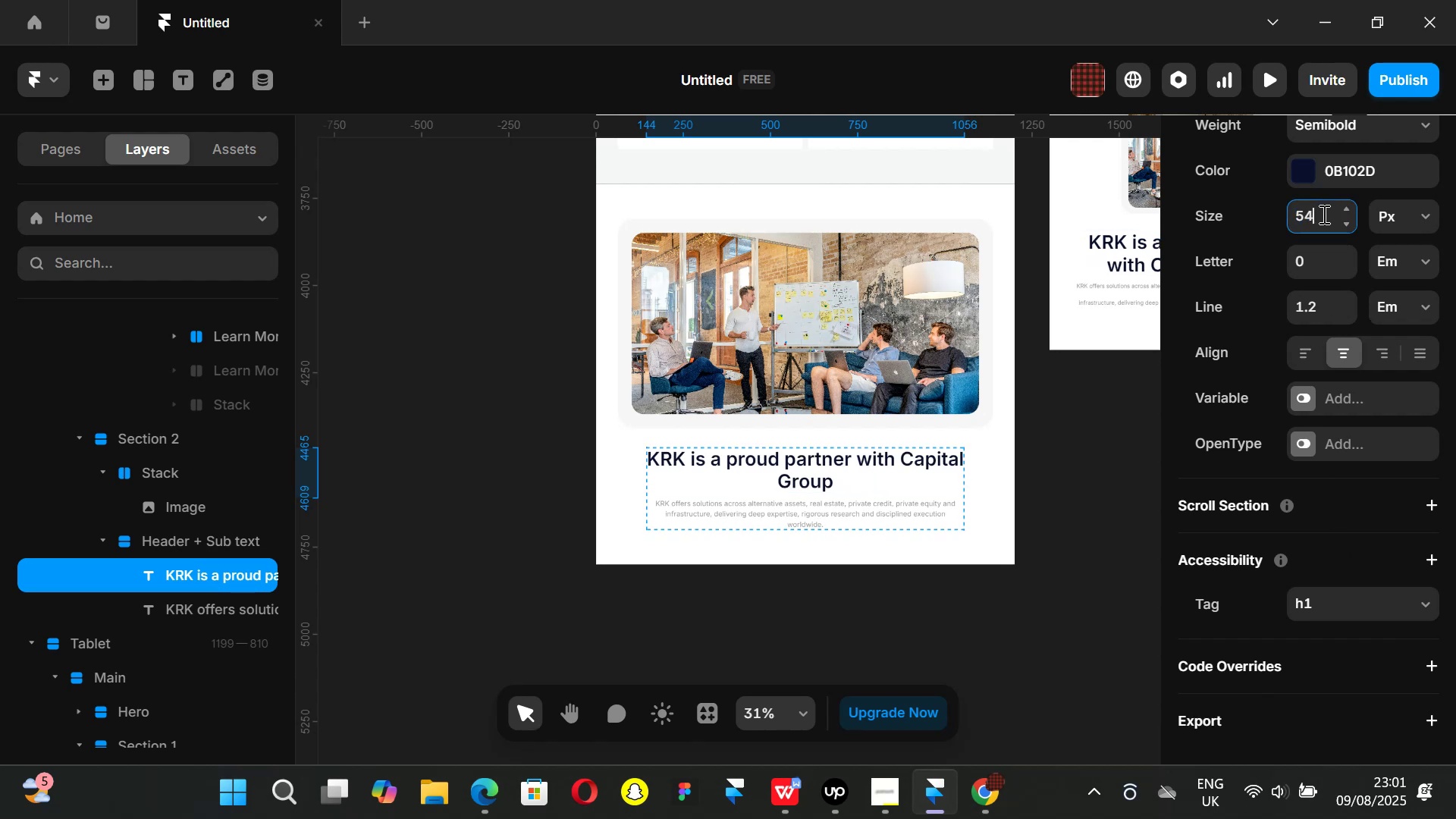 
key(Backspace)
key(Backspace)
key(Backspace)
key(Backspace)
key(Backspace)
type(48)
 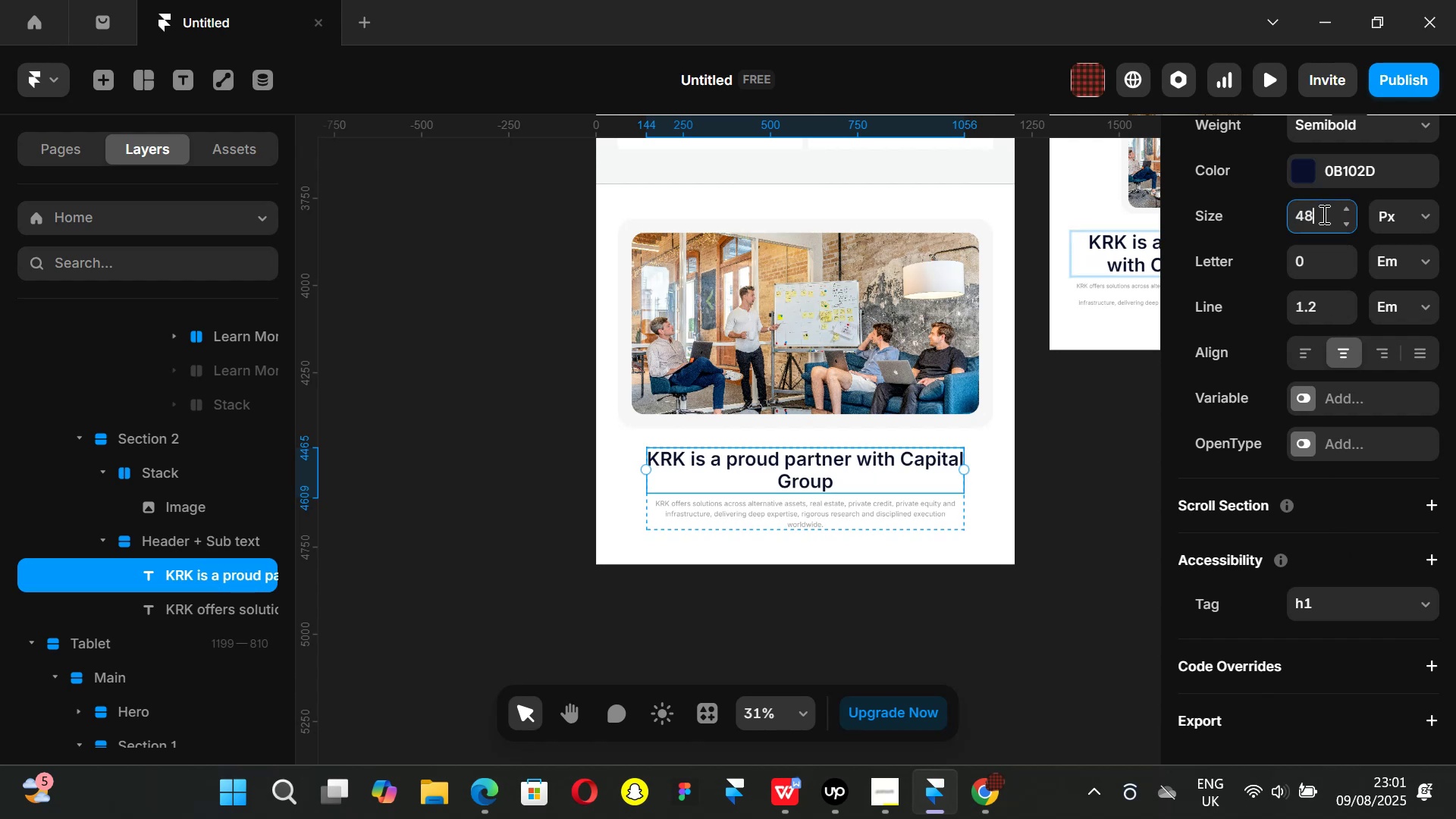 
key(Enter)
 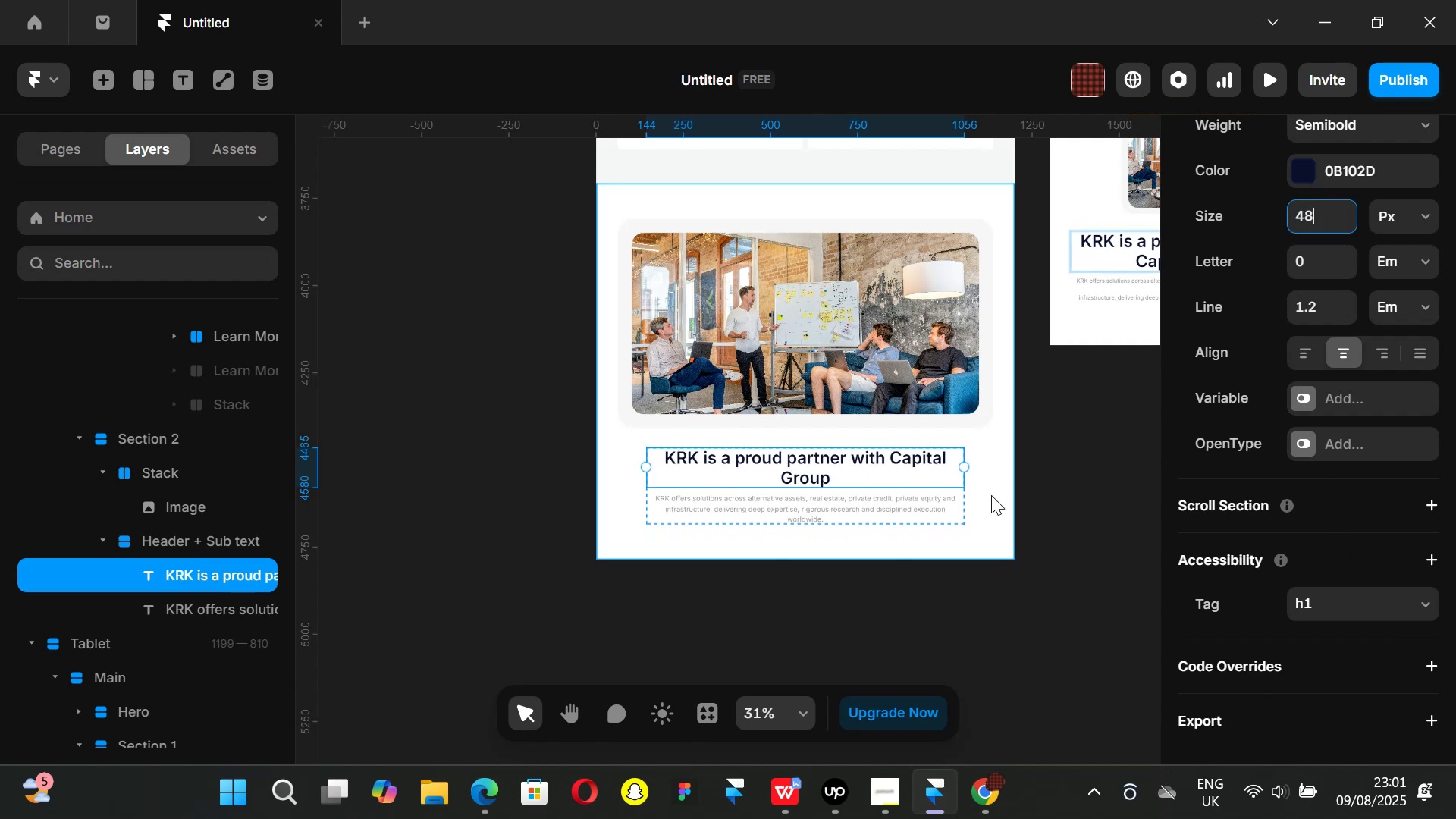 
left_click([1054, 562])
 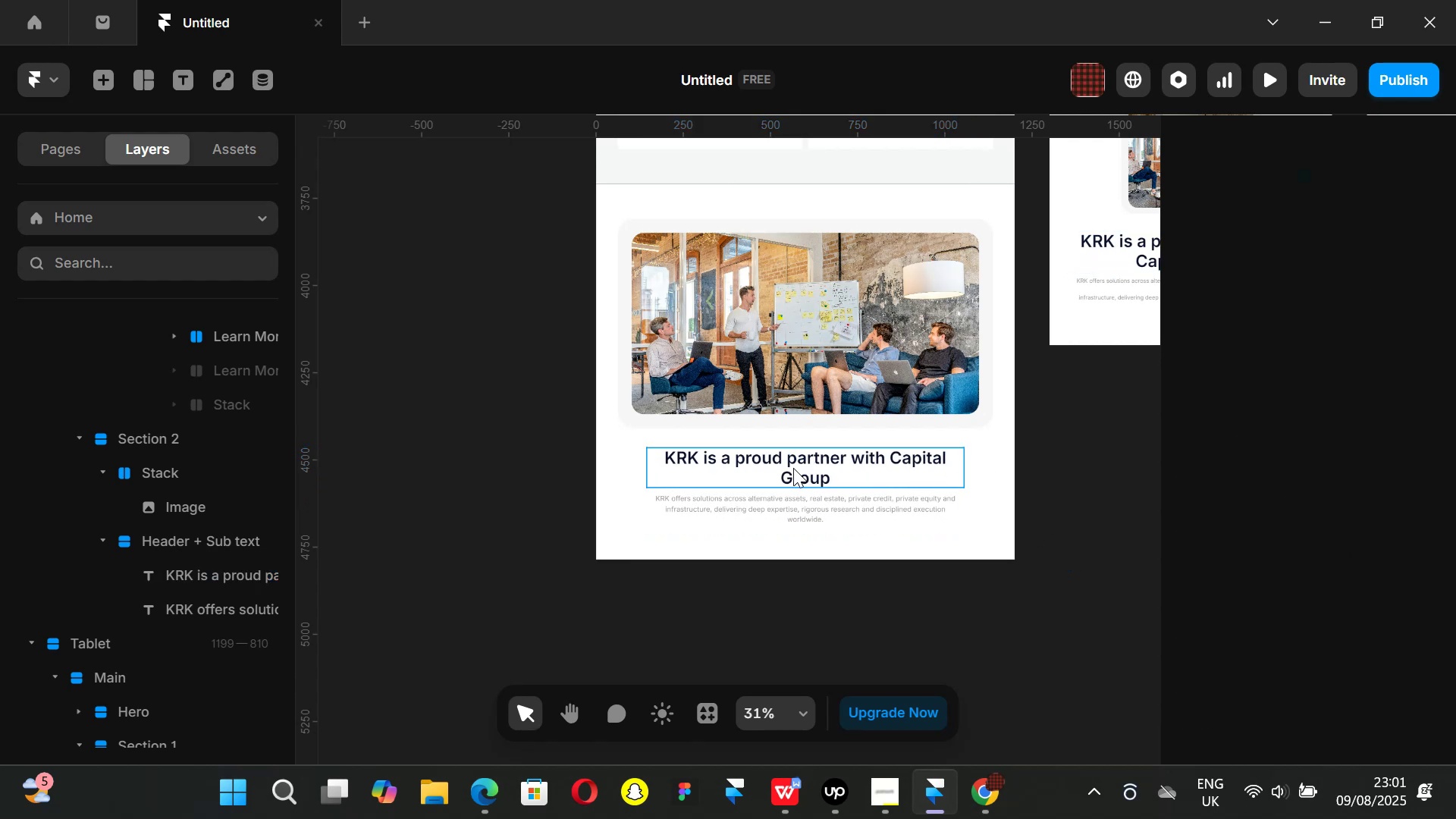 
left_click([793, 468])
 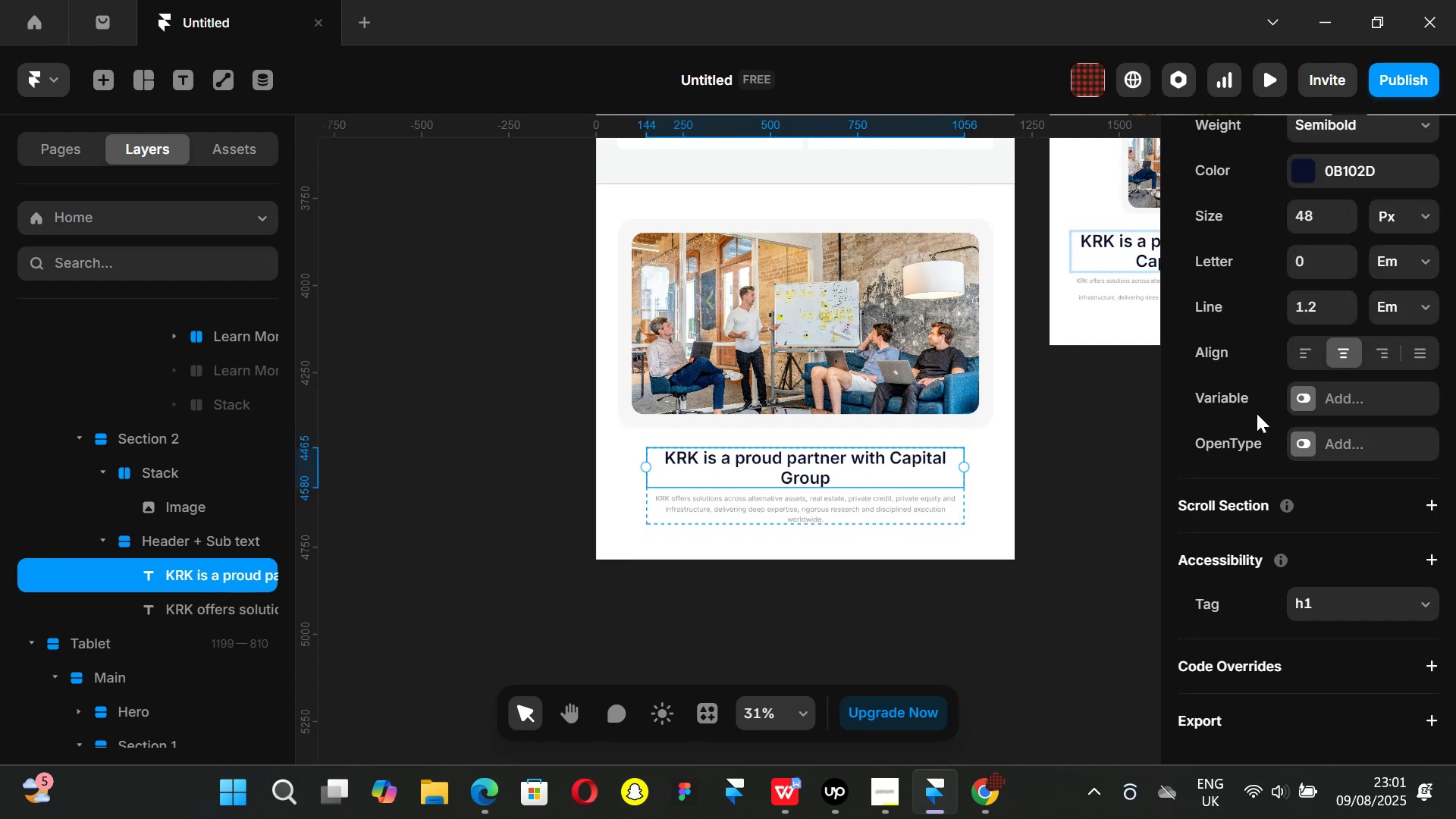 
scroll: coordinate [1304, 406], scroll_direction: up, amount: 3.0
 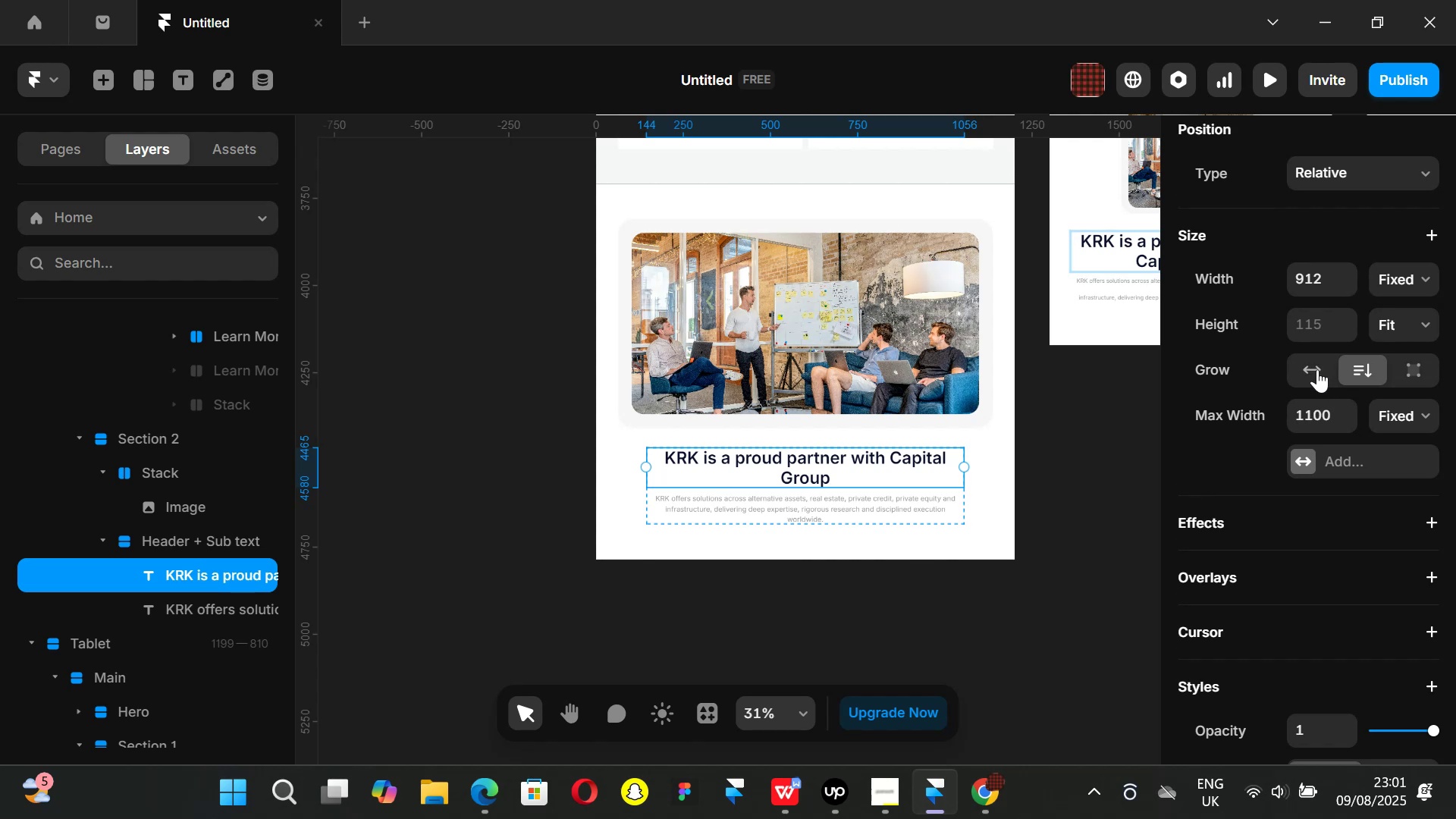 
left_click([1316, 369])
 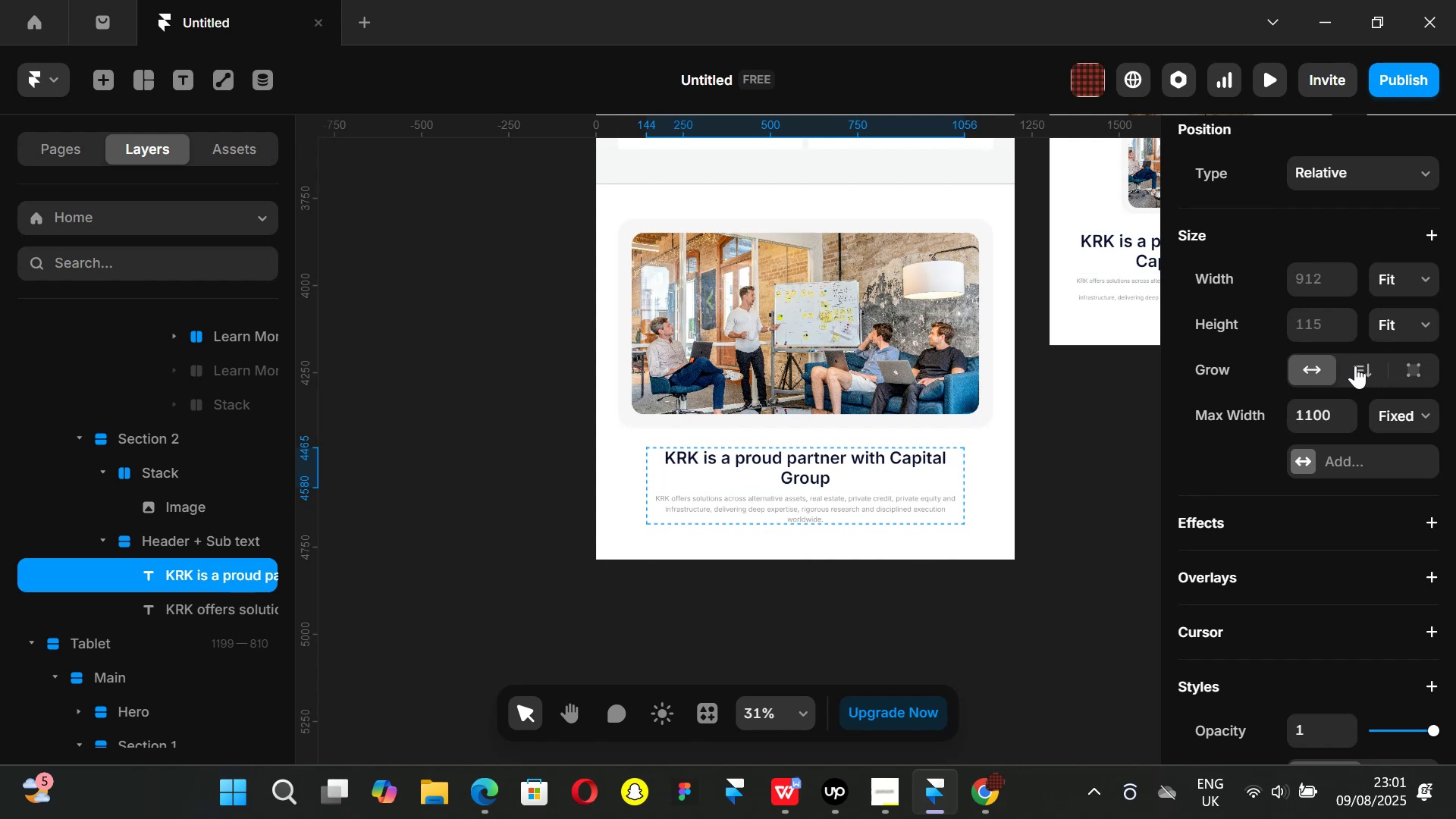 
left_click([1355, 366])
 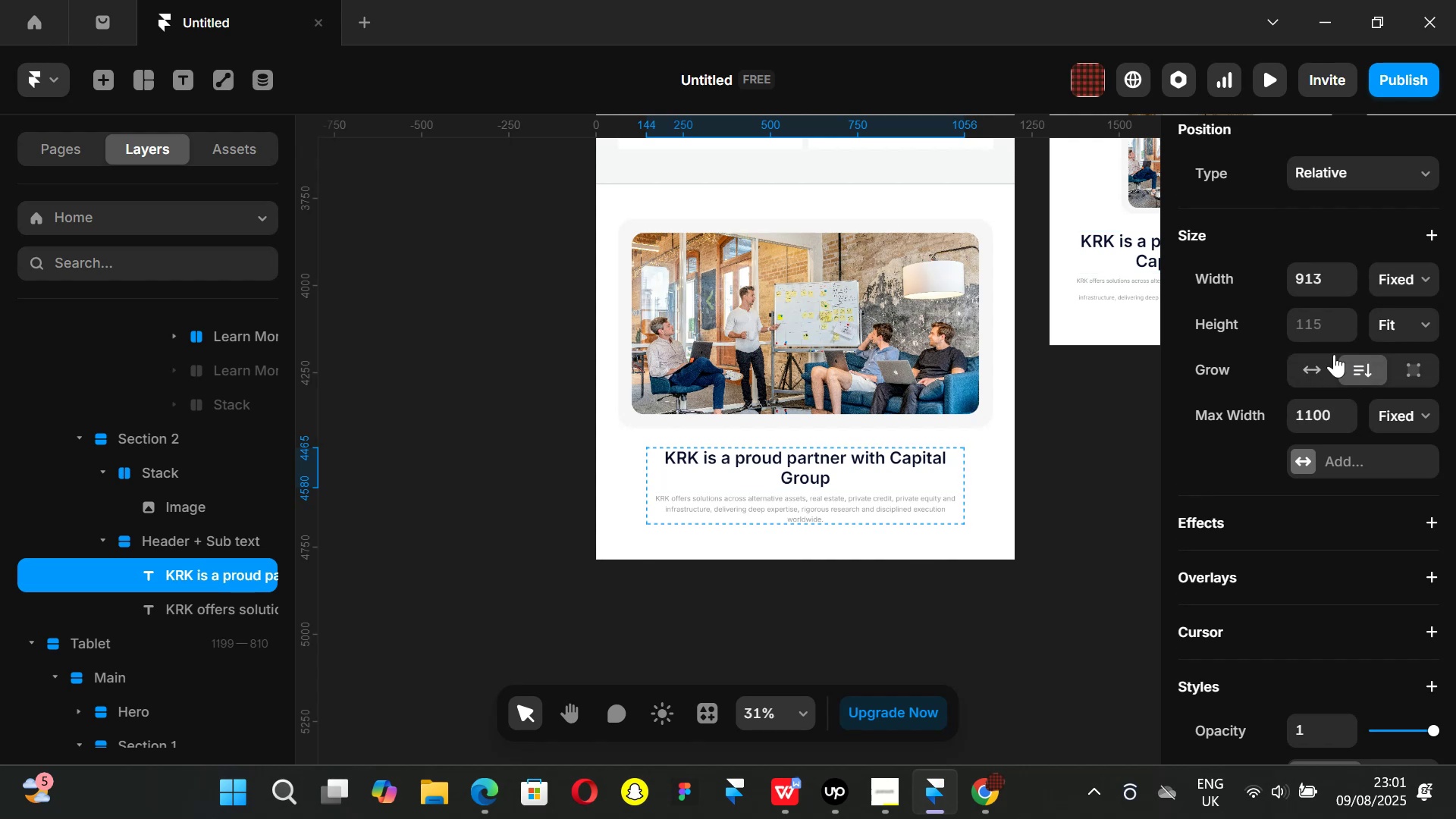 
scroll: coordinate [1334, 354], scroll_direction: up, amount: 1.0
 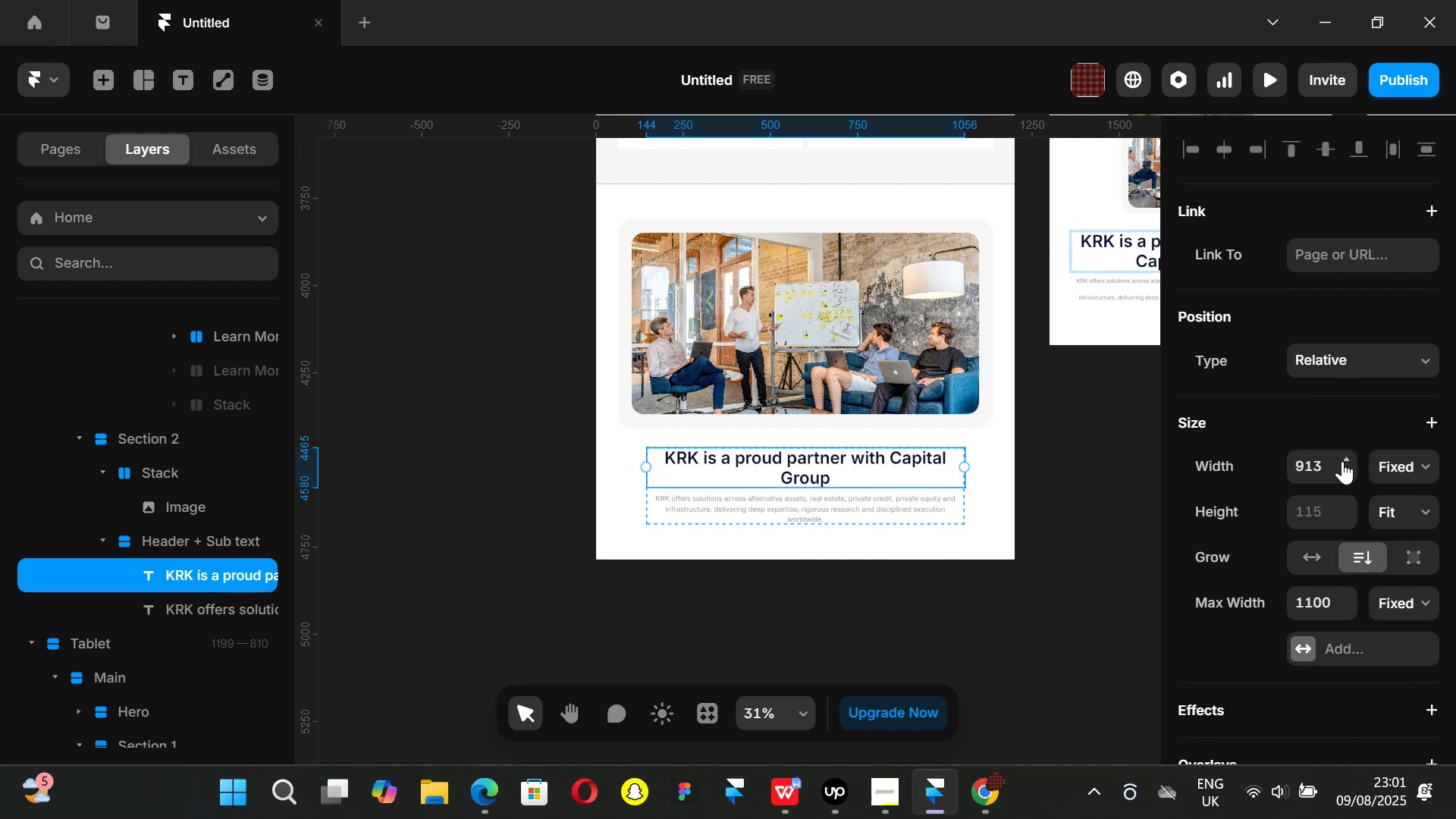 
left_click_drag(start_coordinate=[1342, 461], to_coordinate=[1372, 389])
 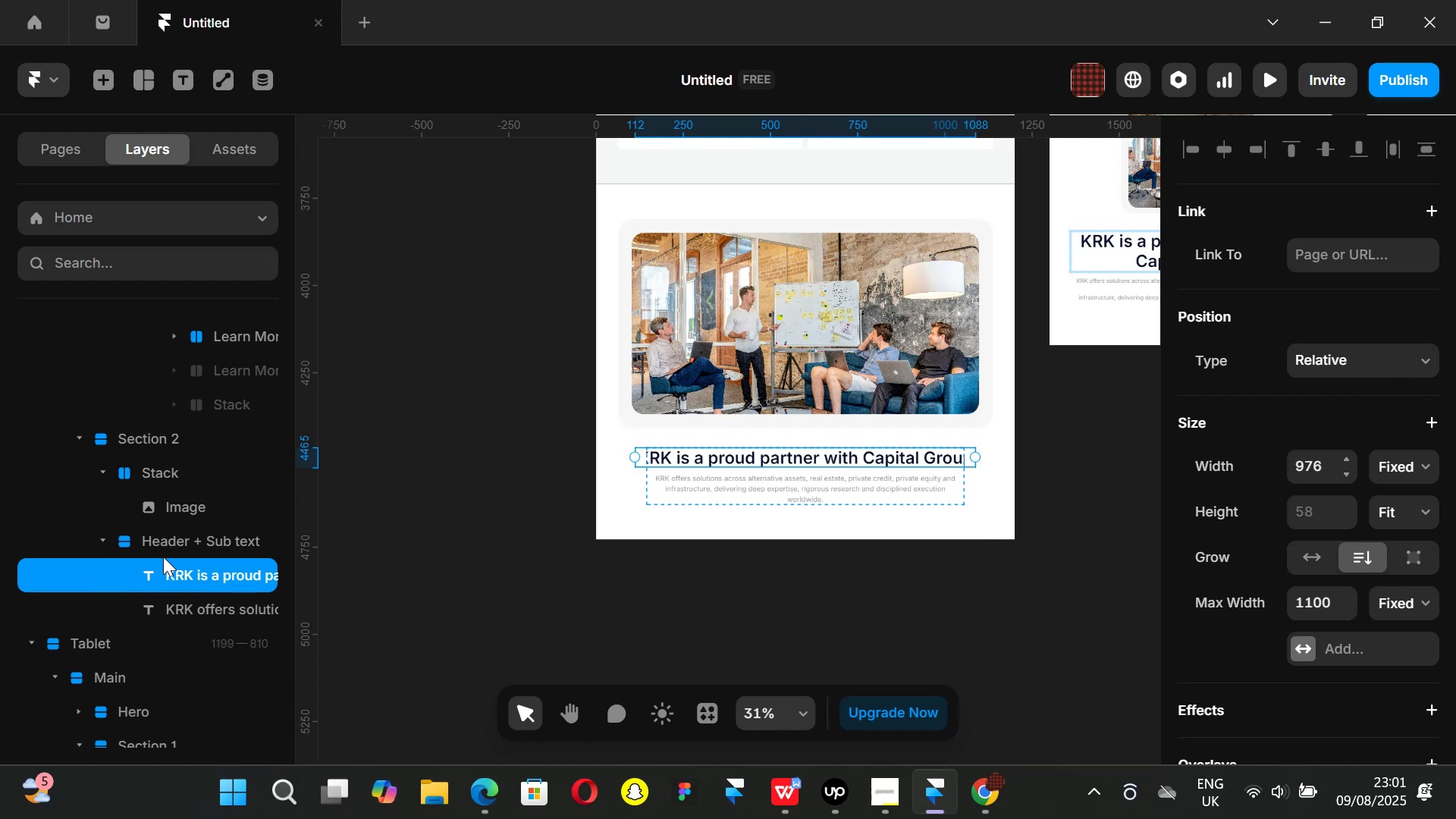 
left_click([171, 541])
 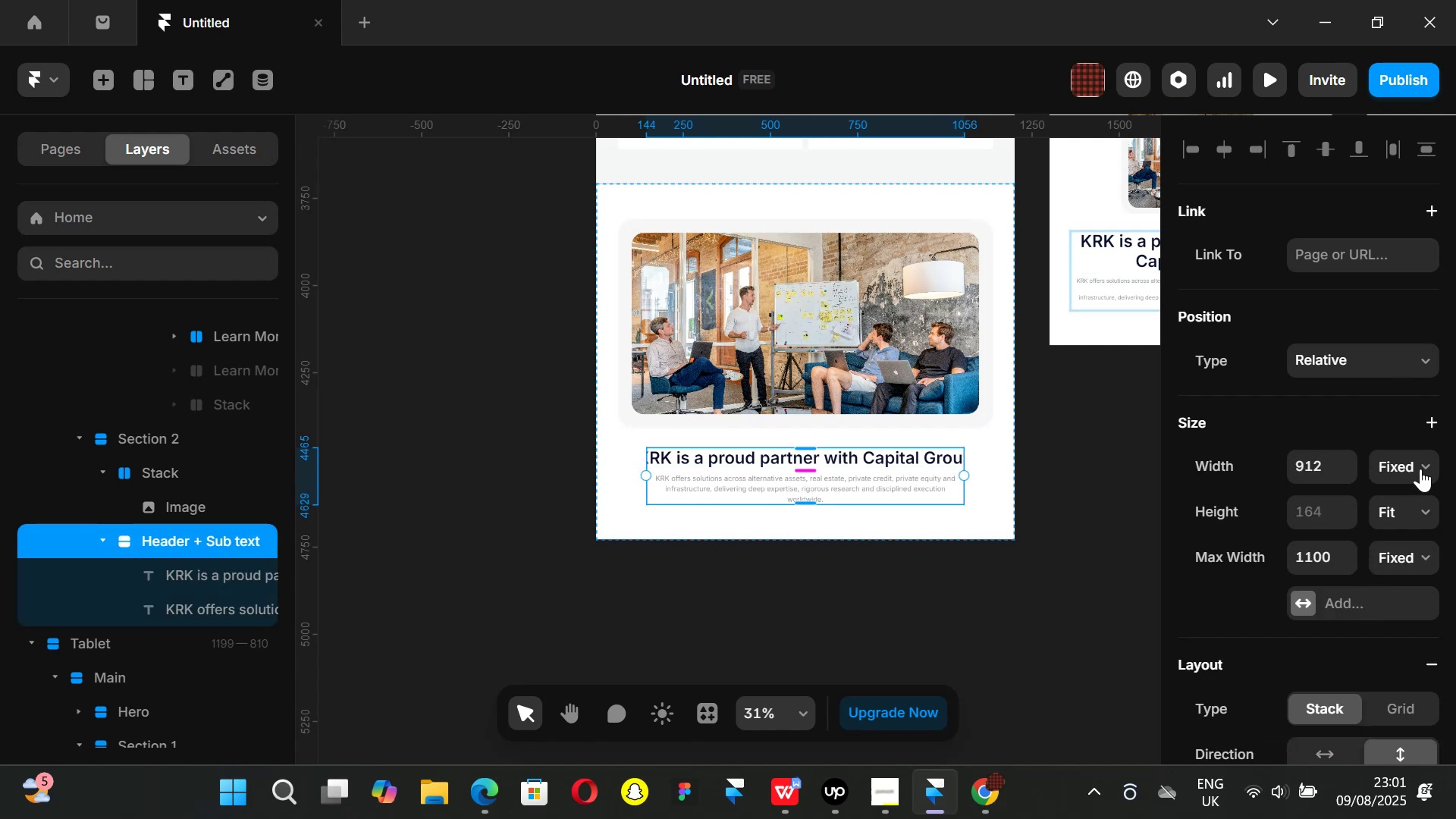 
left_click([1422, 468])
 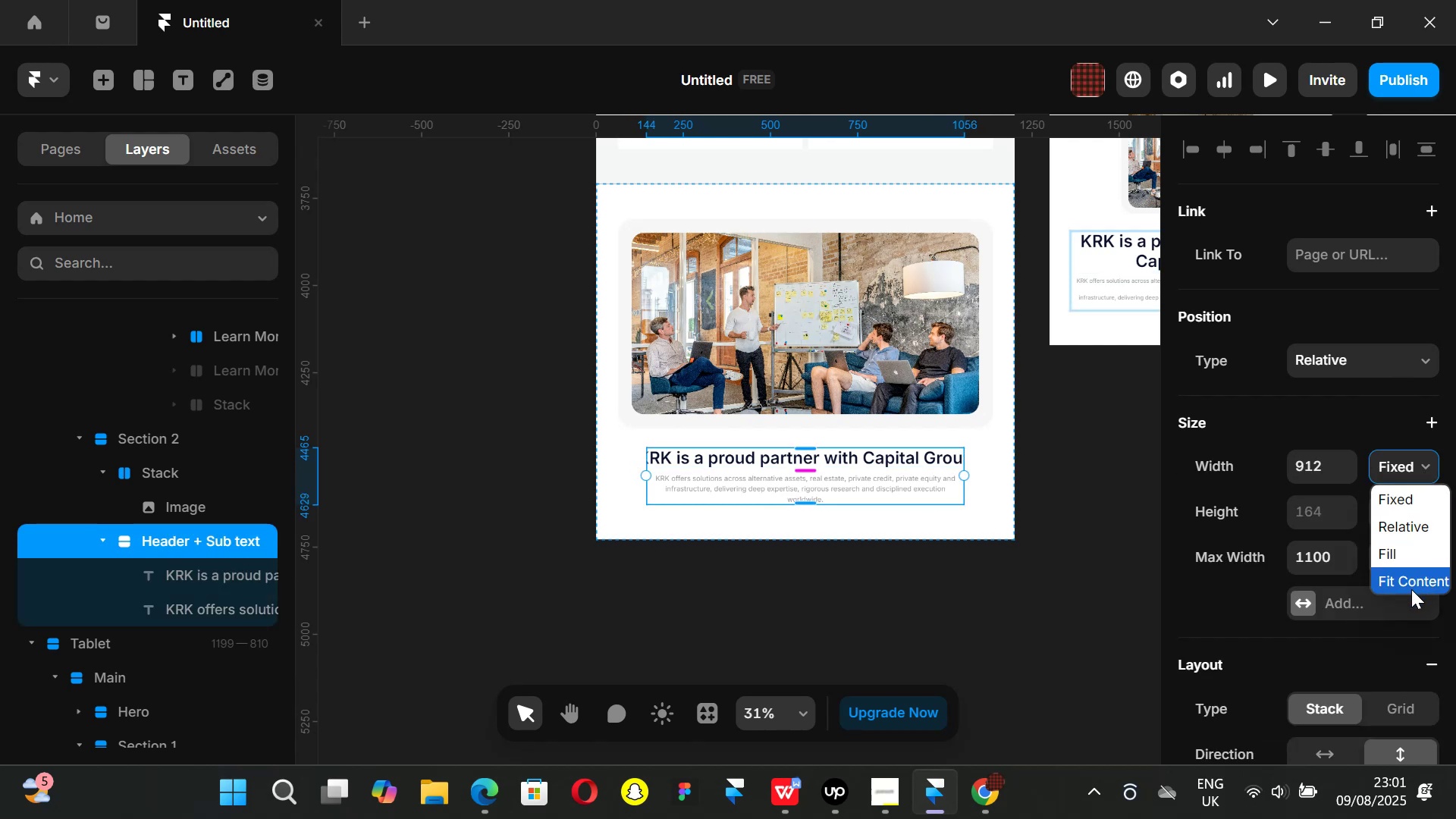 
left_click([1411, 589])
 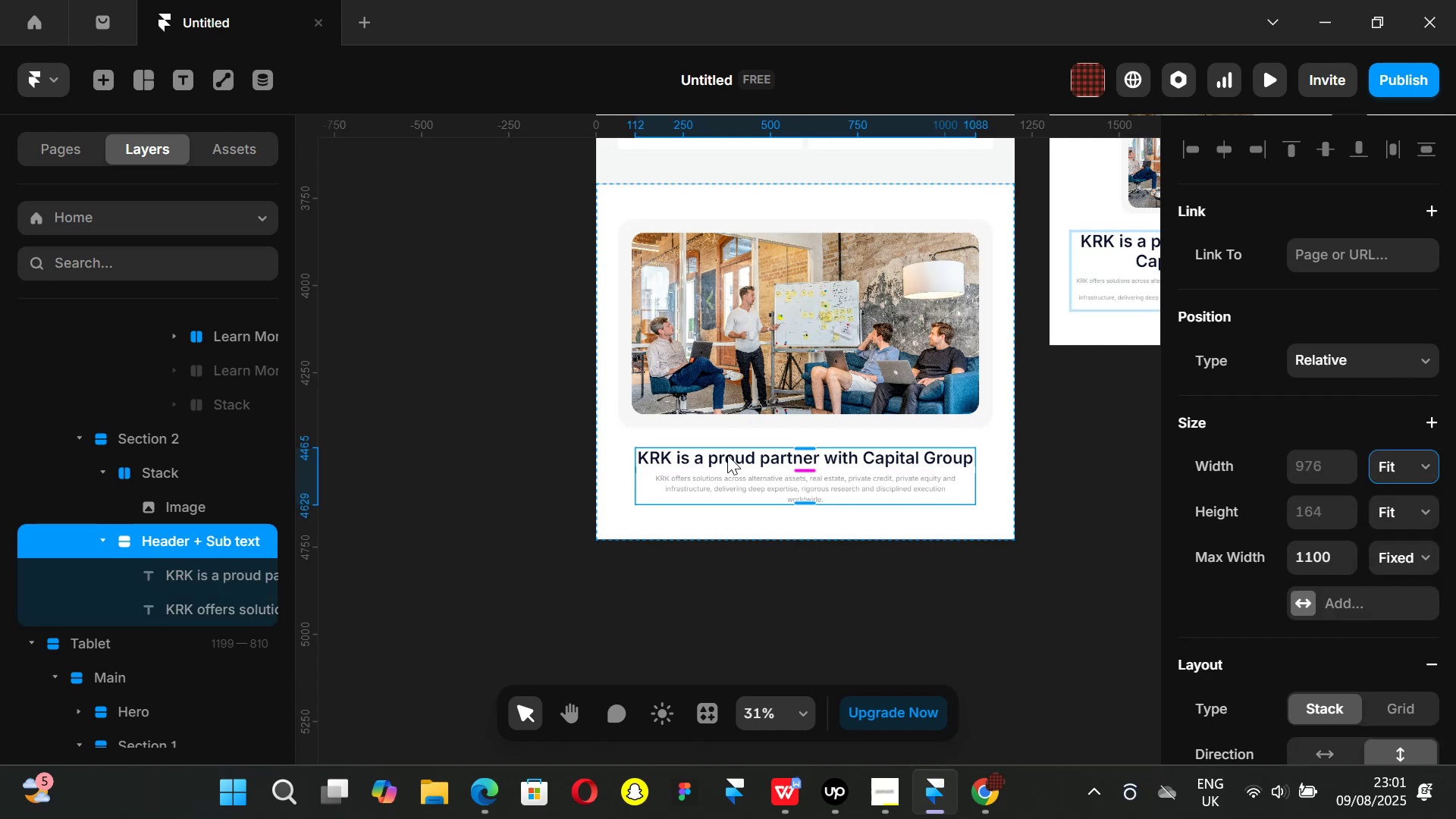 
wait(6.26)
 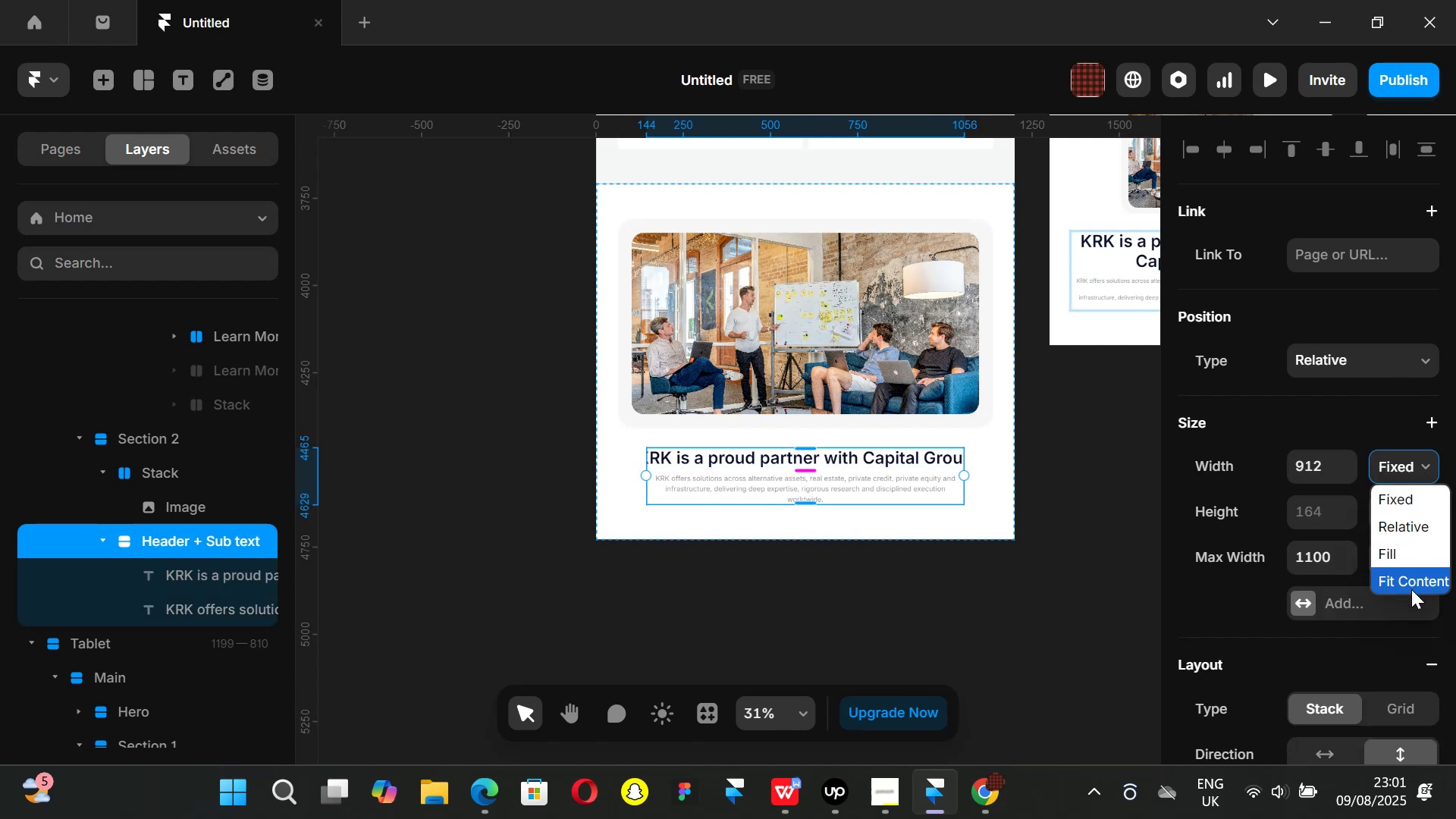 
left_click([980, 806])
 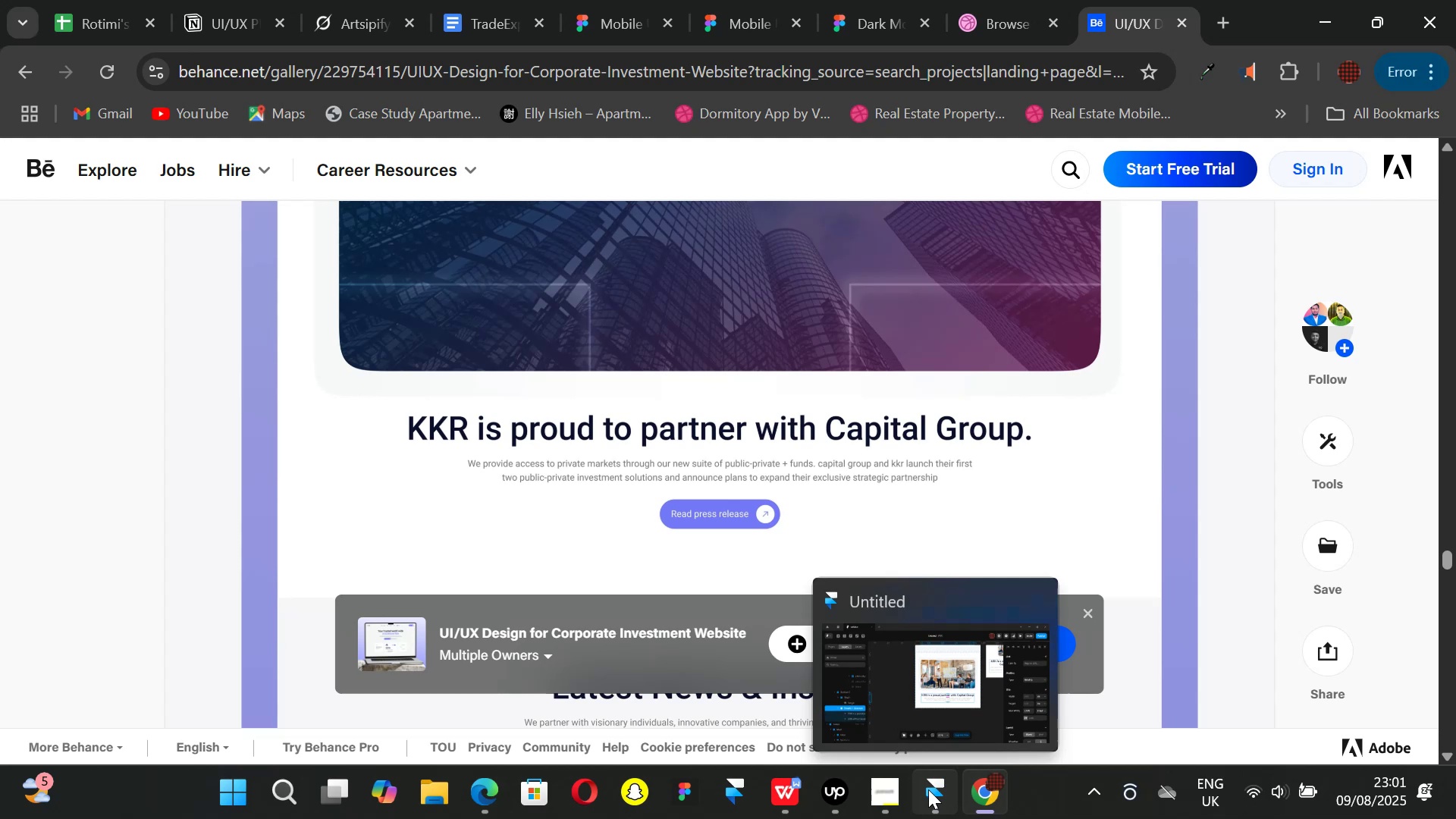 
left_click([928, 789])
 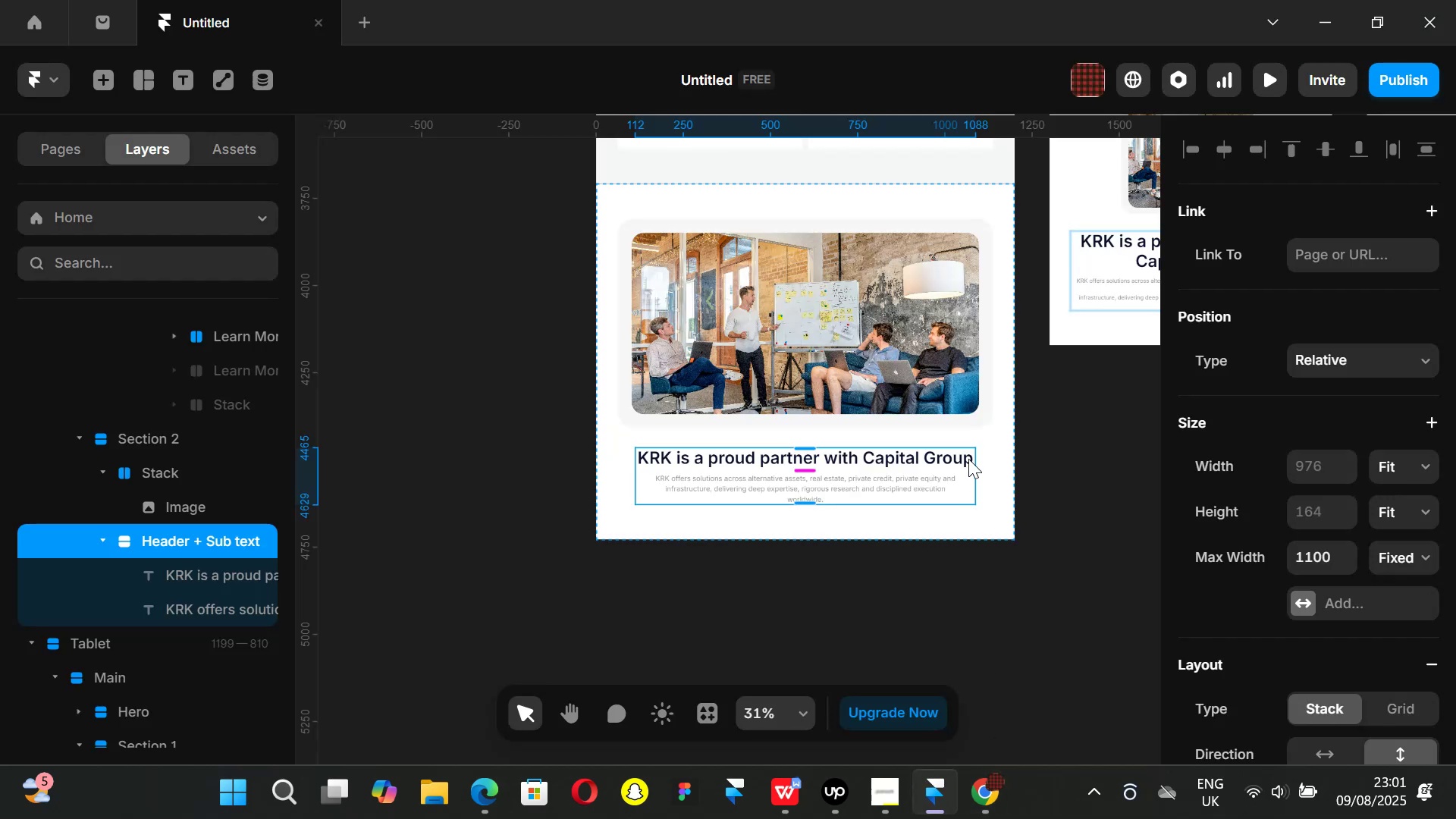 
double_click([968, 459])
 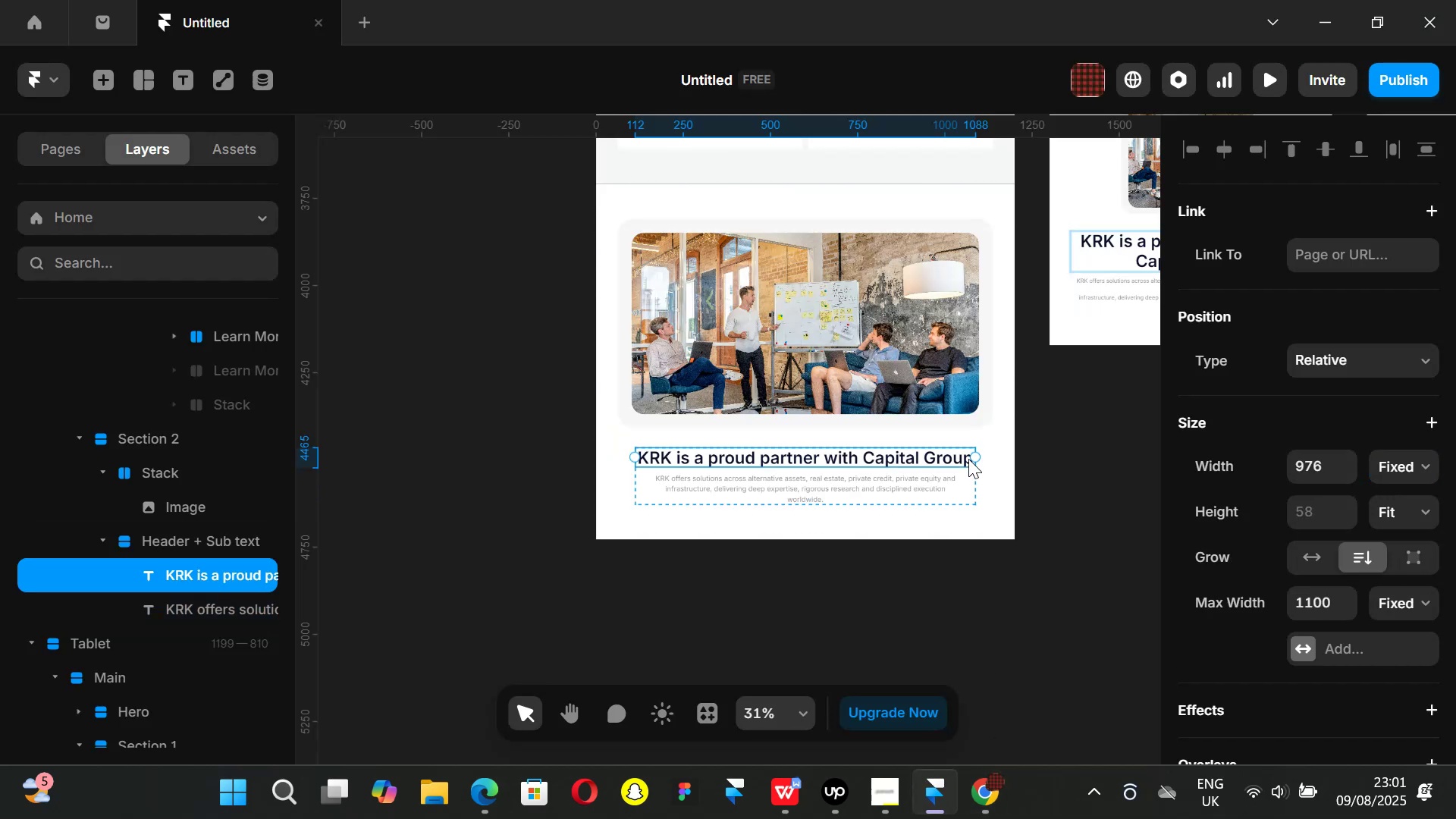 
double_click([968, 459])
 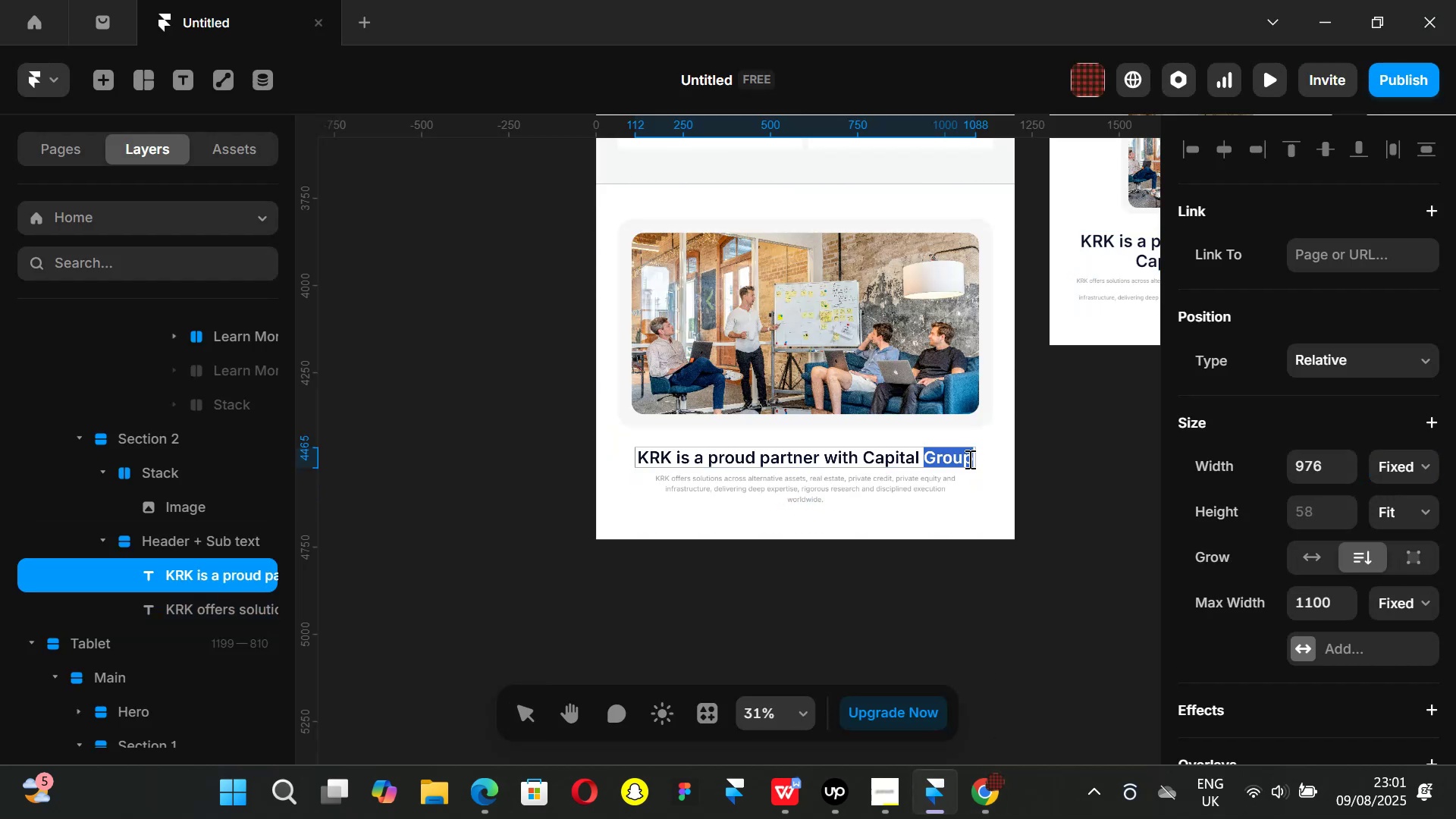 
triple_click([968, 459])
 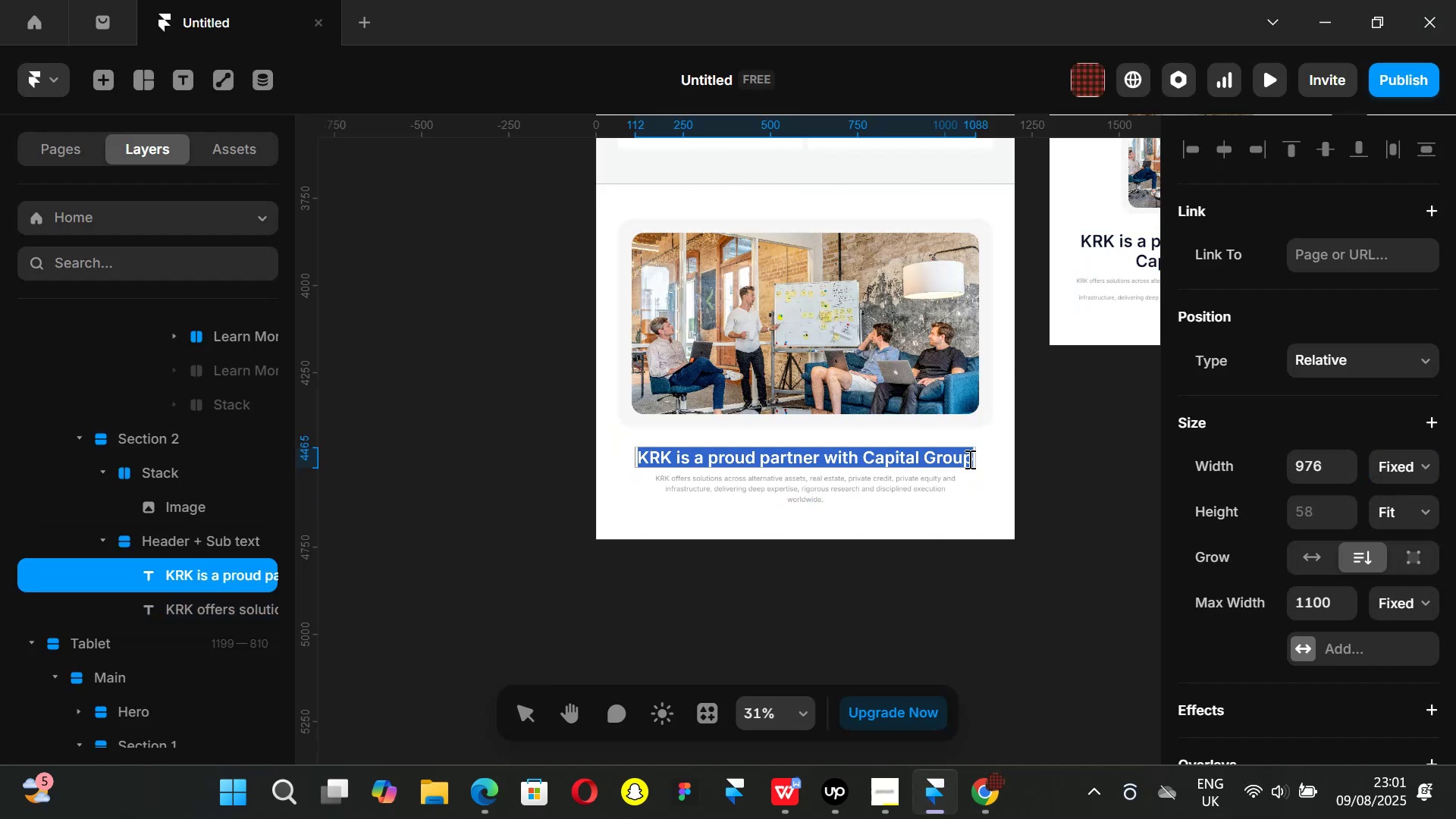 
left_click([968, 459])
 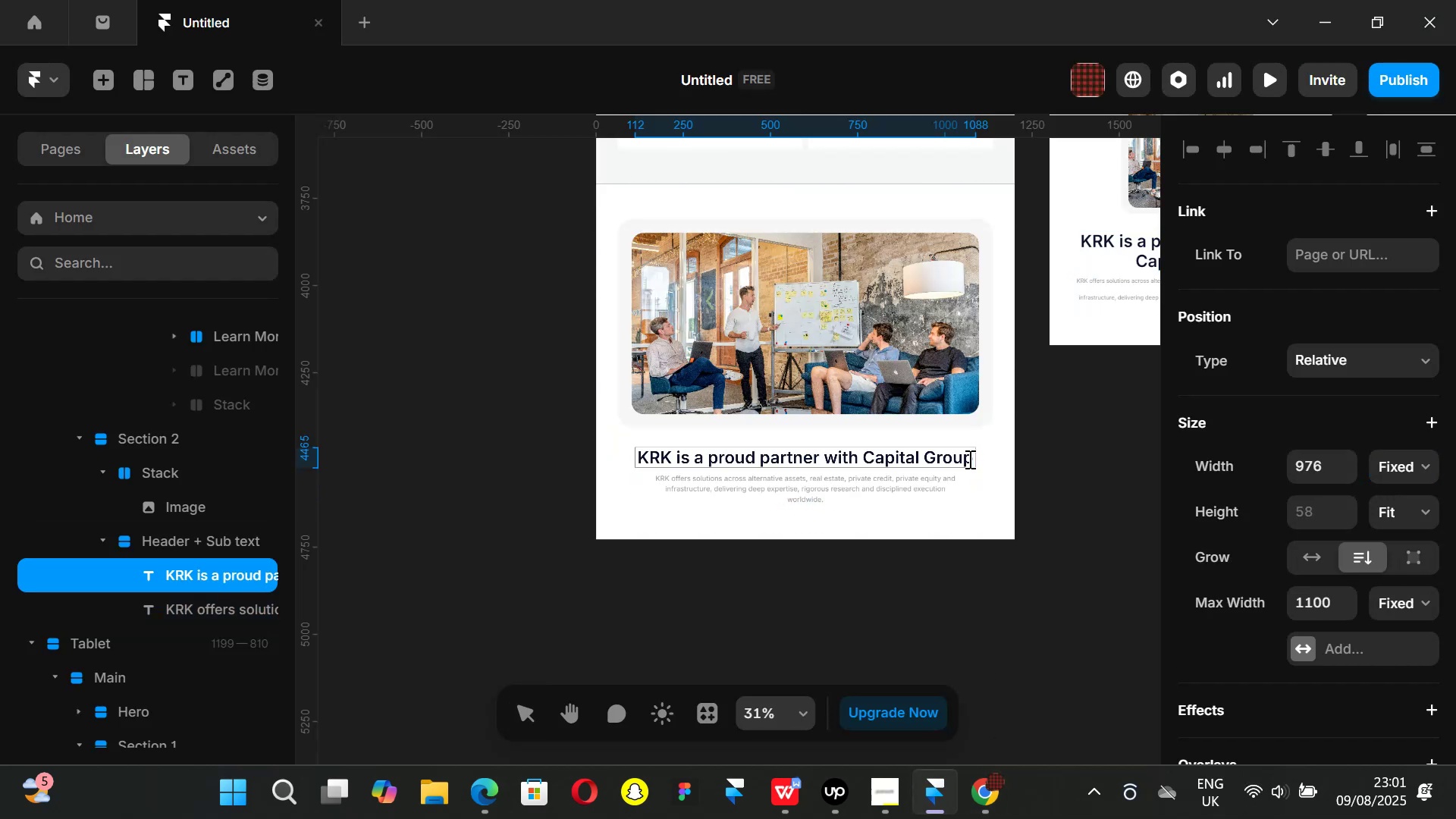 
key(Period)
 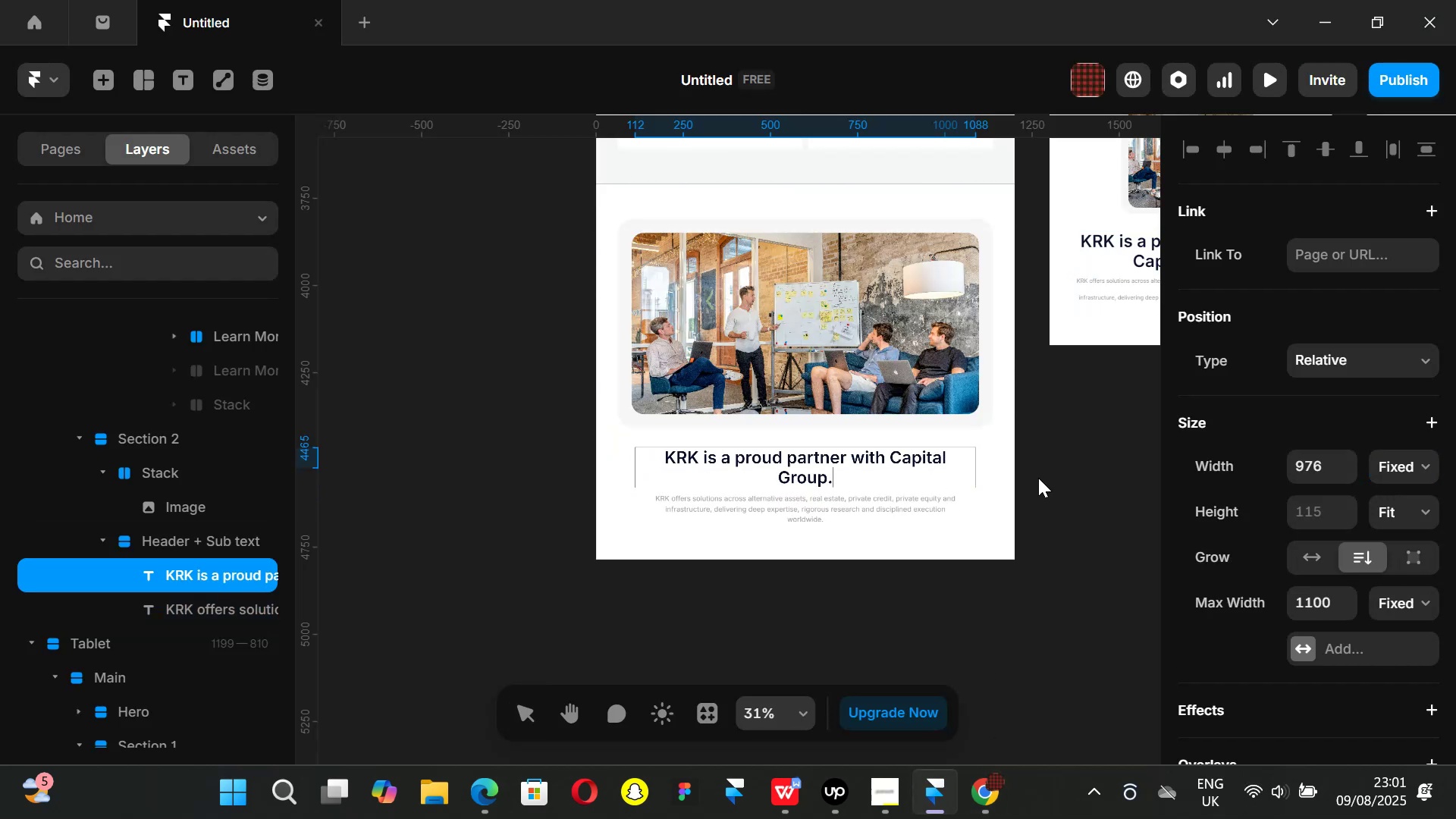 
left_click([1058, 495])
 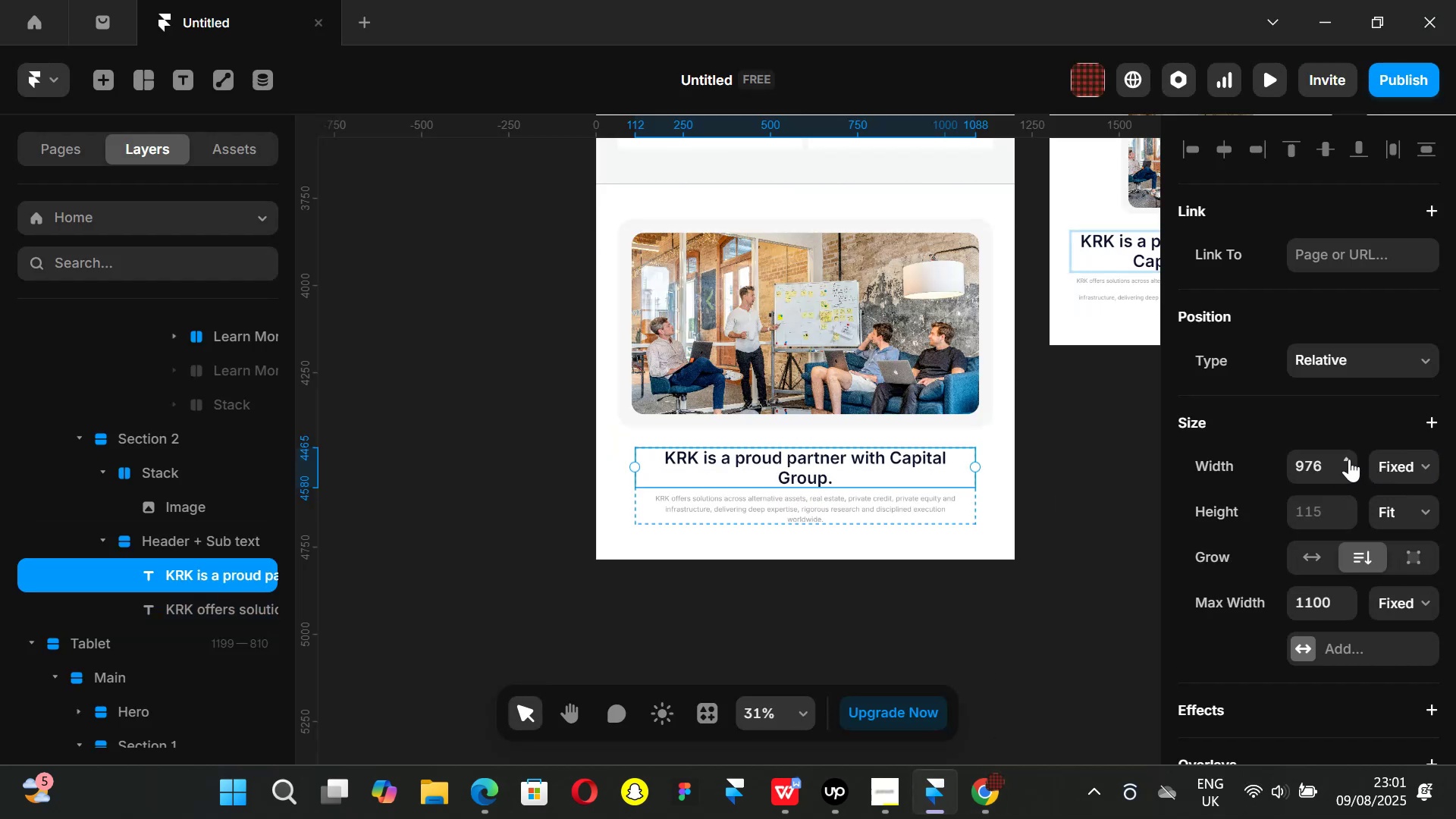 
left_click_drag(start_coordinate=[1349, 459], to_coordinate=[1336, 413])
 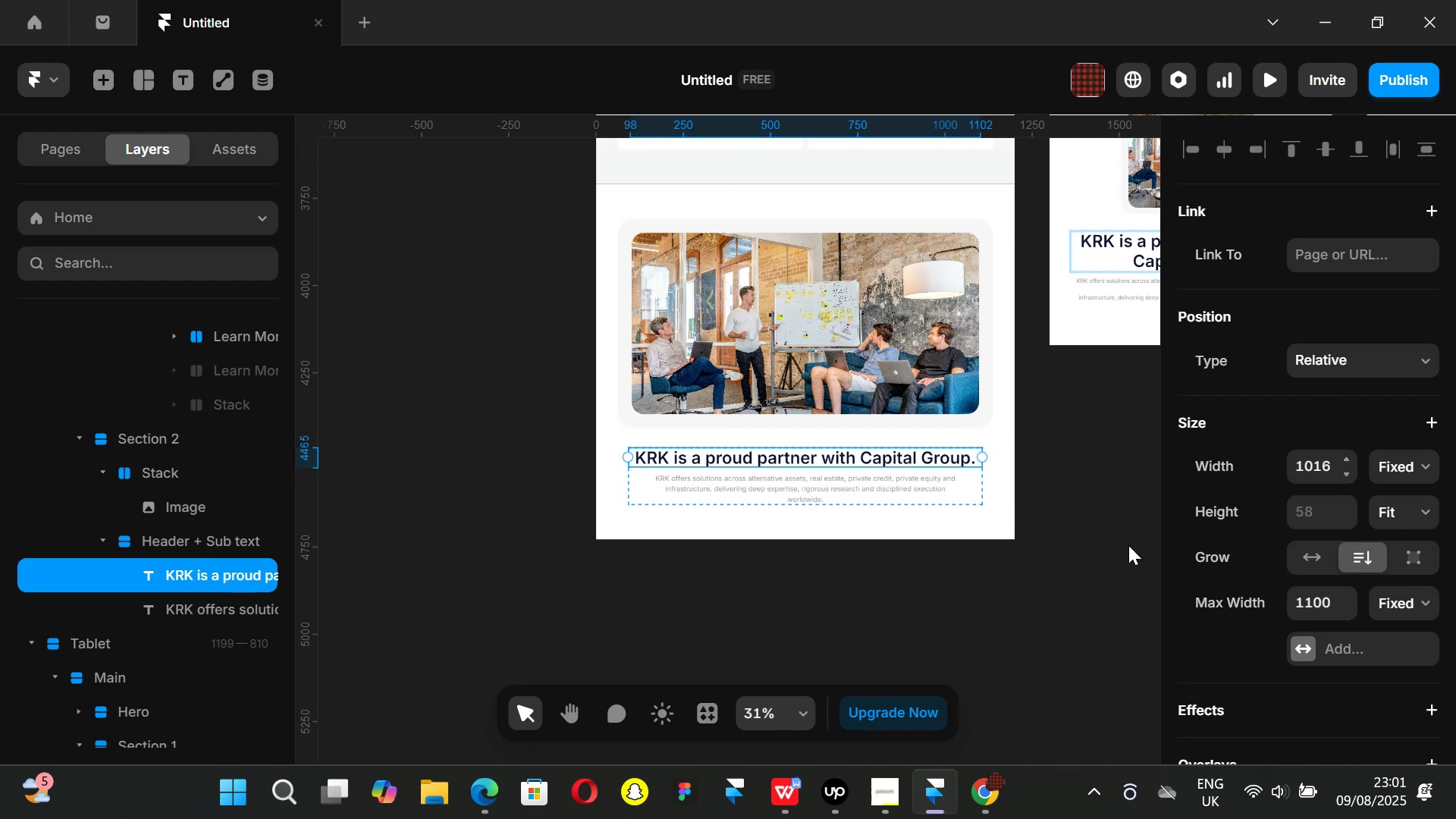 
left_click([1128, 545])
 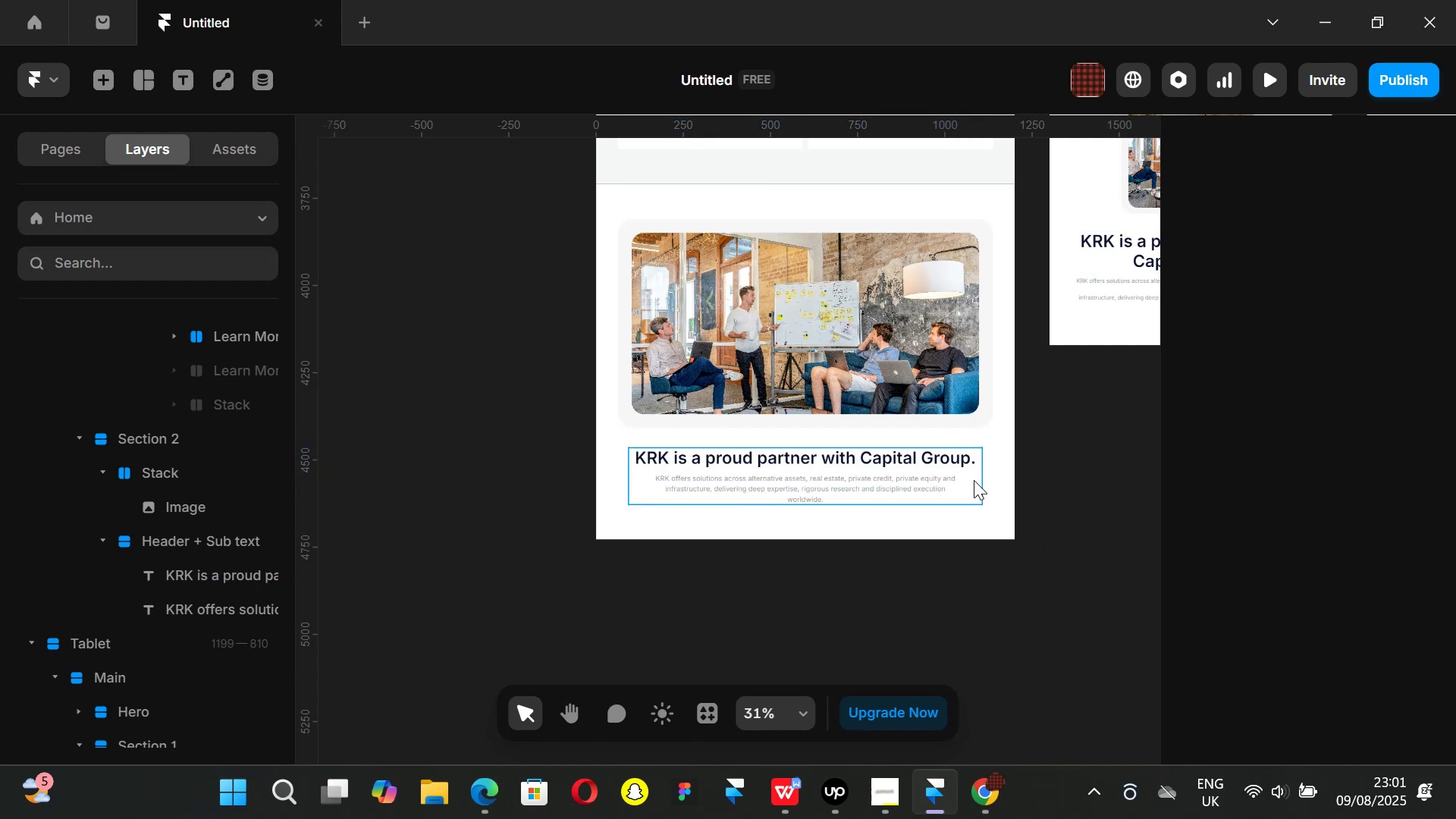 
left_click([974, 480])
 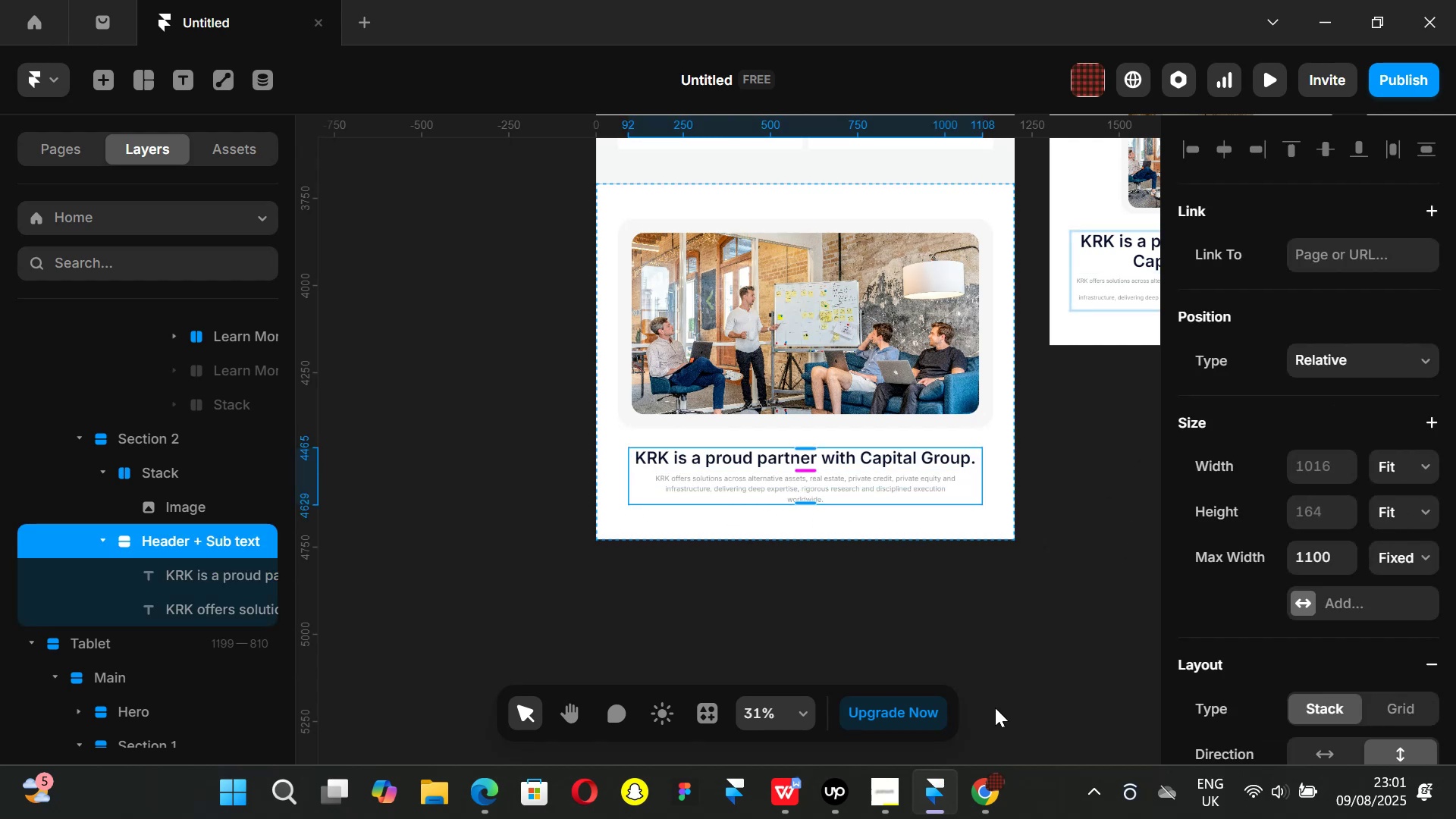 
left_click([990, 789])
 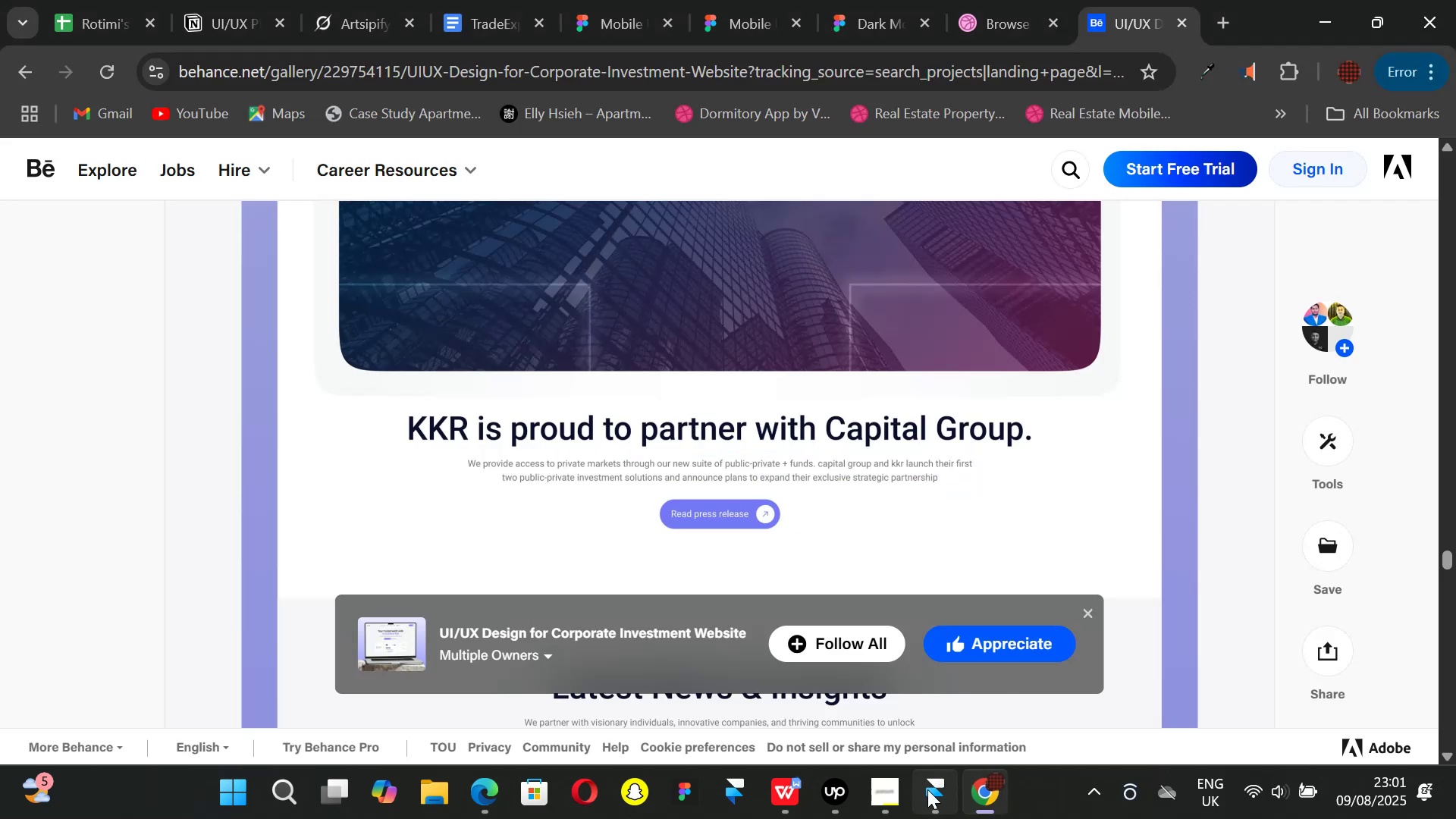 
left_click([934, 792])
 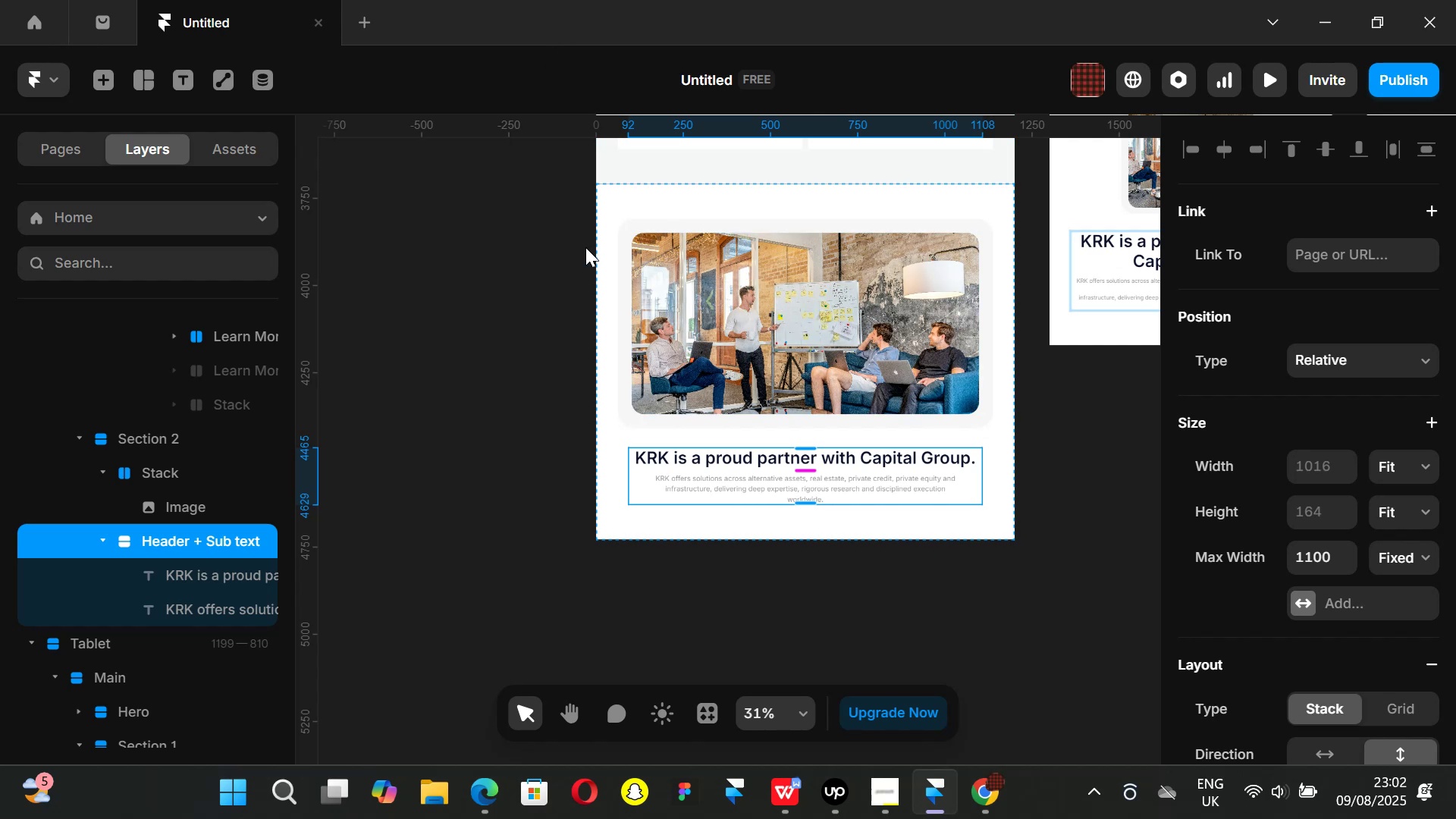 
wait(34.19)
 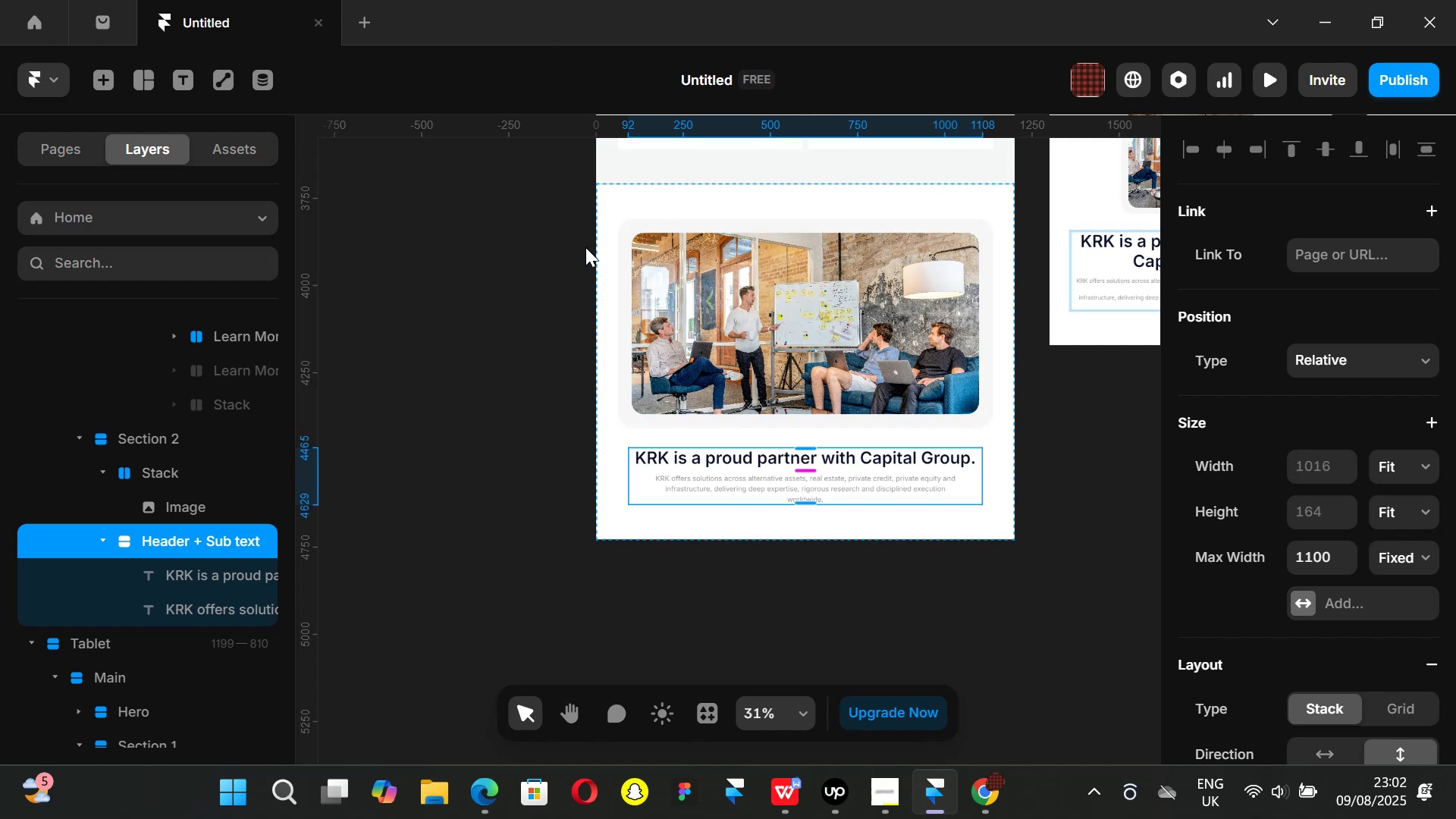 
left_click([988, 808])
 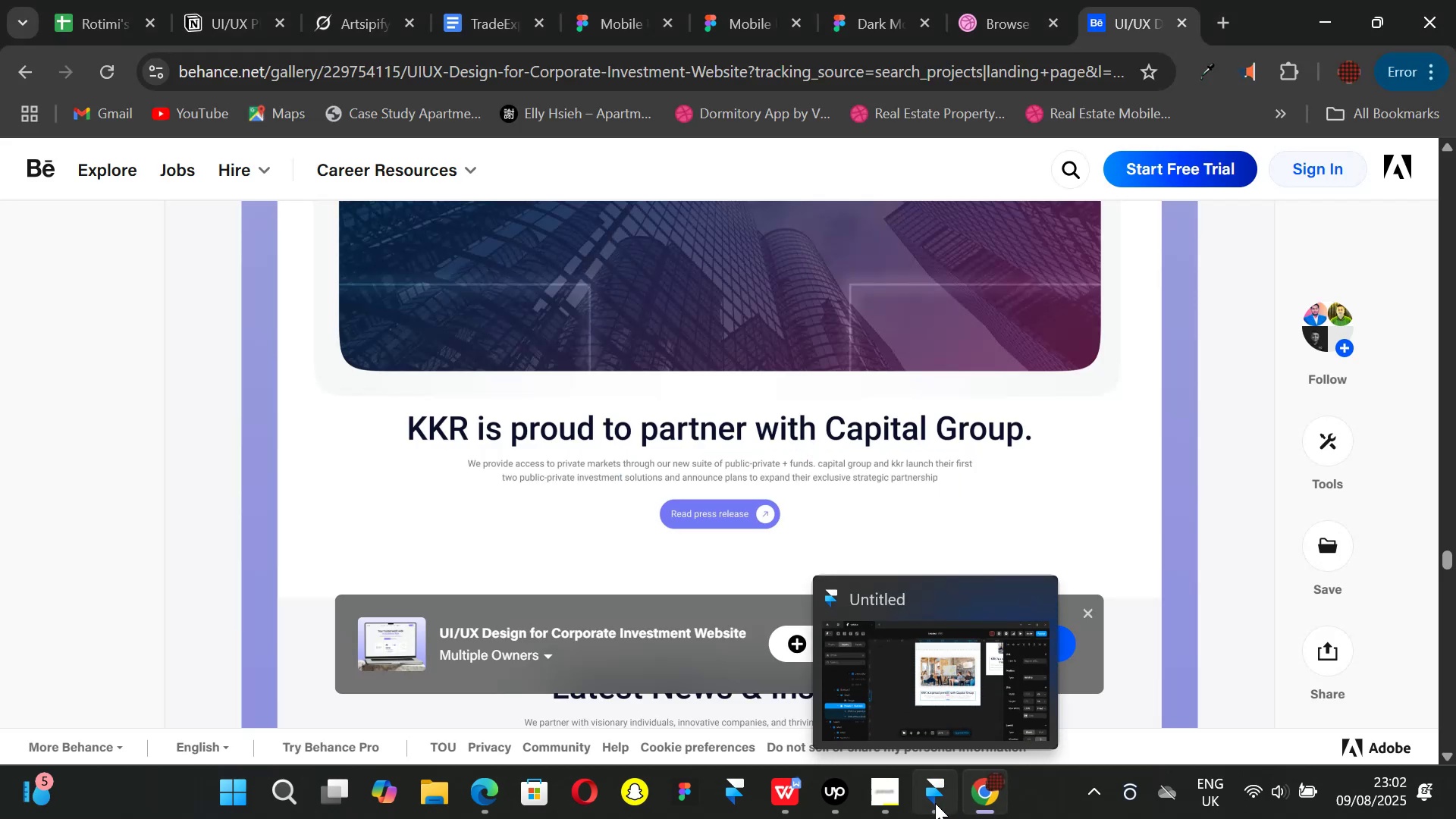 
left_click([935, 803])
 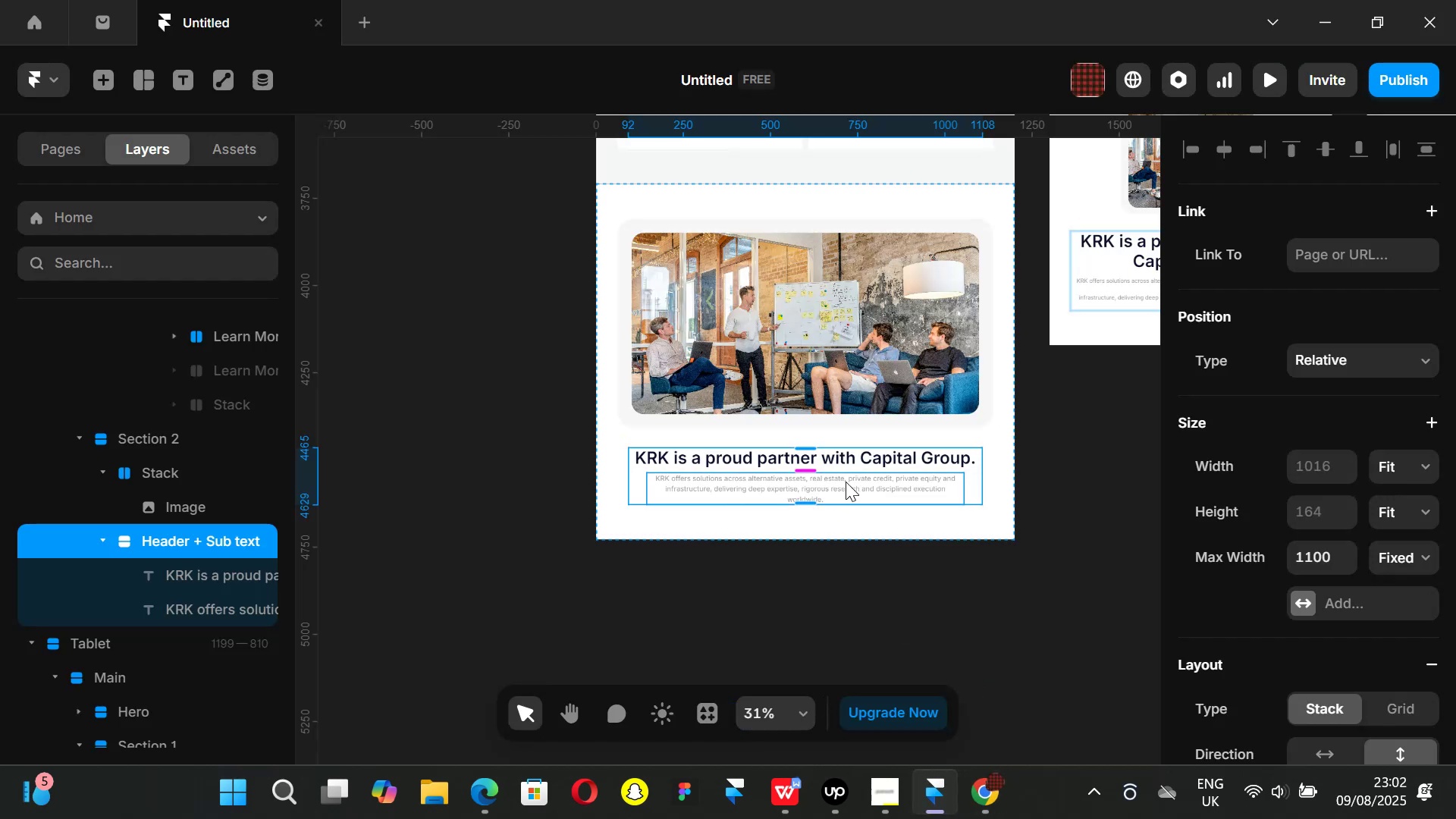 
double_click([846, 482])
 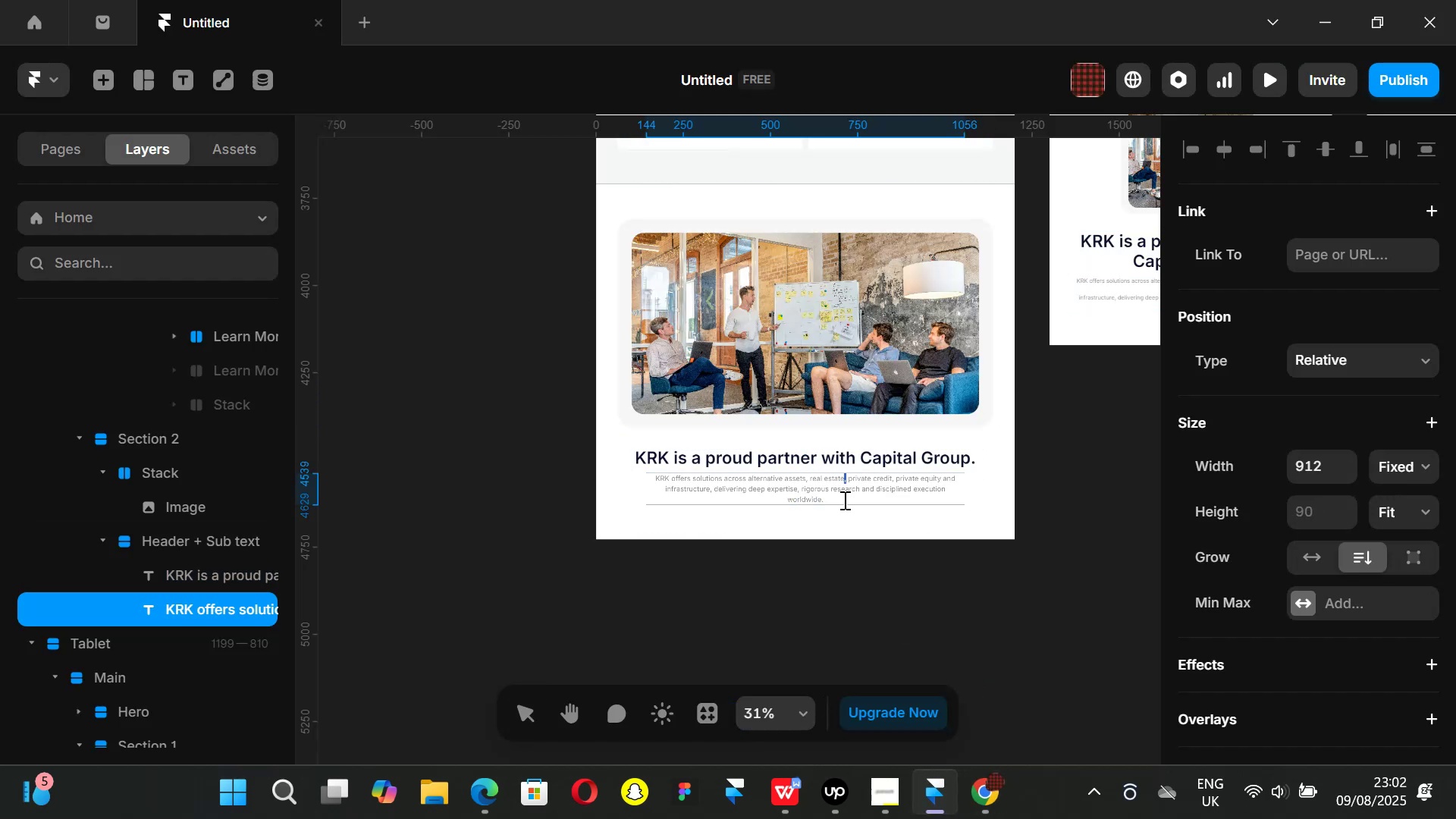 
left_click([843, 500])
 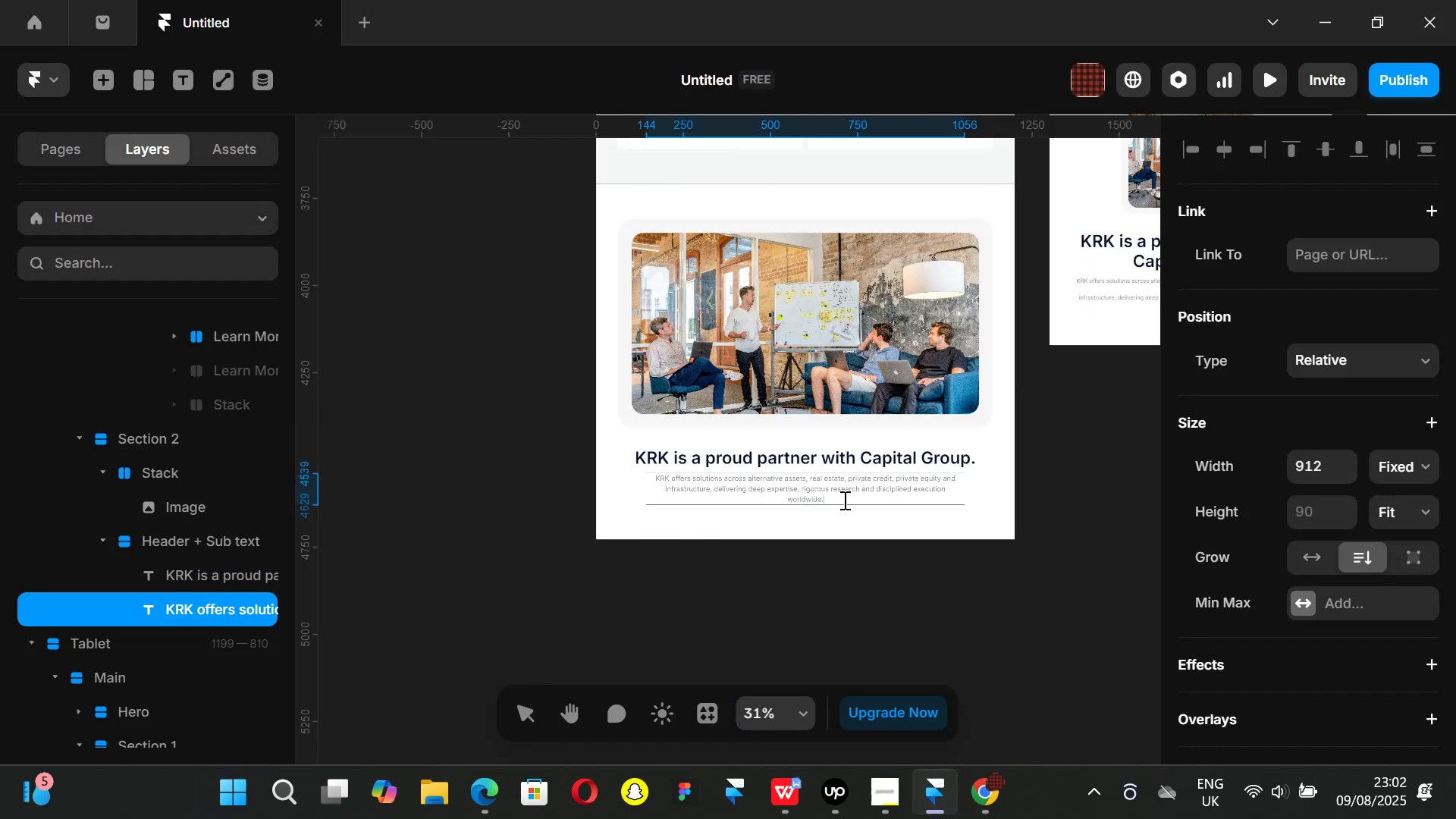 
left_click_drag(start_coordinate=[843, 500], to_coordinate=[644, 475])
 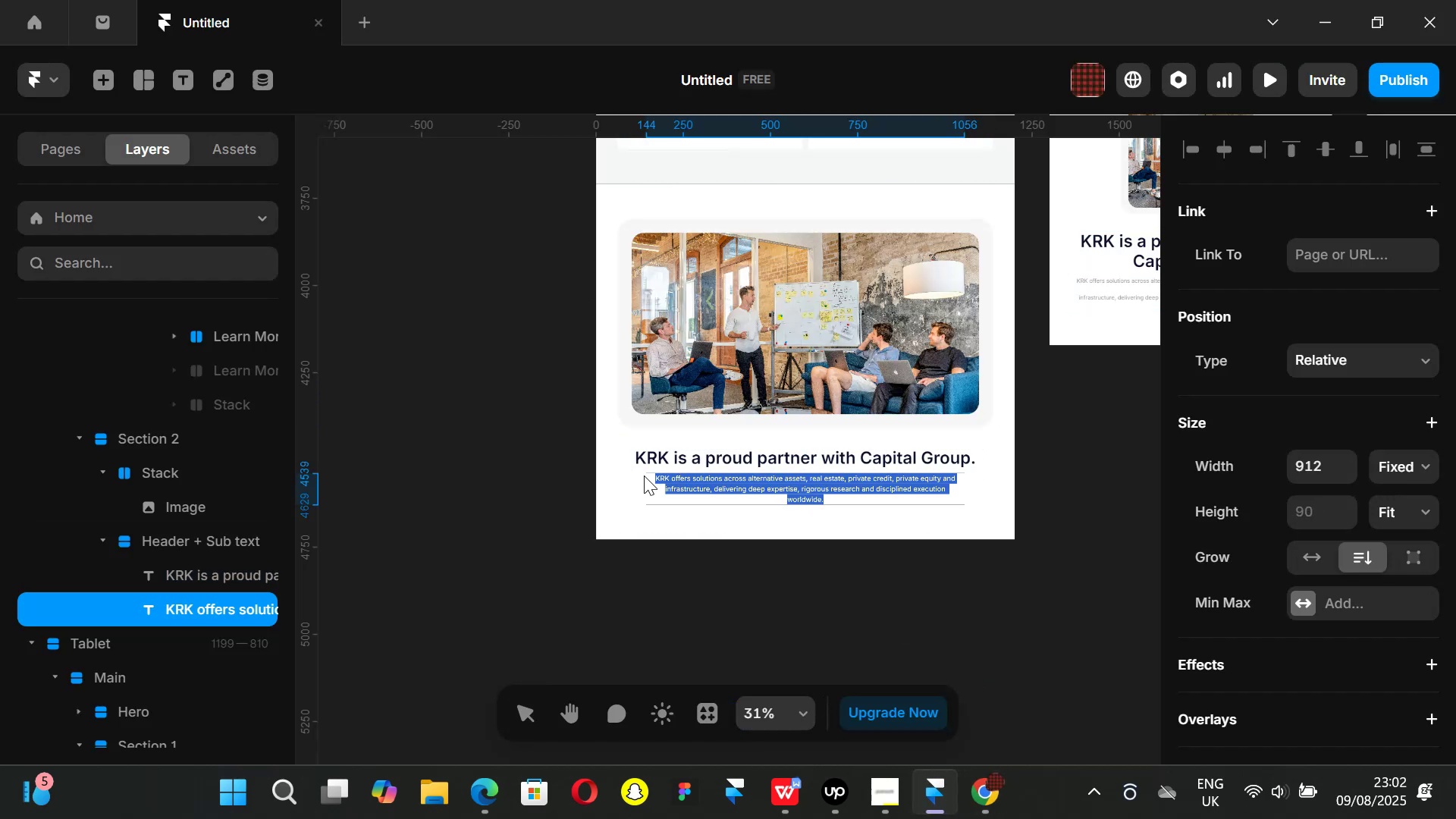 
key(Backspace)
type(We provide access to)
 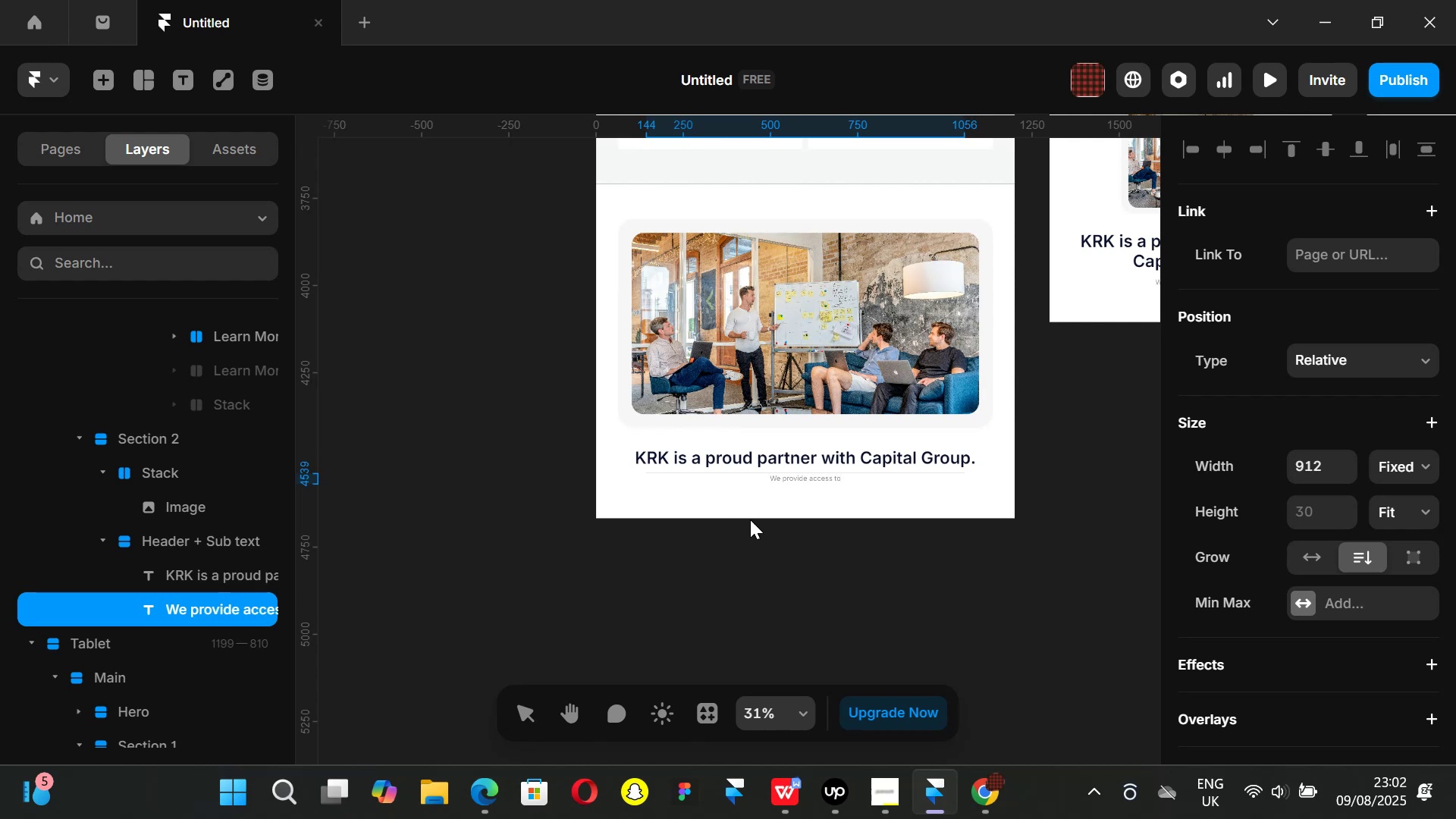 
hold_key(key=ControlLeft, duration=0.54)
scroll: coordinate [824, 473], scroll_direction: up, amount: 1.0
 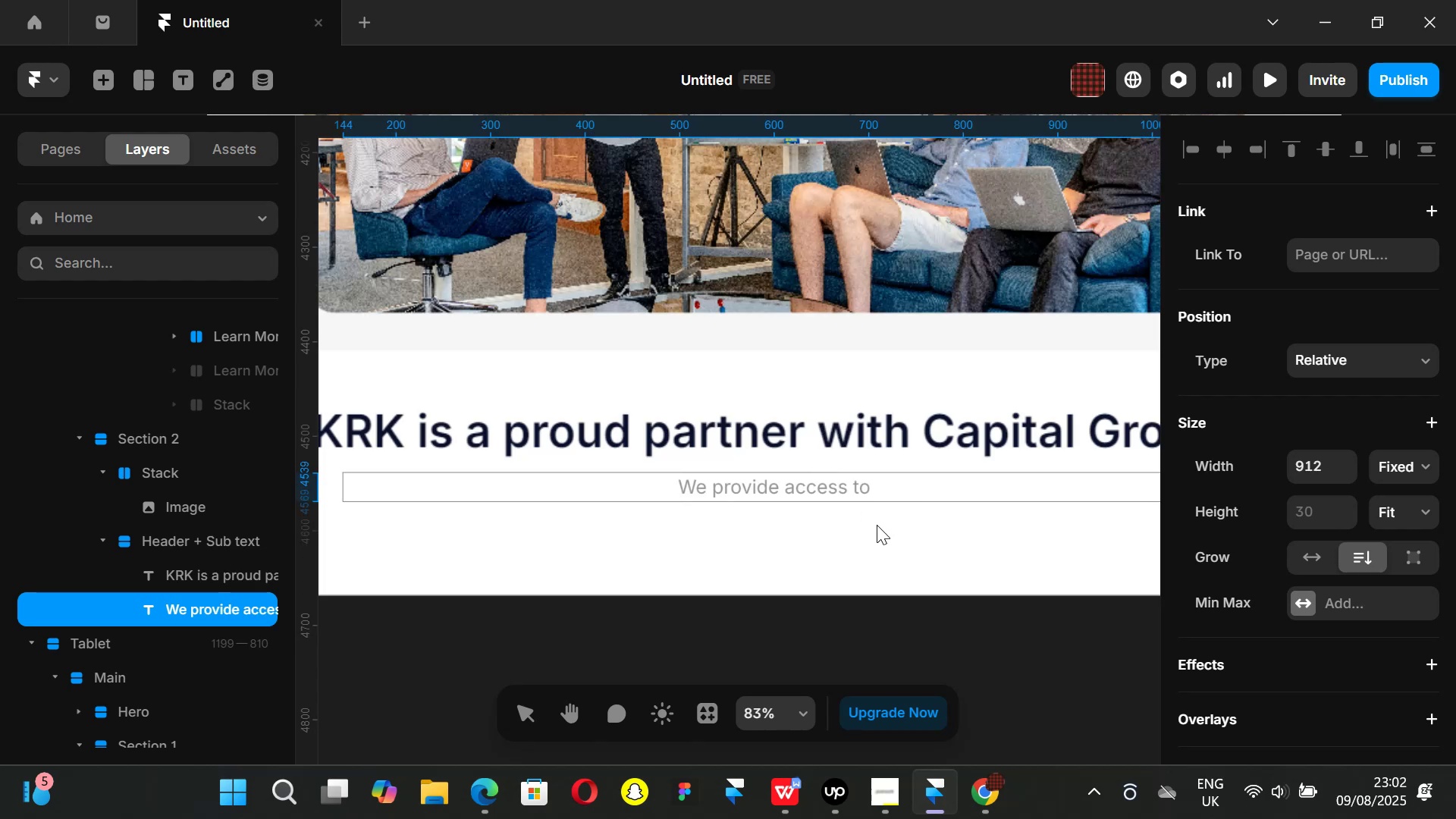 
hold_key(key=ControlLeft, duration=0.41)
scroll: coordinate [874, 526], scroll_direction: down, amount: 1.0
 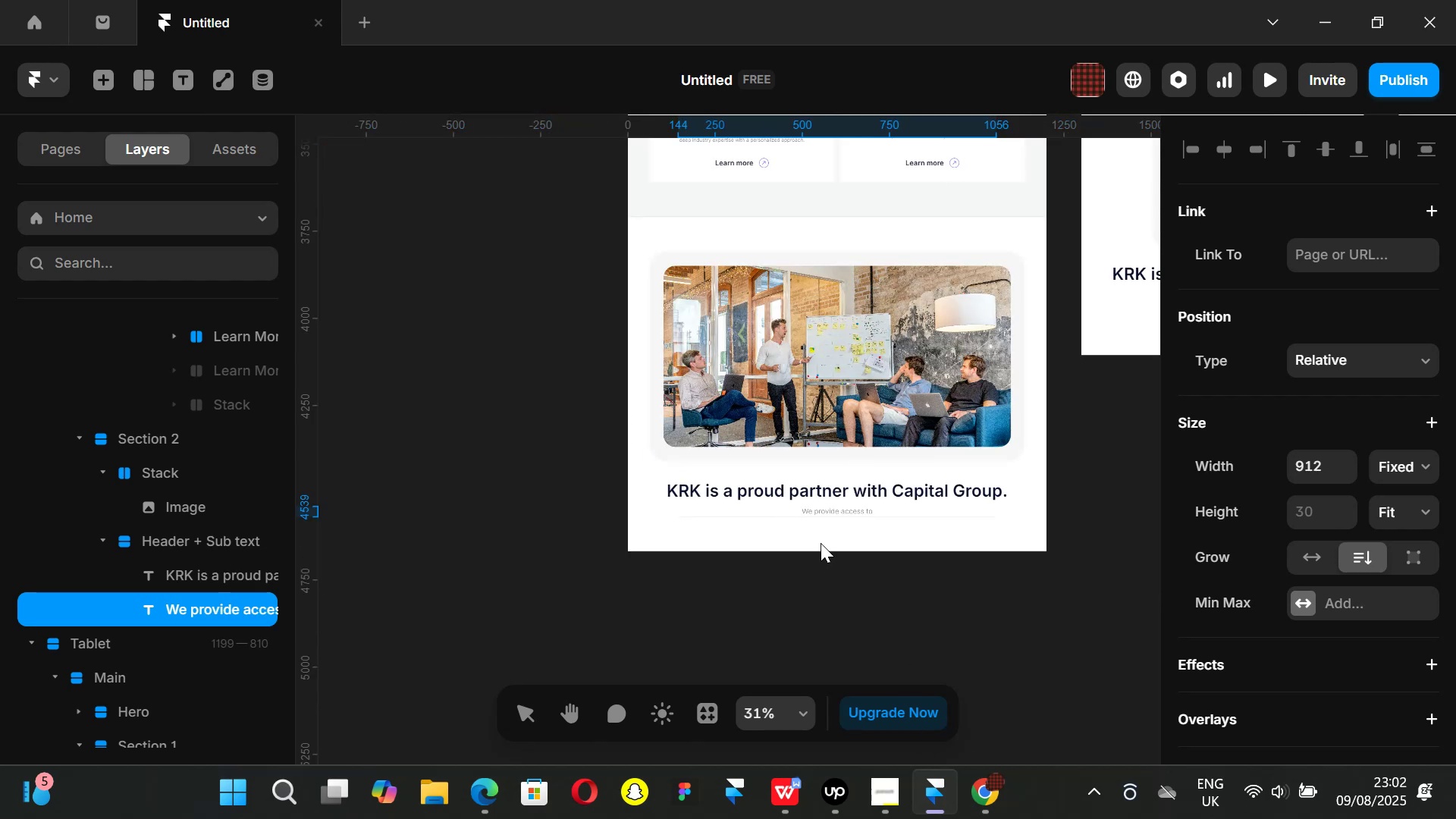 
hold_key(key=ControlLeft, duration=0.46)
scroll: coordinate [847, 520], scroll_direction: up, amount: 1.0
 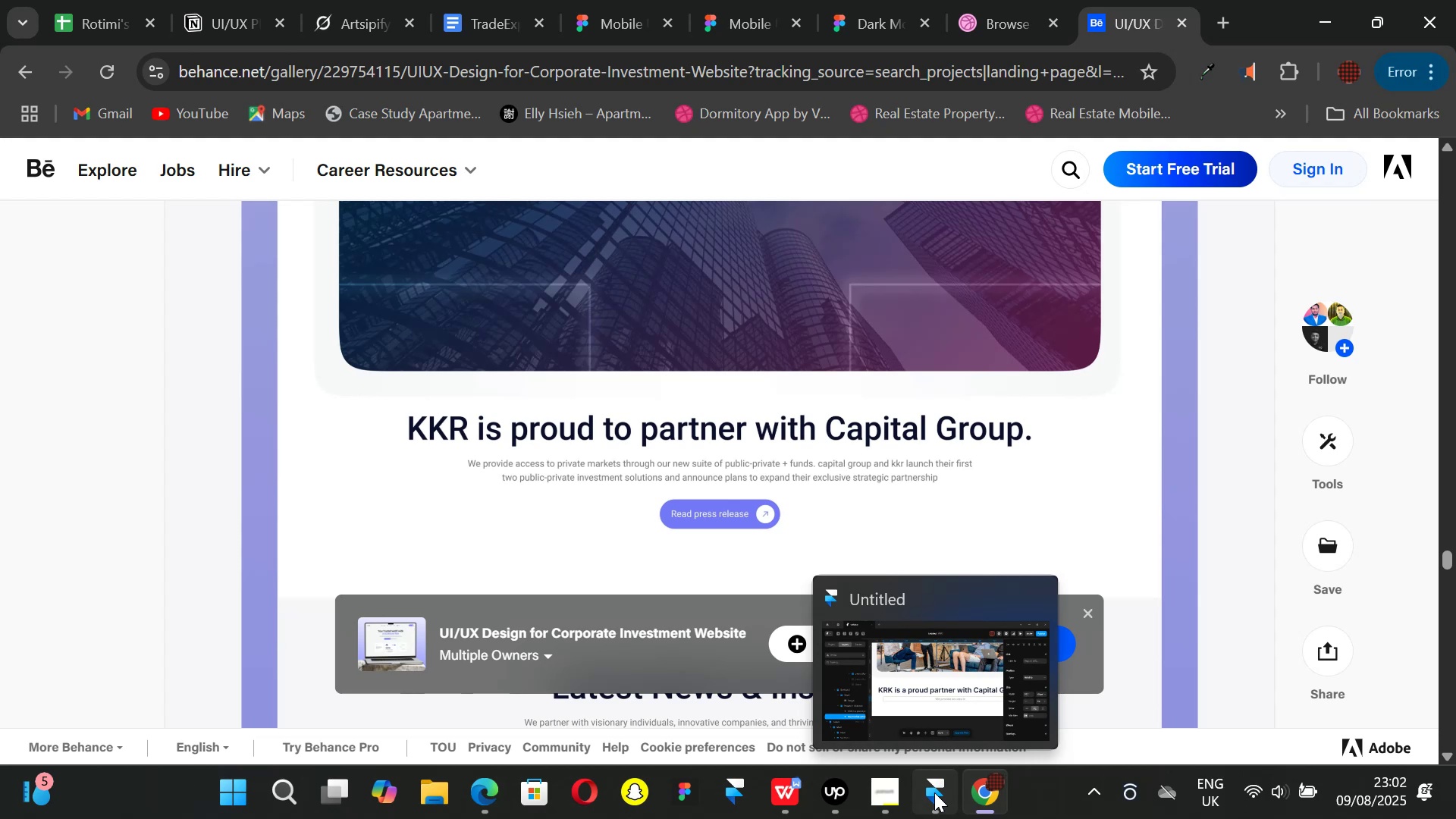 
wait(6.17)
 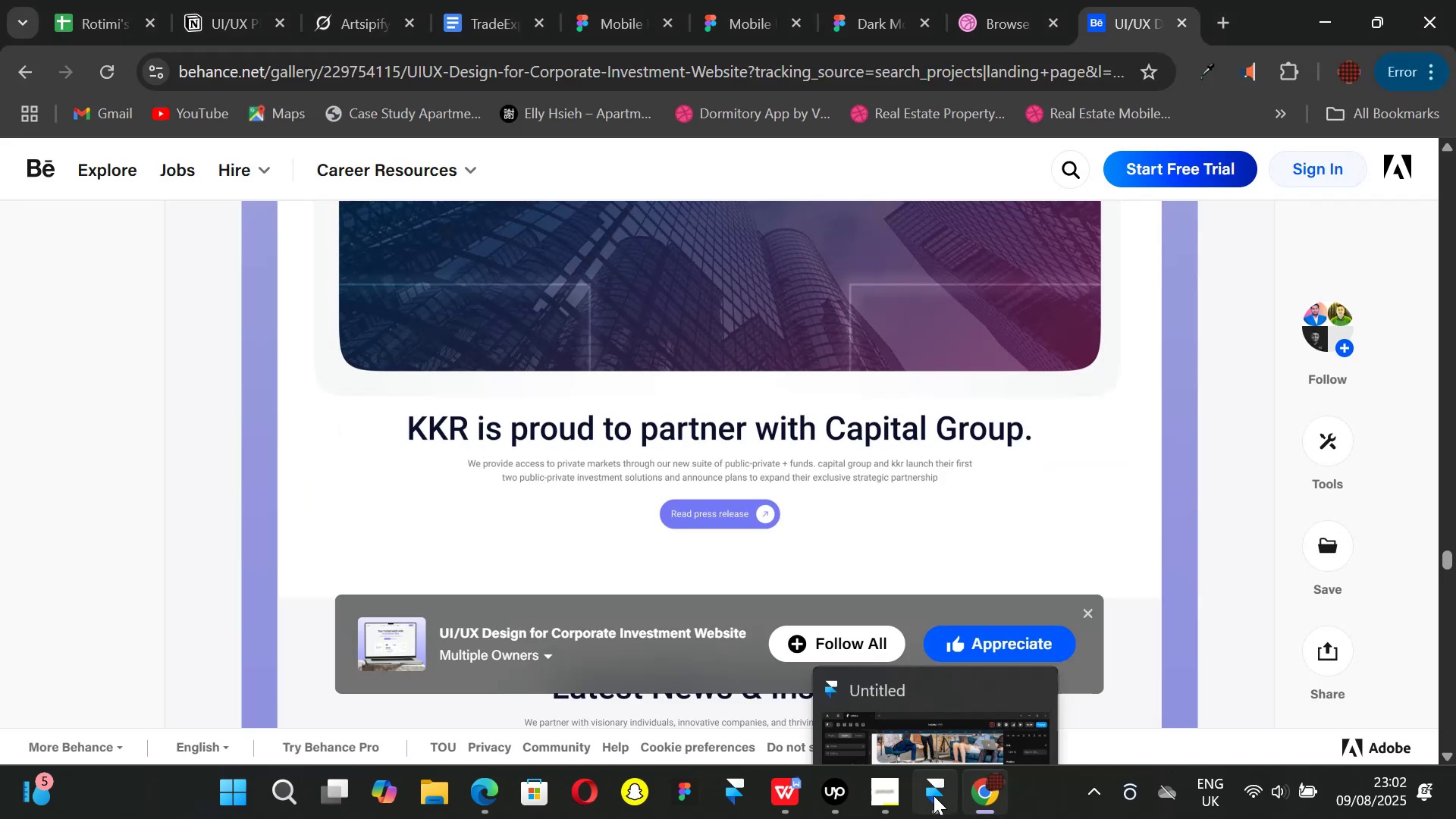 
left_click([934, 792])
 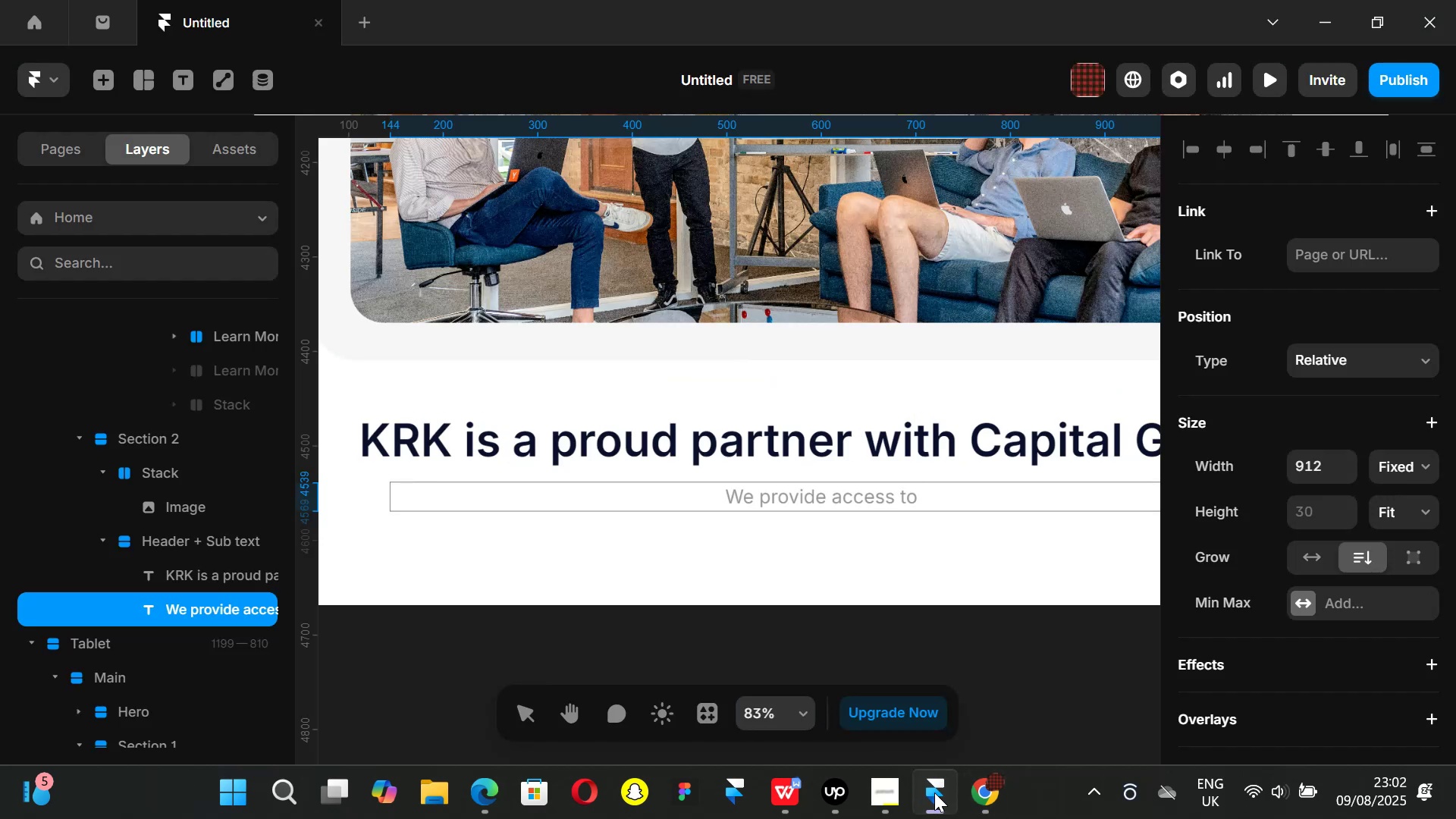 
type( access to private ,a)
key(Backspace)
key(Backspace)
type(markets through our)
 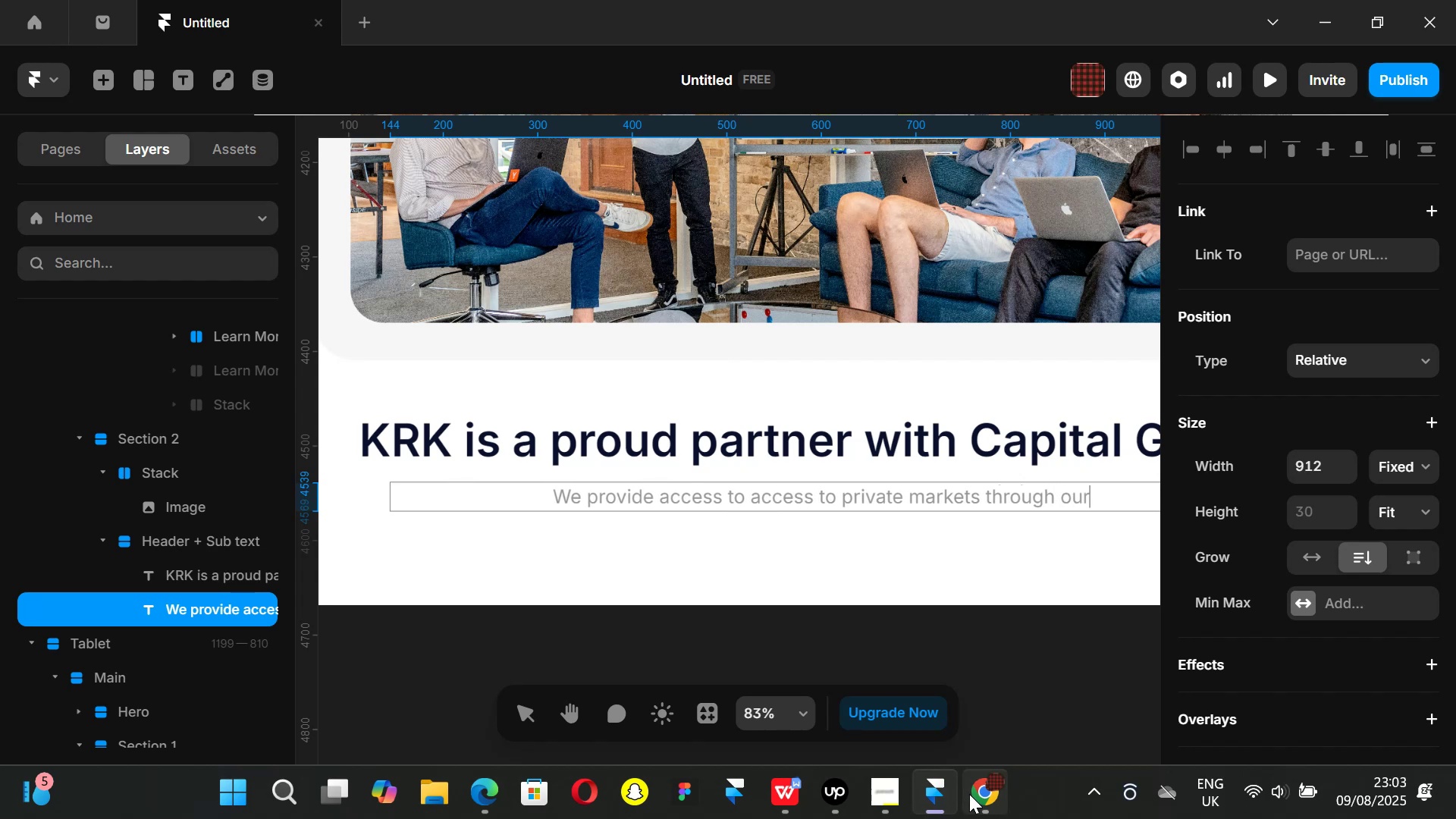 
left_click([969, 794])
 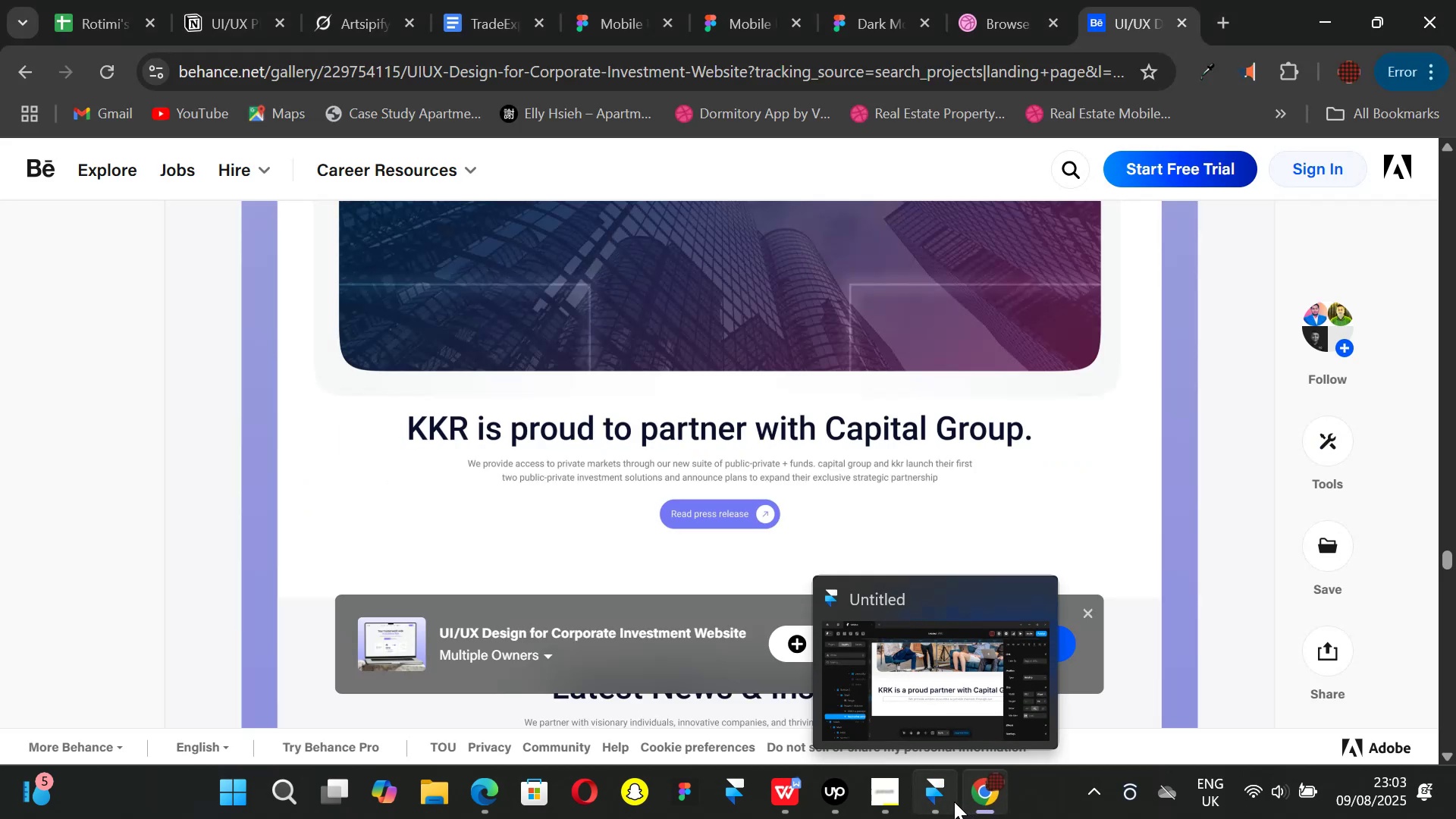 
wait(5.02)
 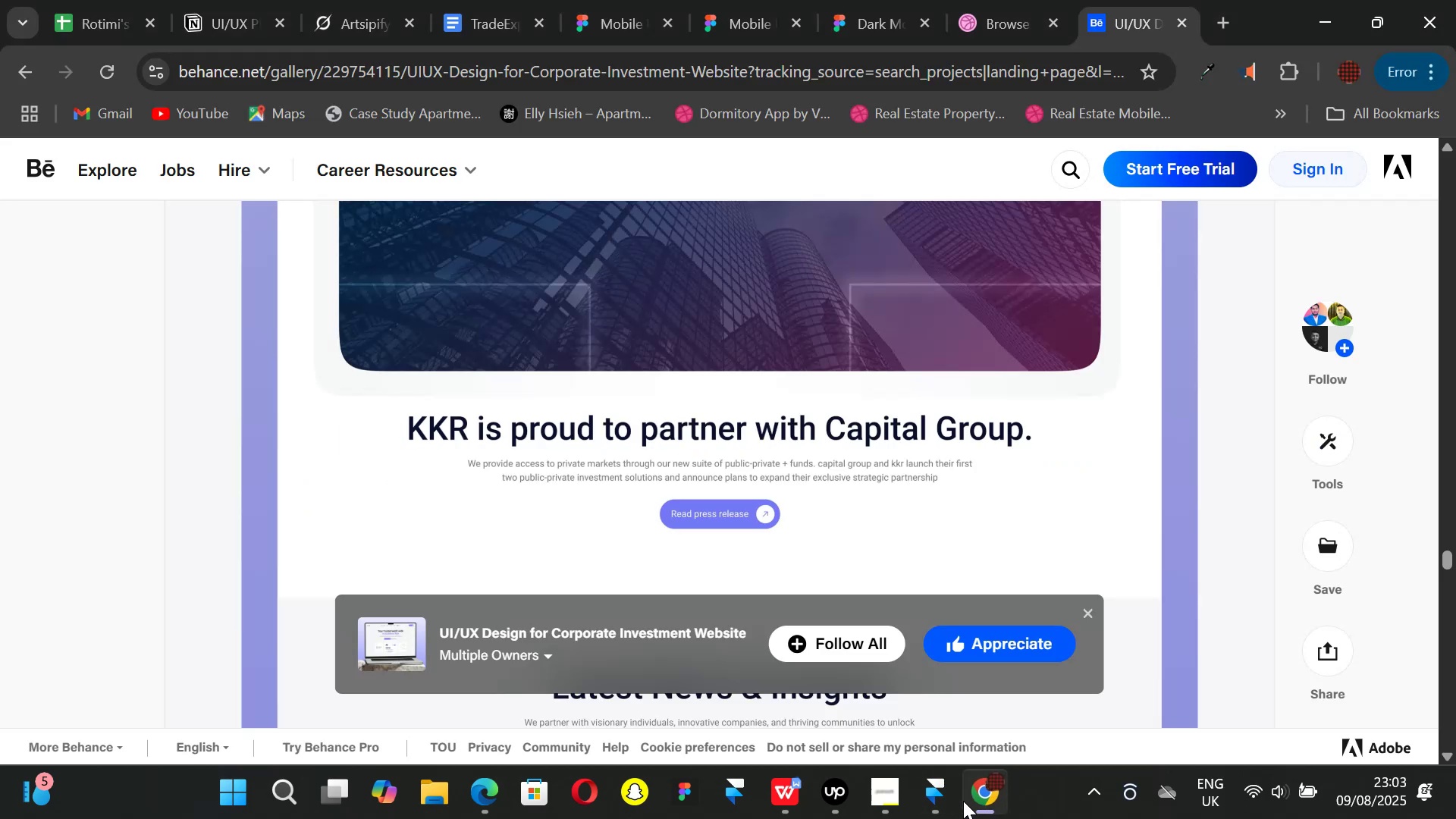 
left_click([954, 802])
 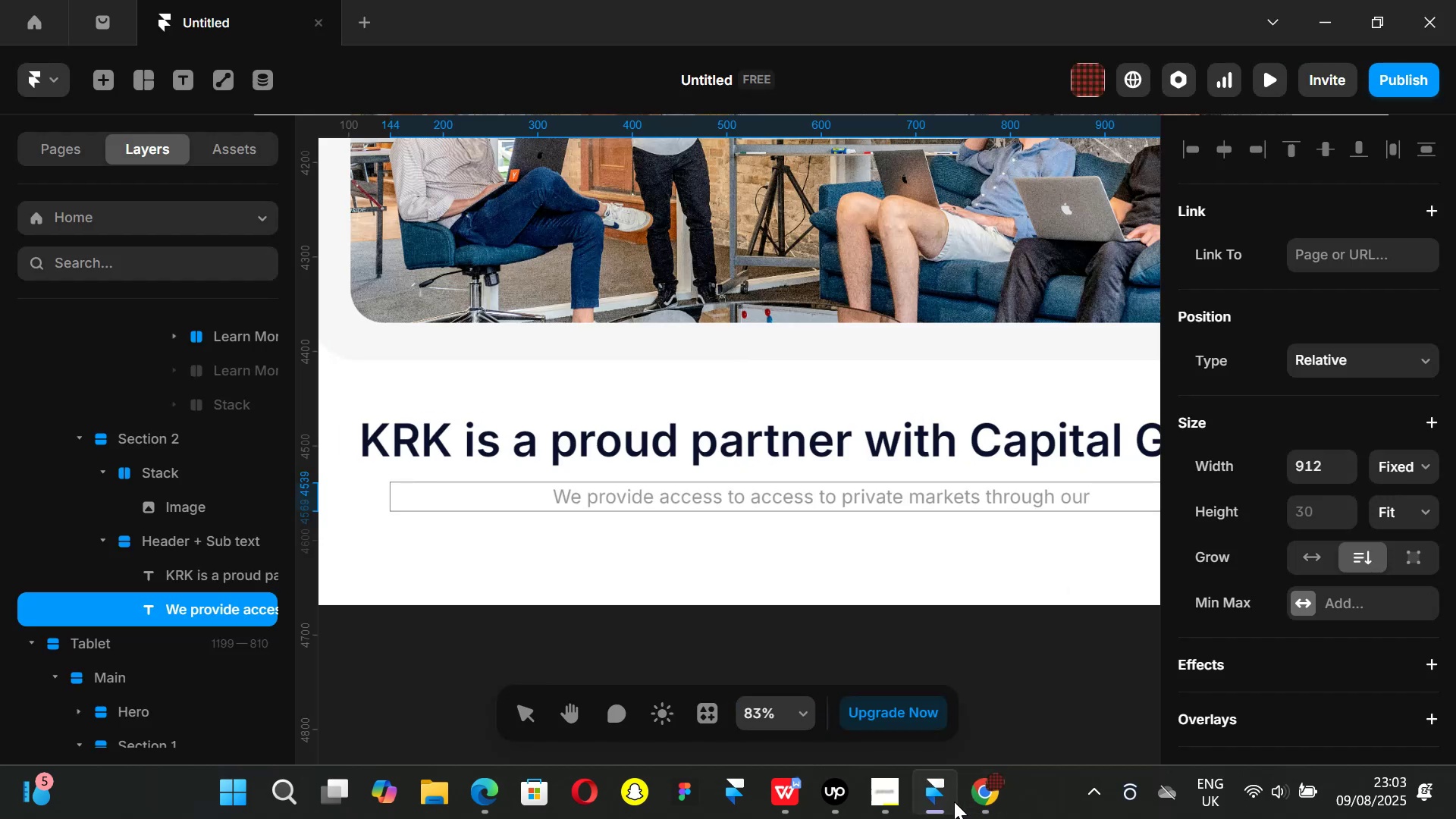 
type(new suite of public-private +)
 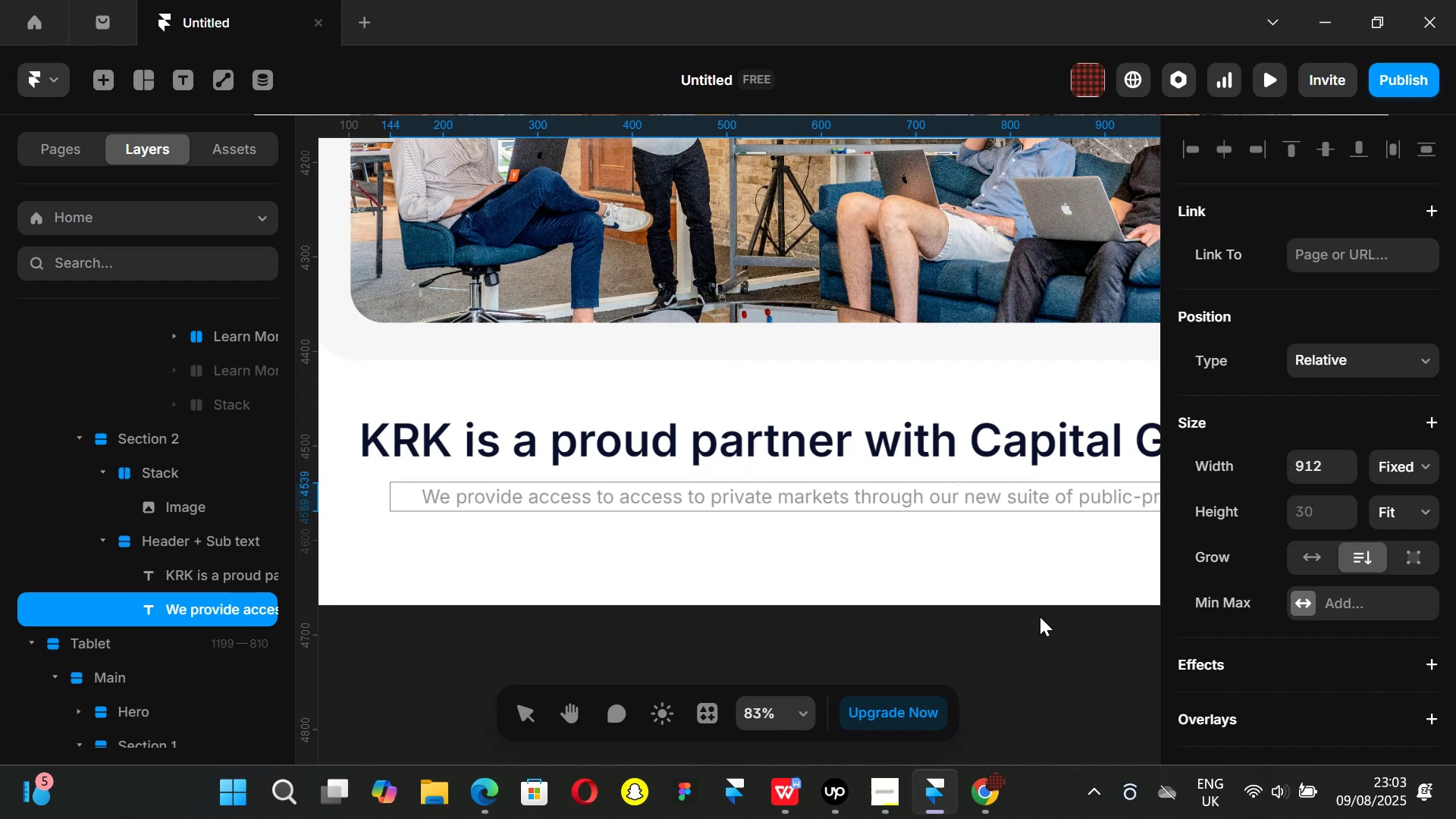 
scroll: coordinate [1046, 545], scroll_direction: none, amount: 0.0
 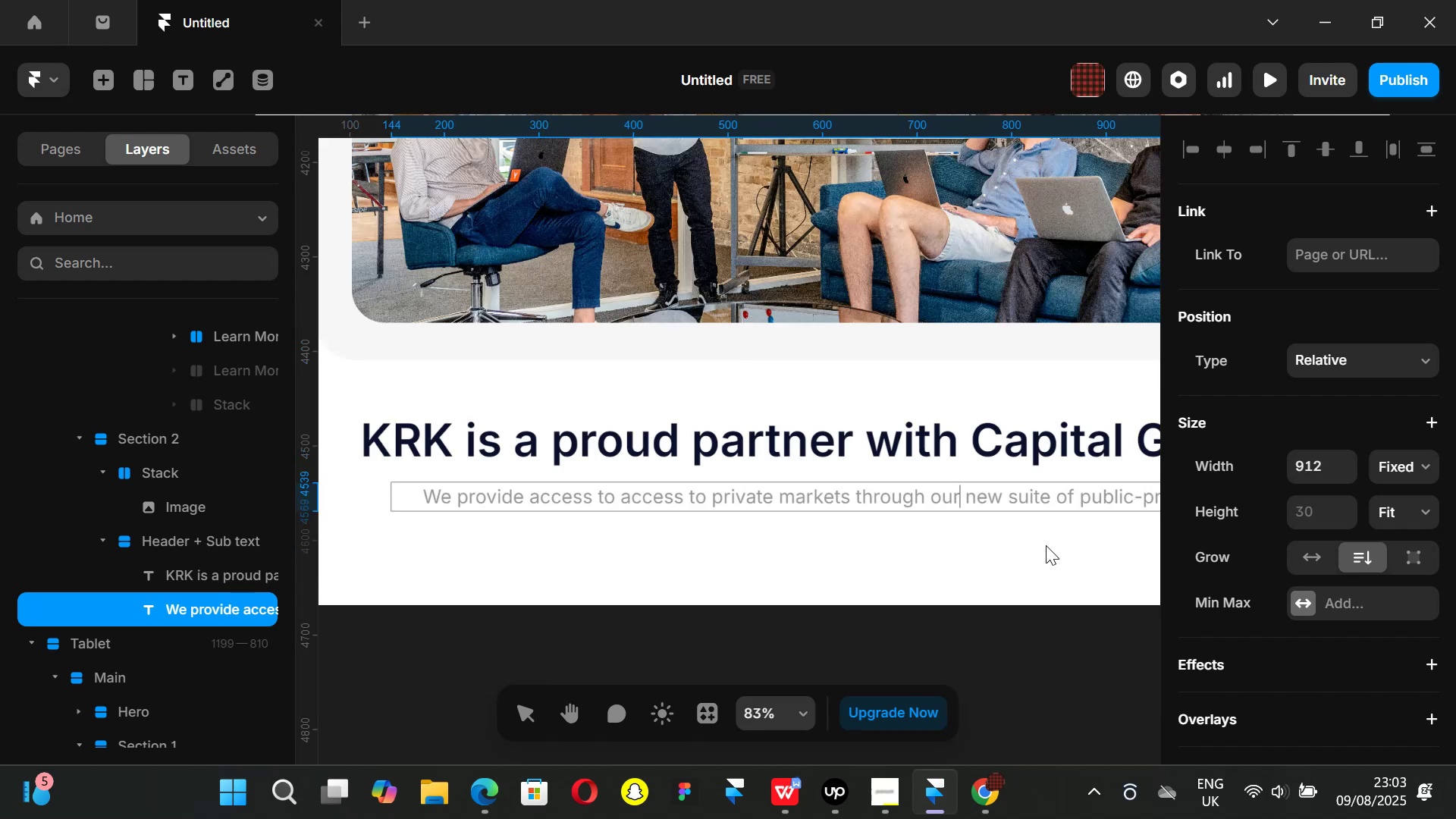 
hold_key(key=ControlLeft, duration=0.98)
 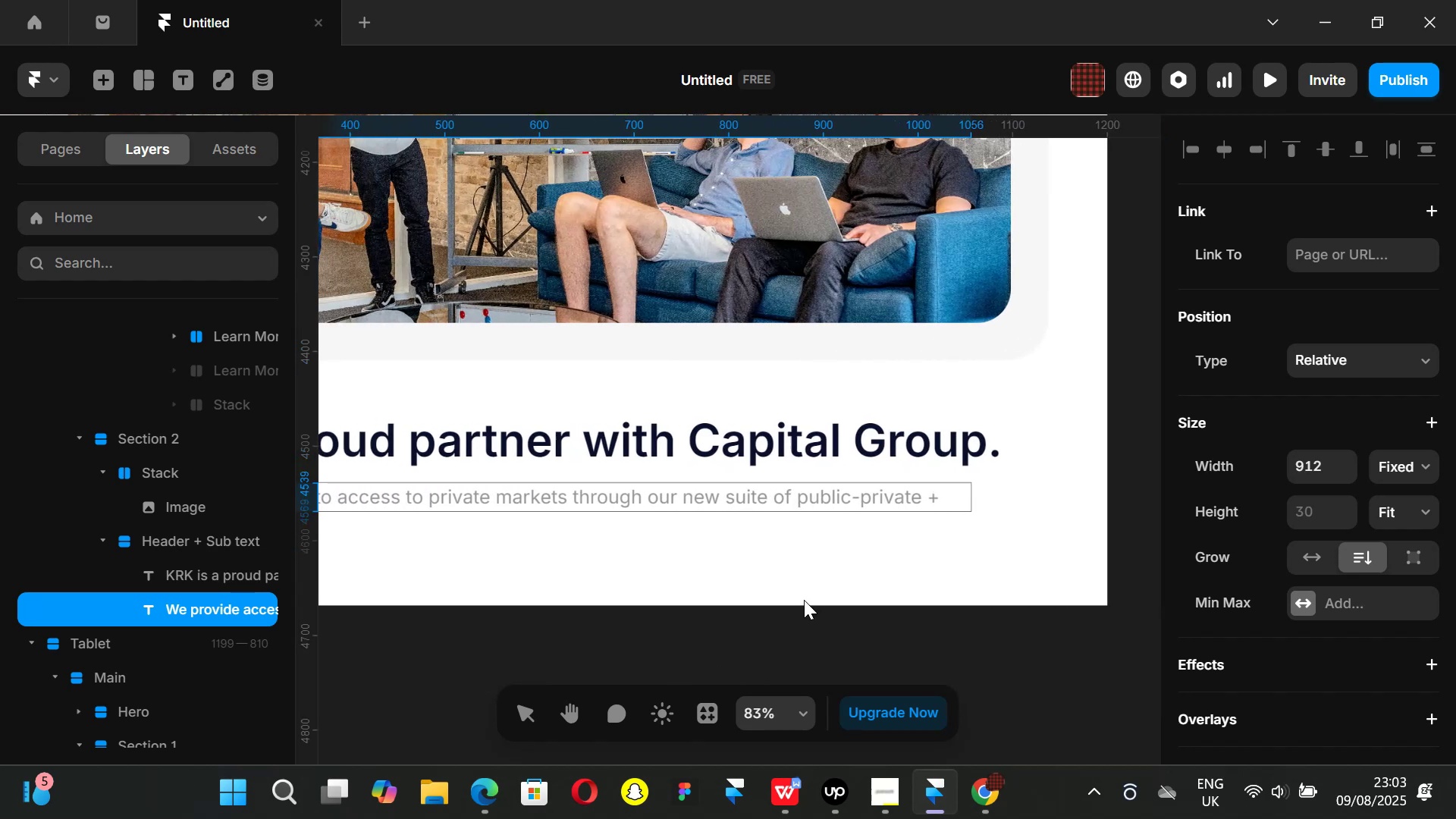 
left_click([993, 812])
 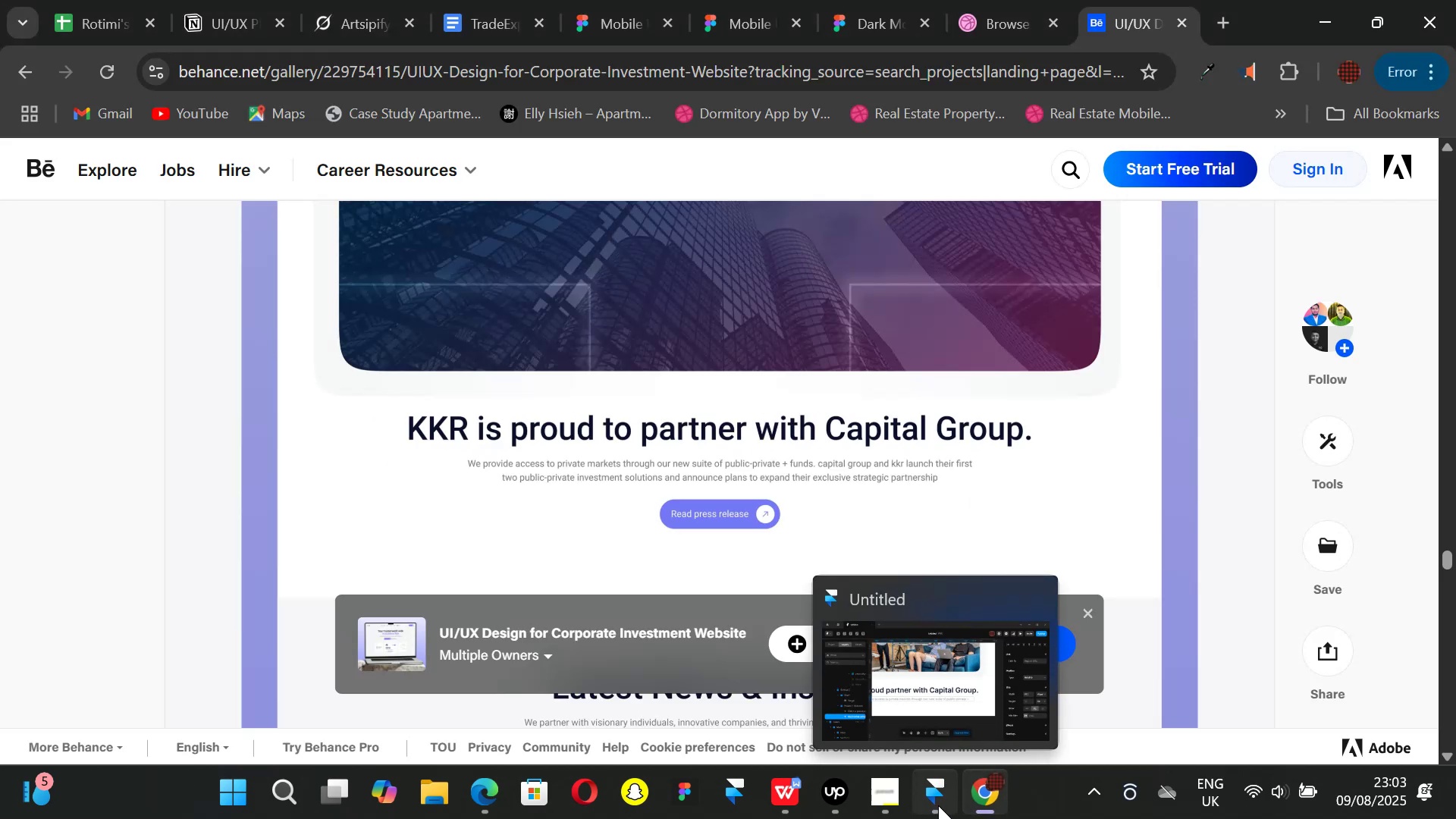 
left_click([938, 805])
 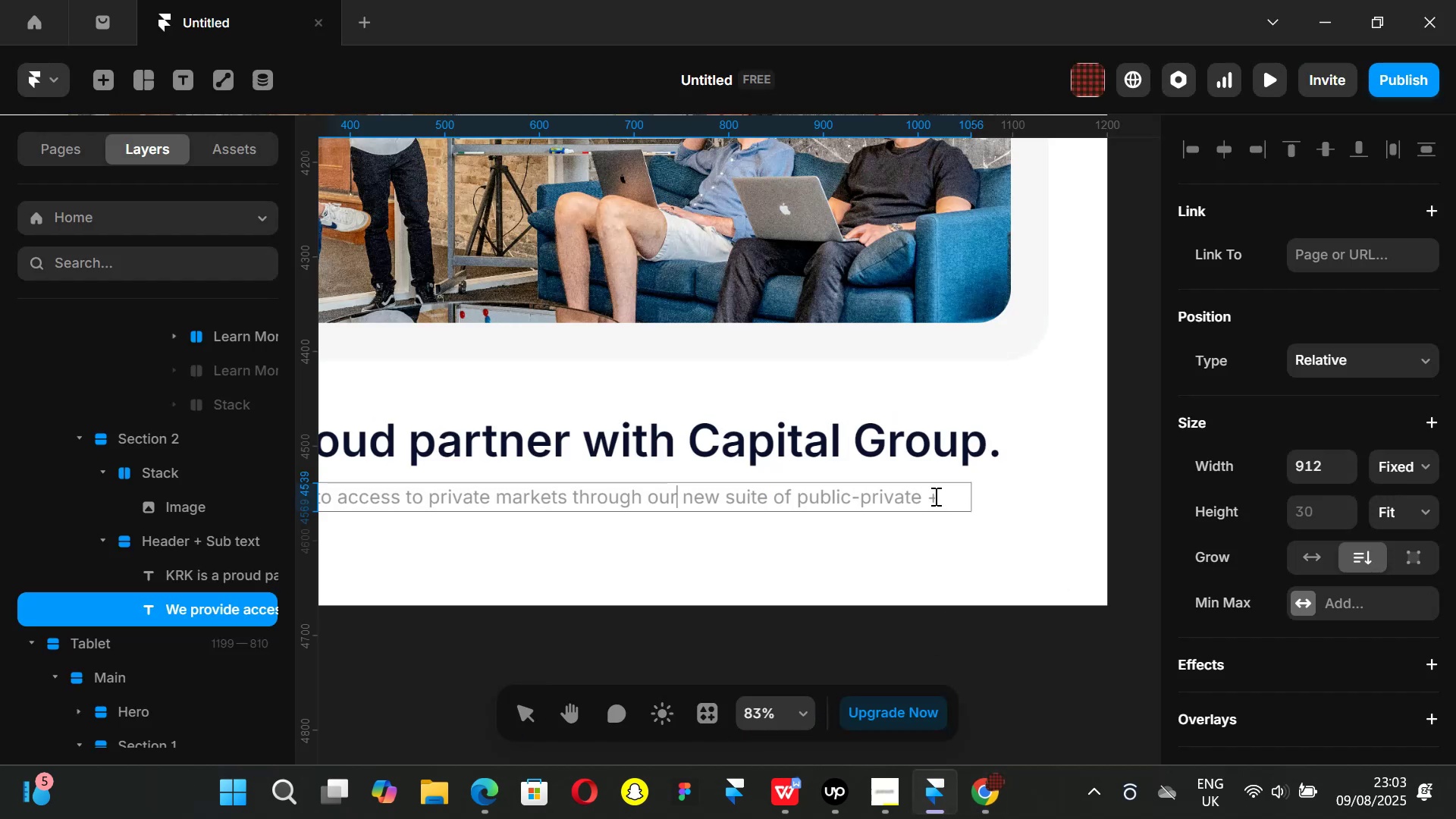 
left_click([934, 495])
 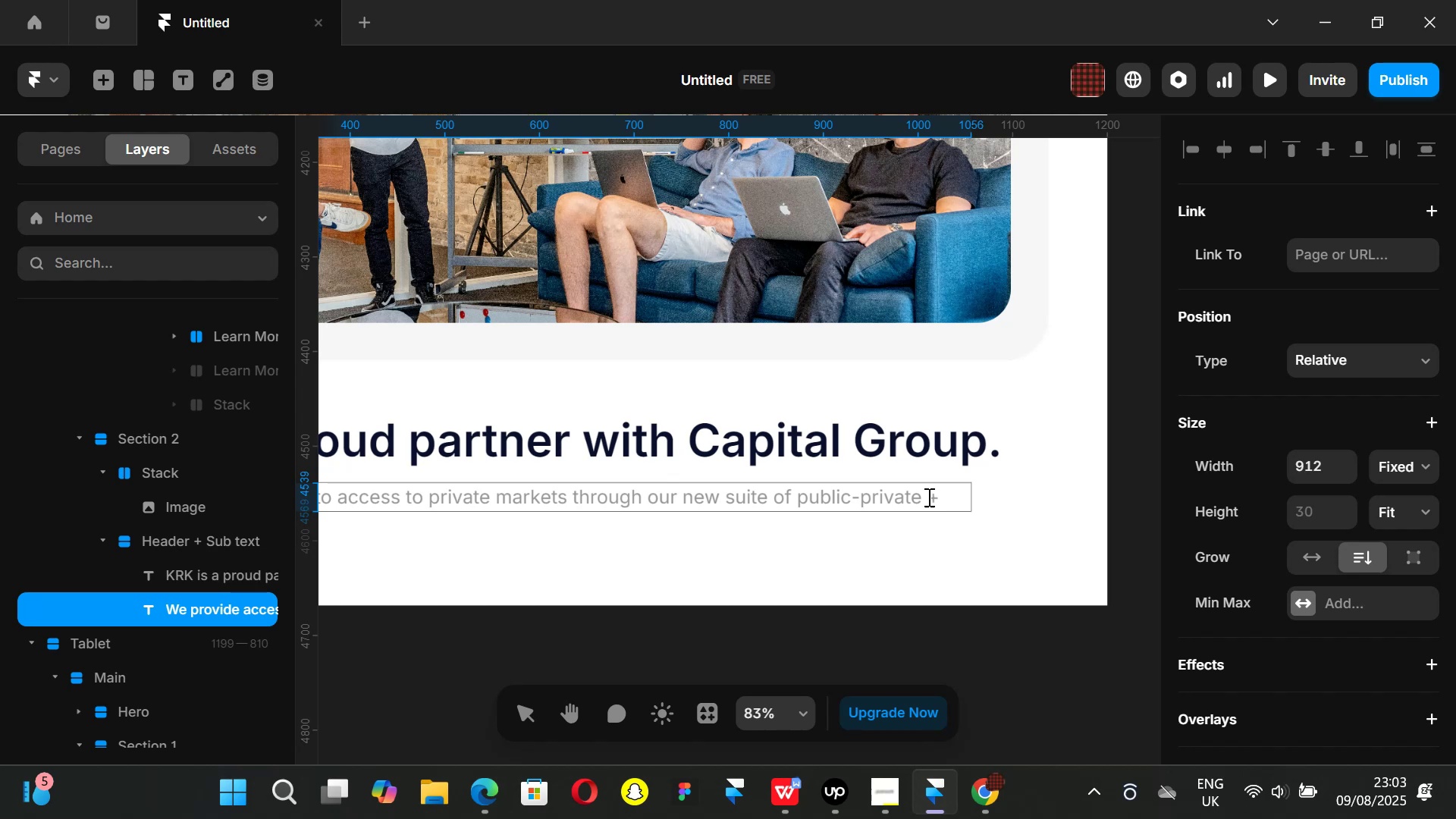 
left_click([924, 495])
 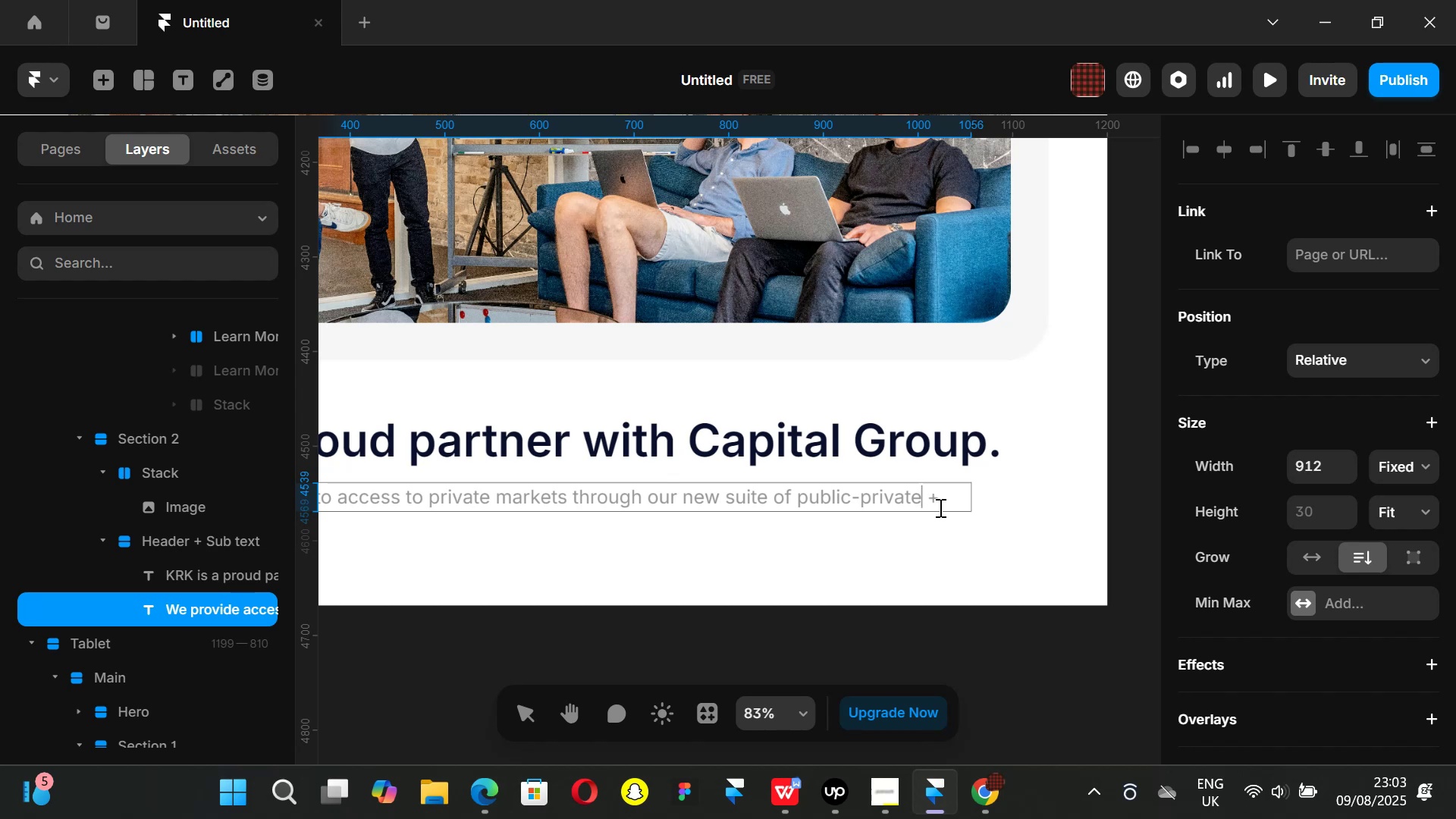 
key(ArrowRight)
 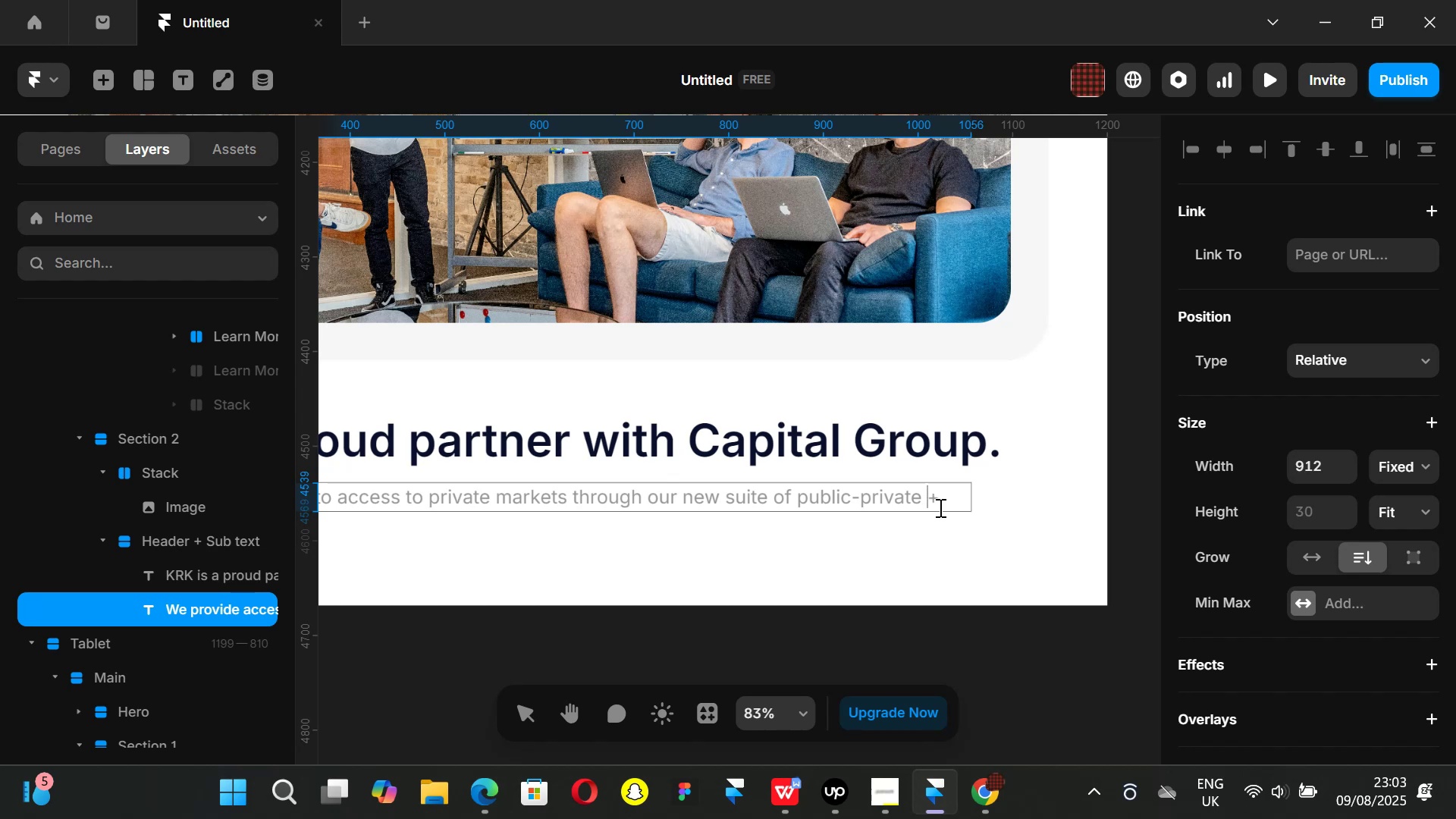 
key(Backspace)
 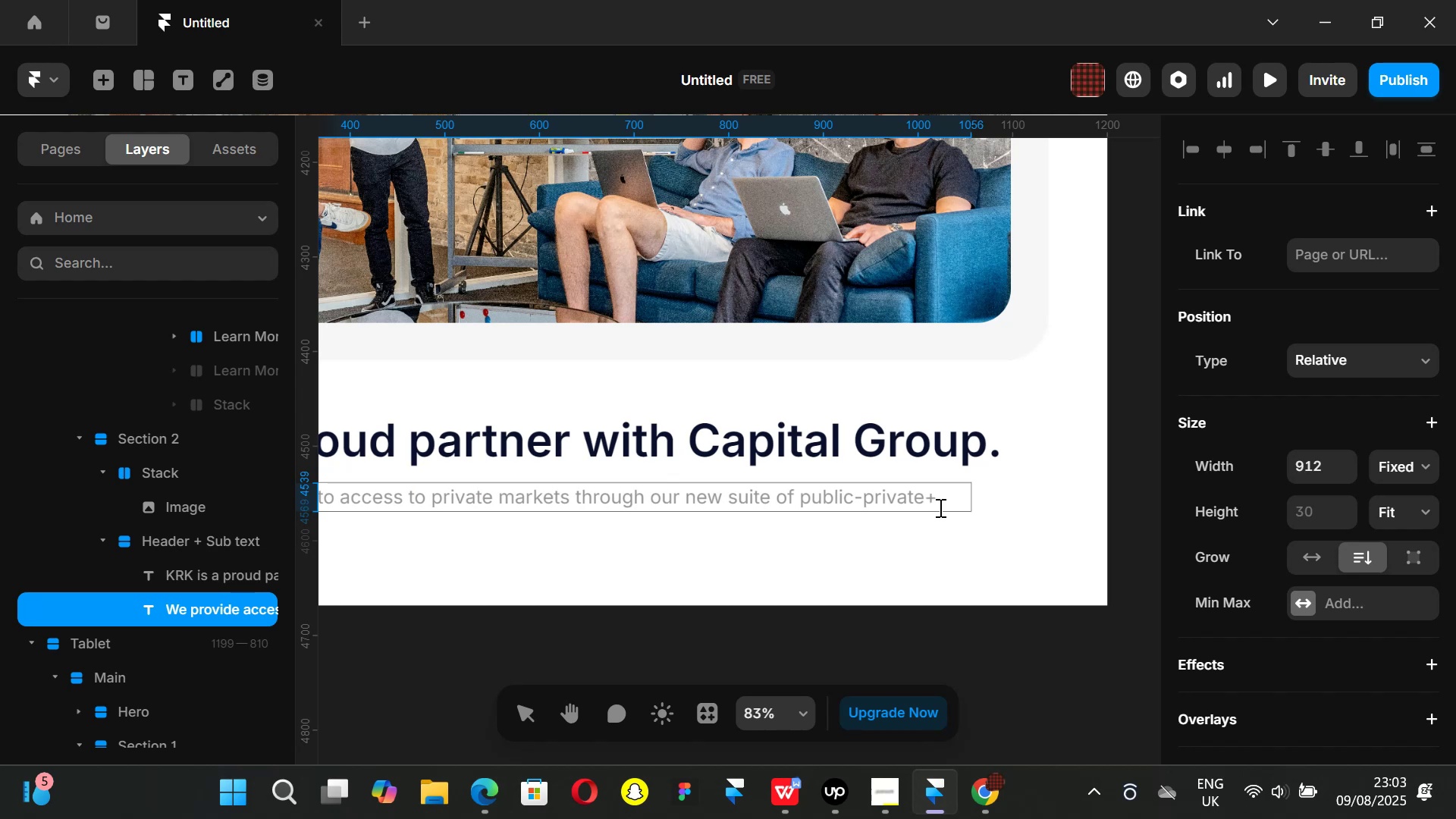 
key(Space)
 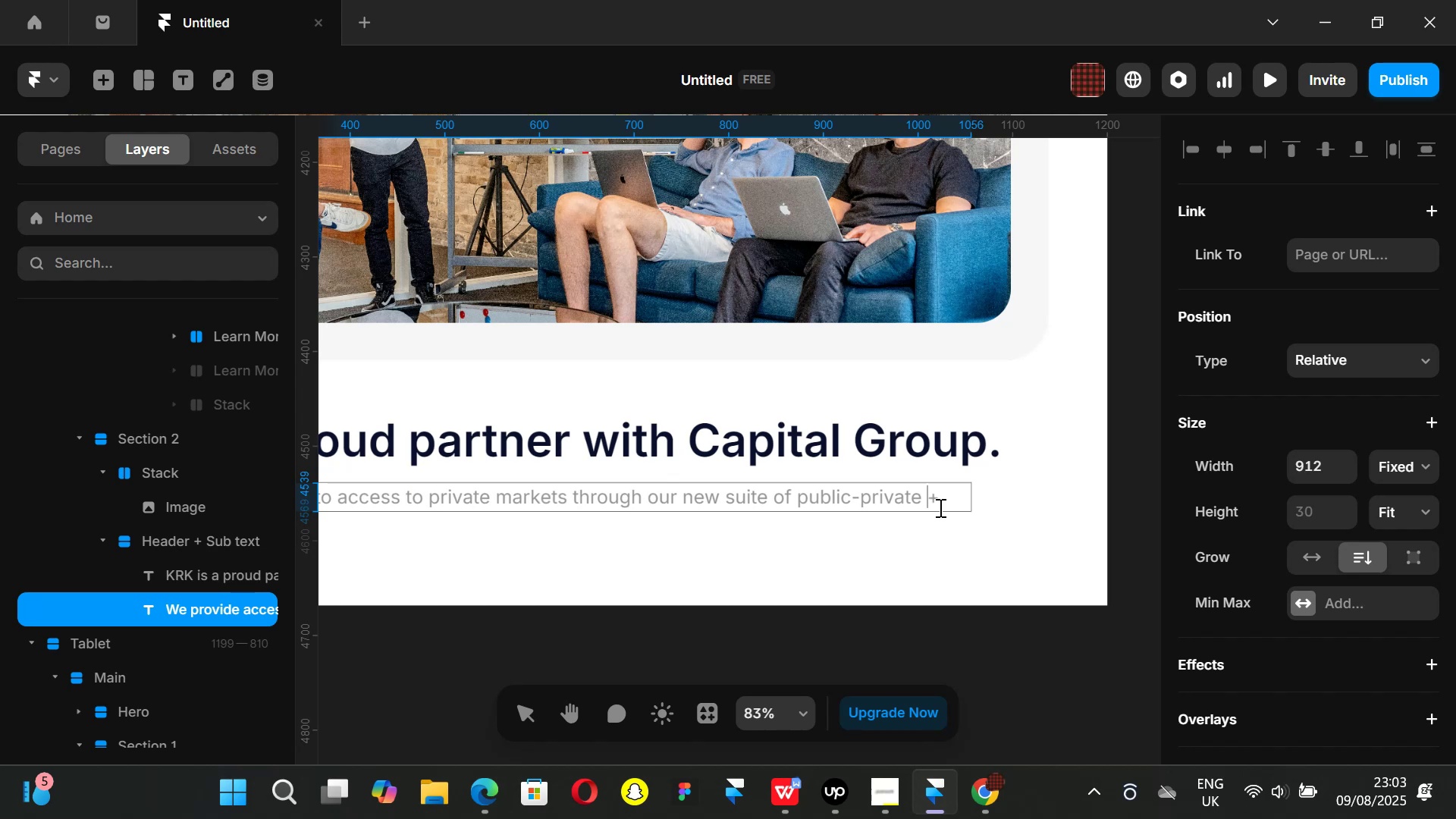 
key(ArrowRight)
 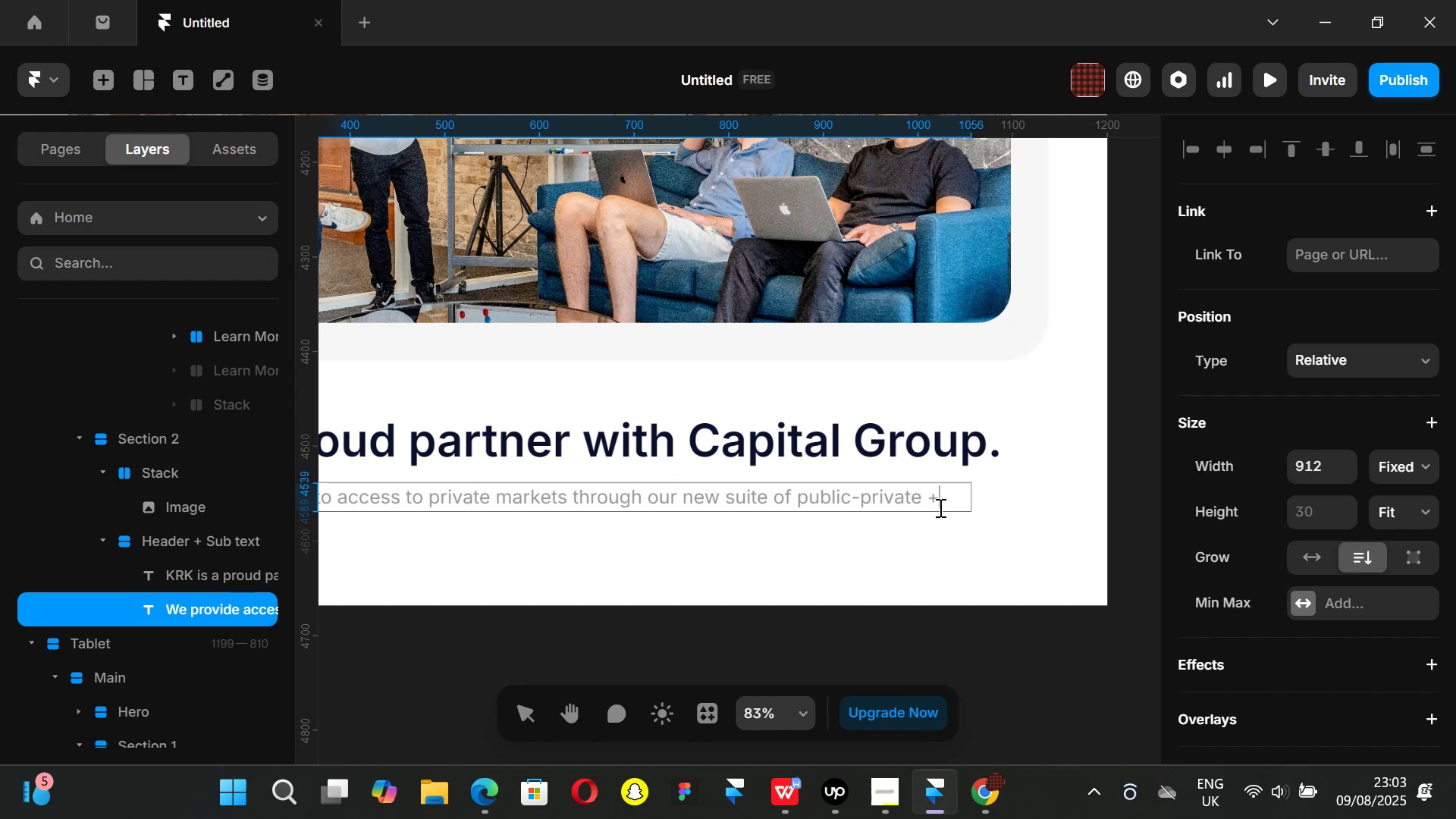 
type( FU)
key(Backspace)
key(Backspace)
type(funds)
 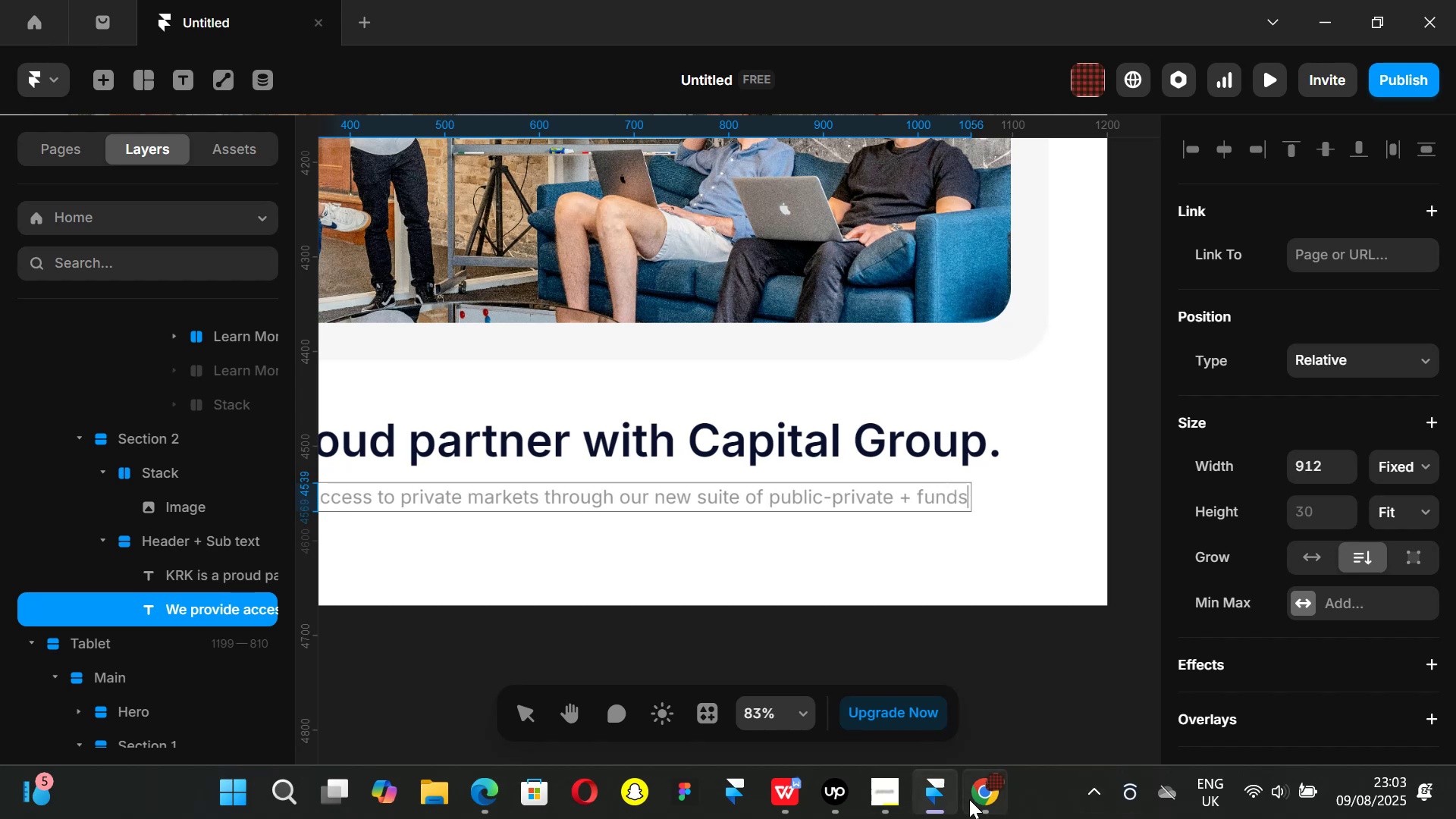 
left_click([992, 812])
 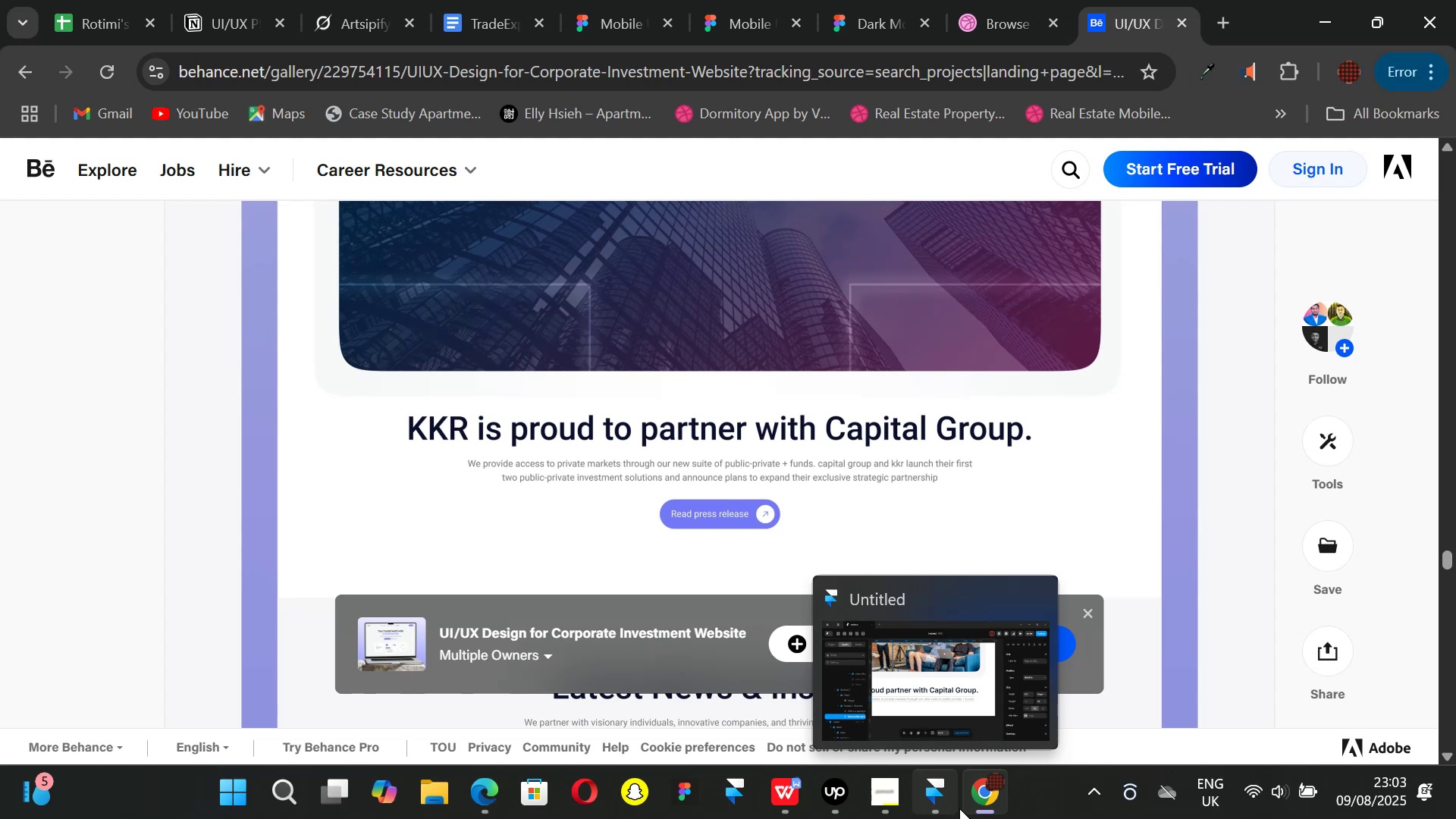 
wait(5.3)
 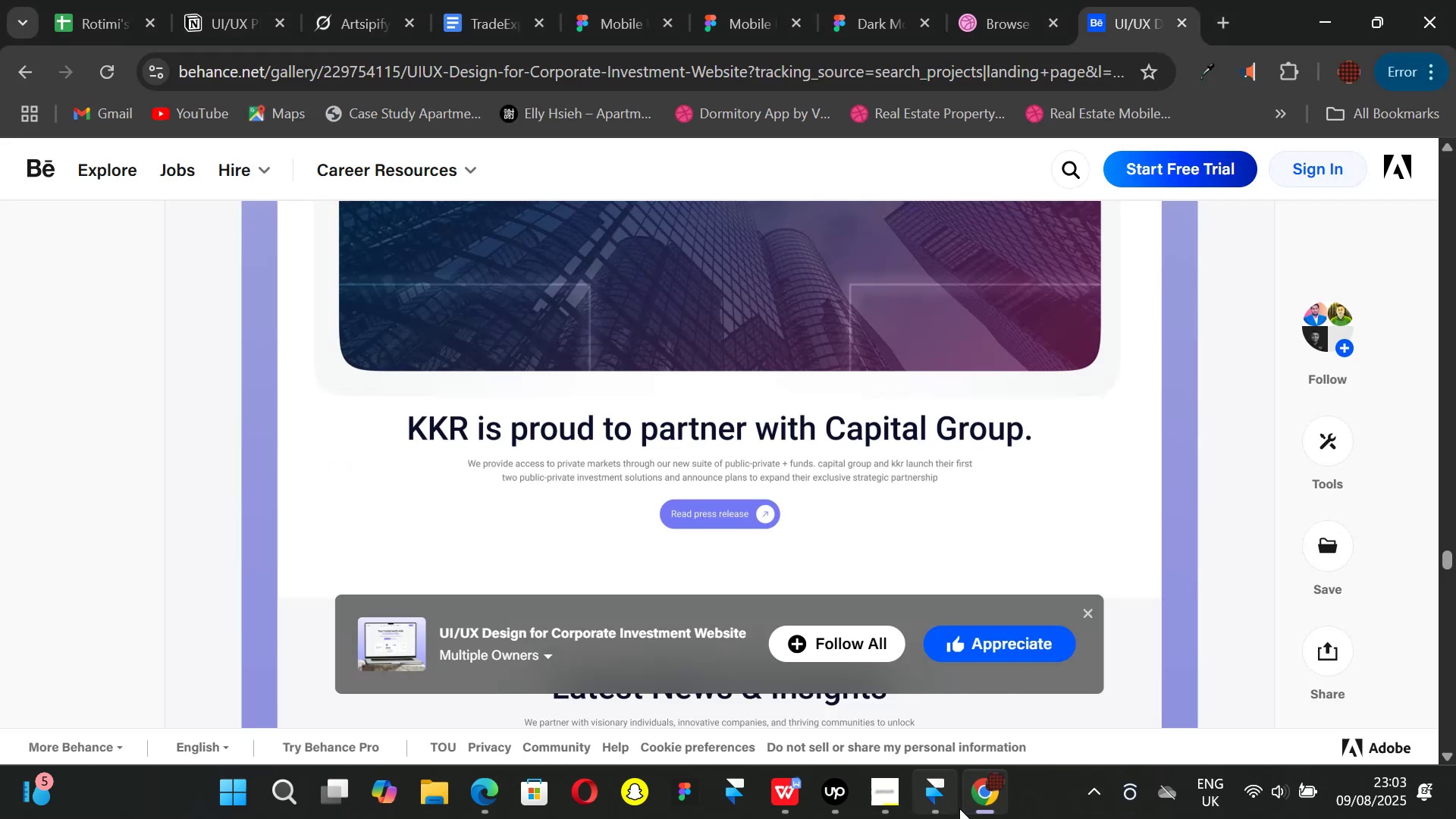 
left_click([937, 792])
 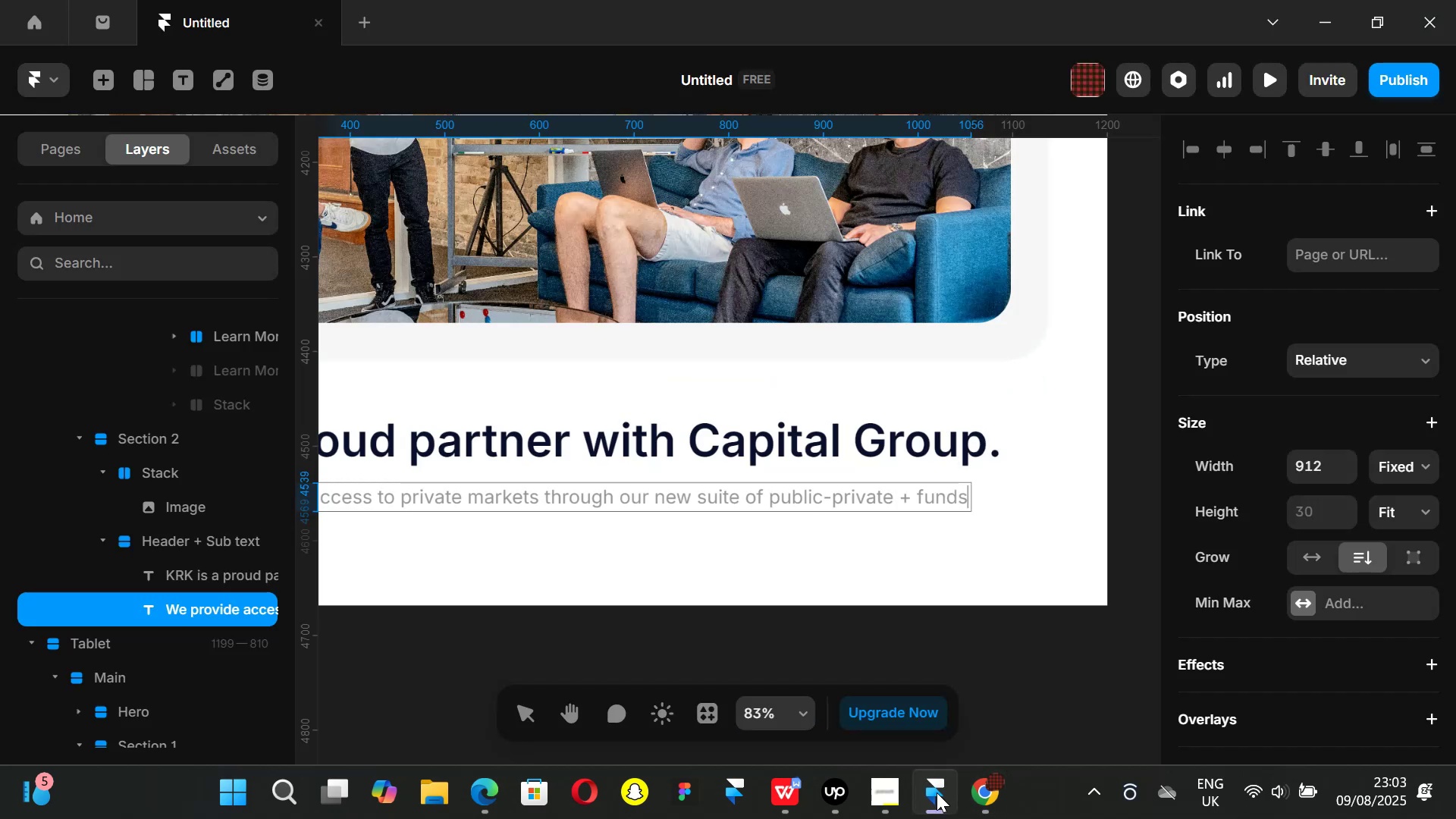 
type(, capital group and KRK lumc)
key(Backspace)
key(Backspace)
type(nch their first)
 